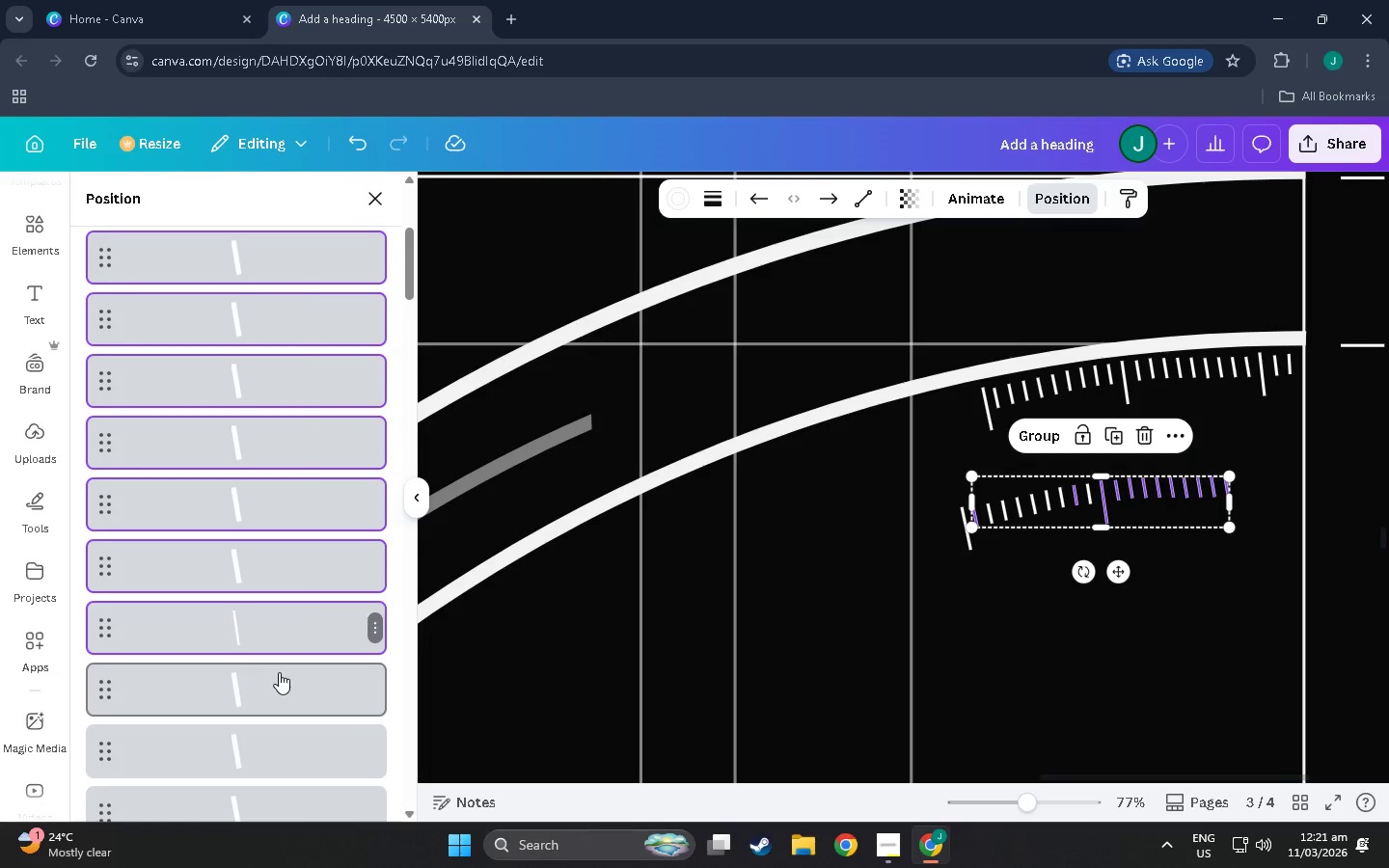 
hold_key(key=ShiftLeft, duration=1.53)
 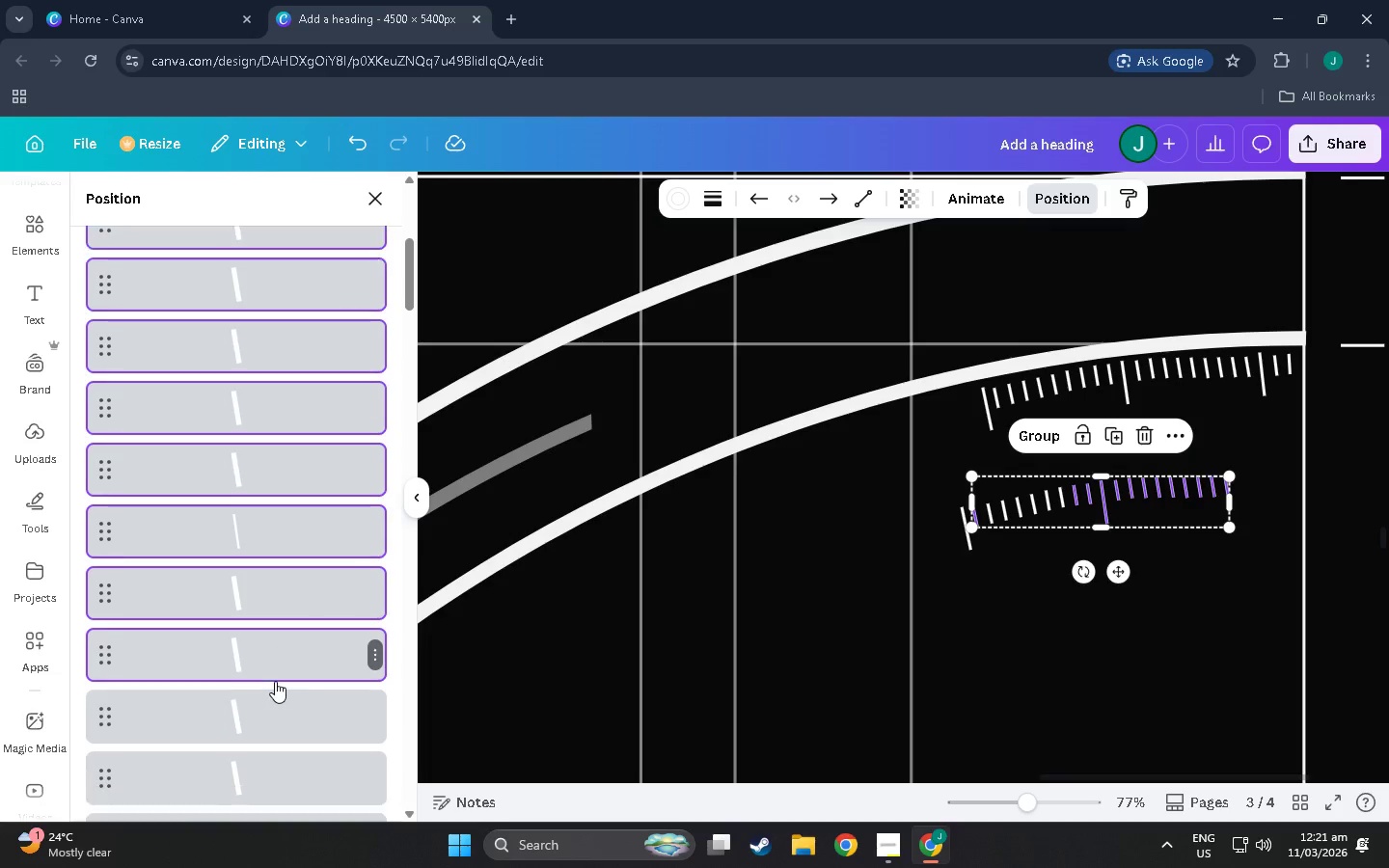 
scroll: coordinate [279, 676], scroll_direction: down, amount: 2.0
 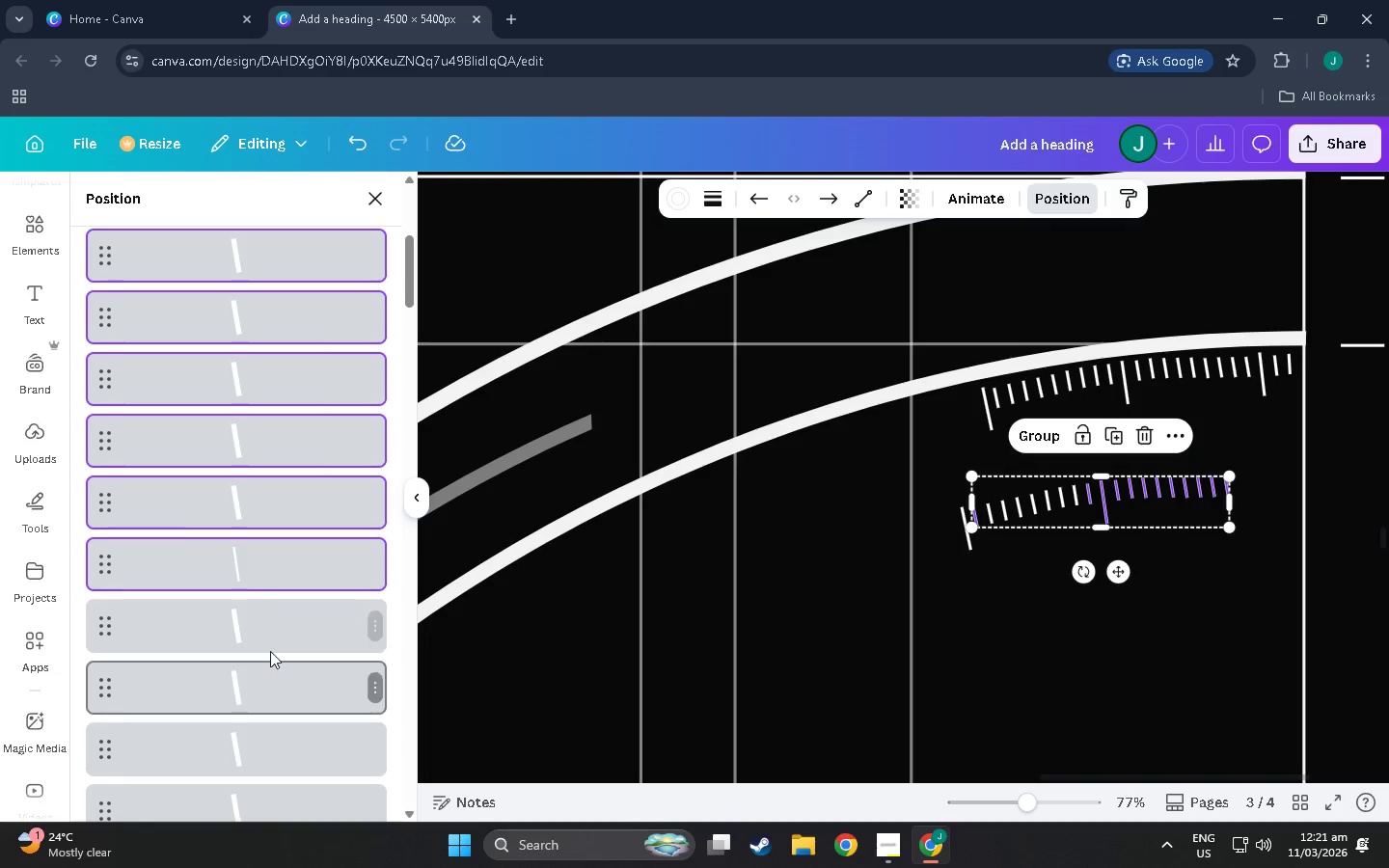 
left_click([251, 567])
 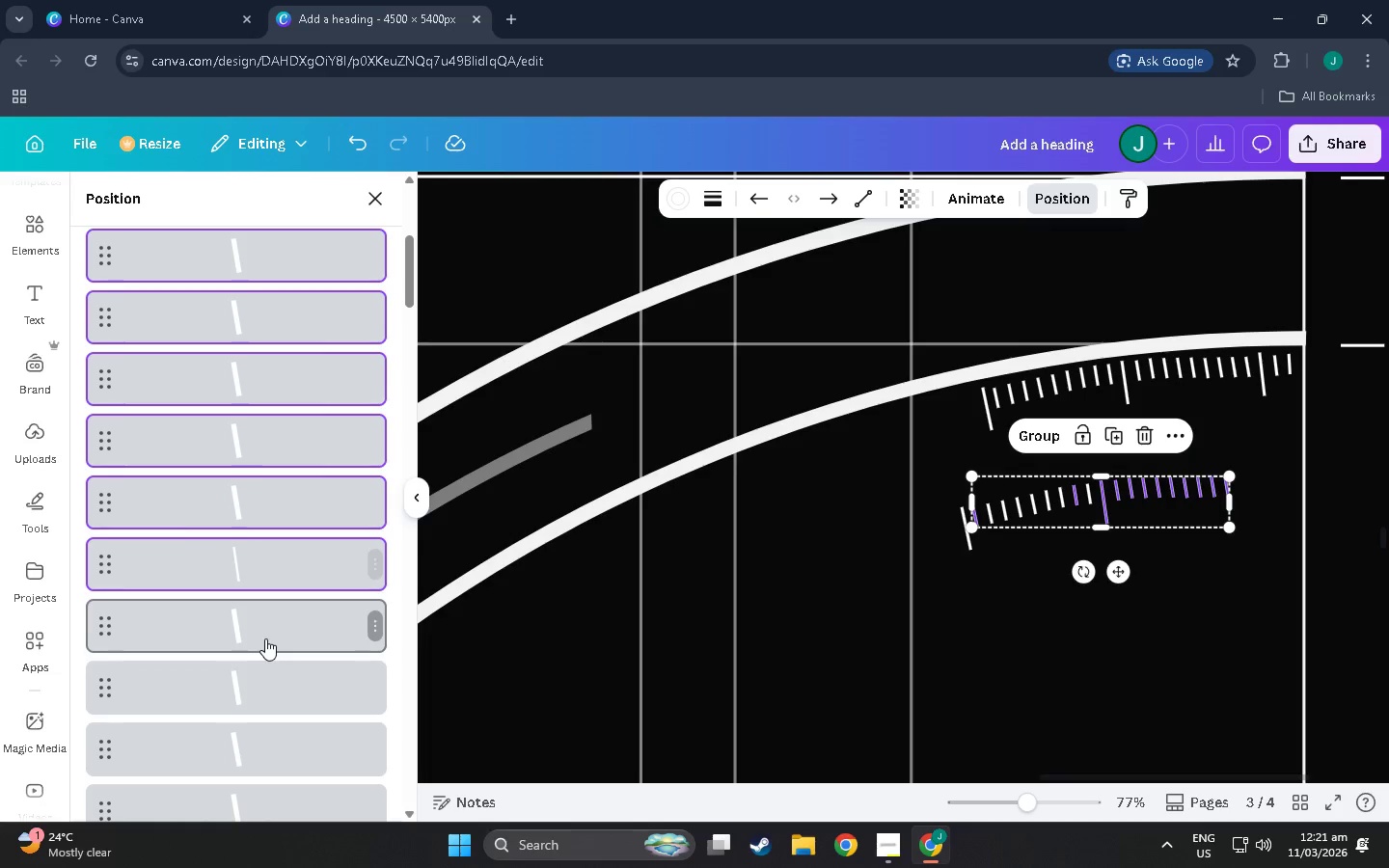 
double_click([265, 638])
 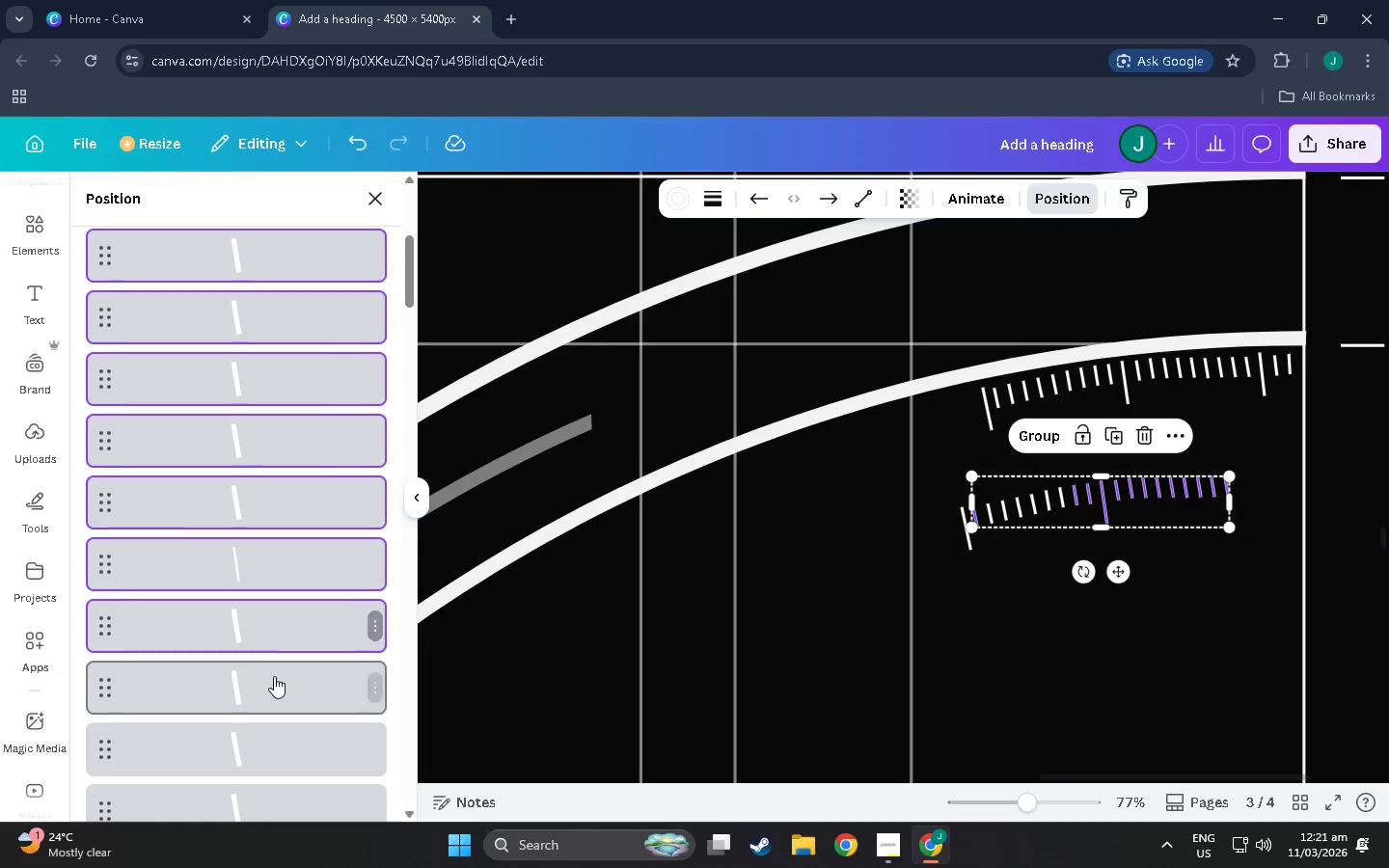 
left_click([275, 681])
 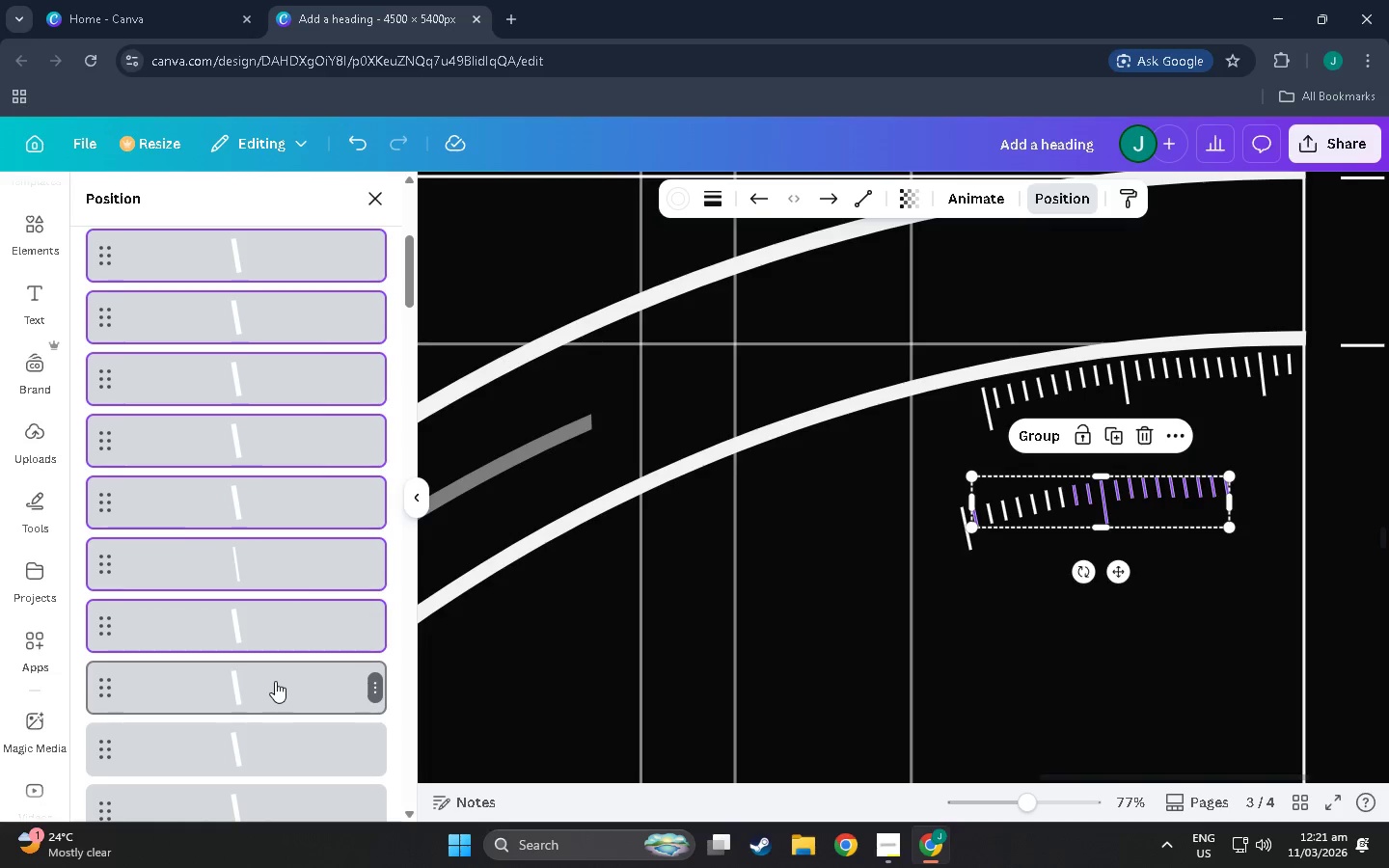 
hold_key(key=ShiftLeft, duration=0.47)
 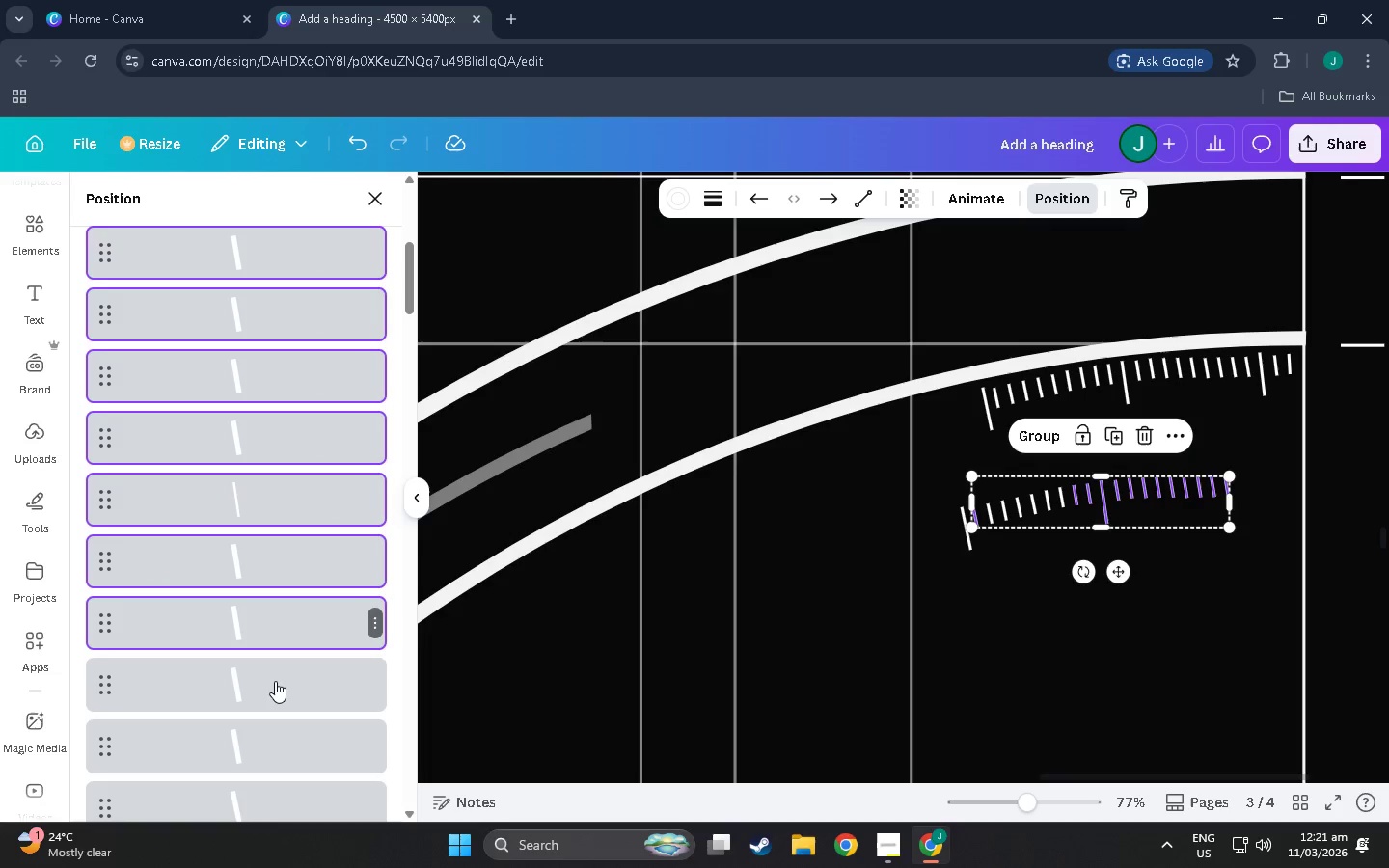 
hold_key(key=ShiftLeft, duration=0.95)
 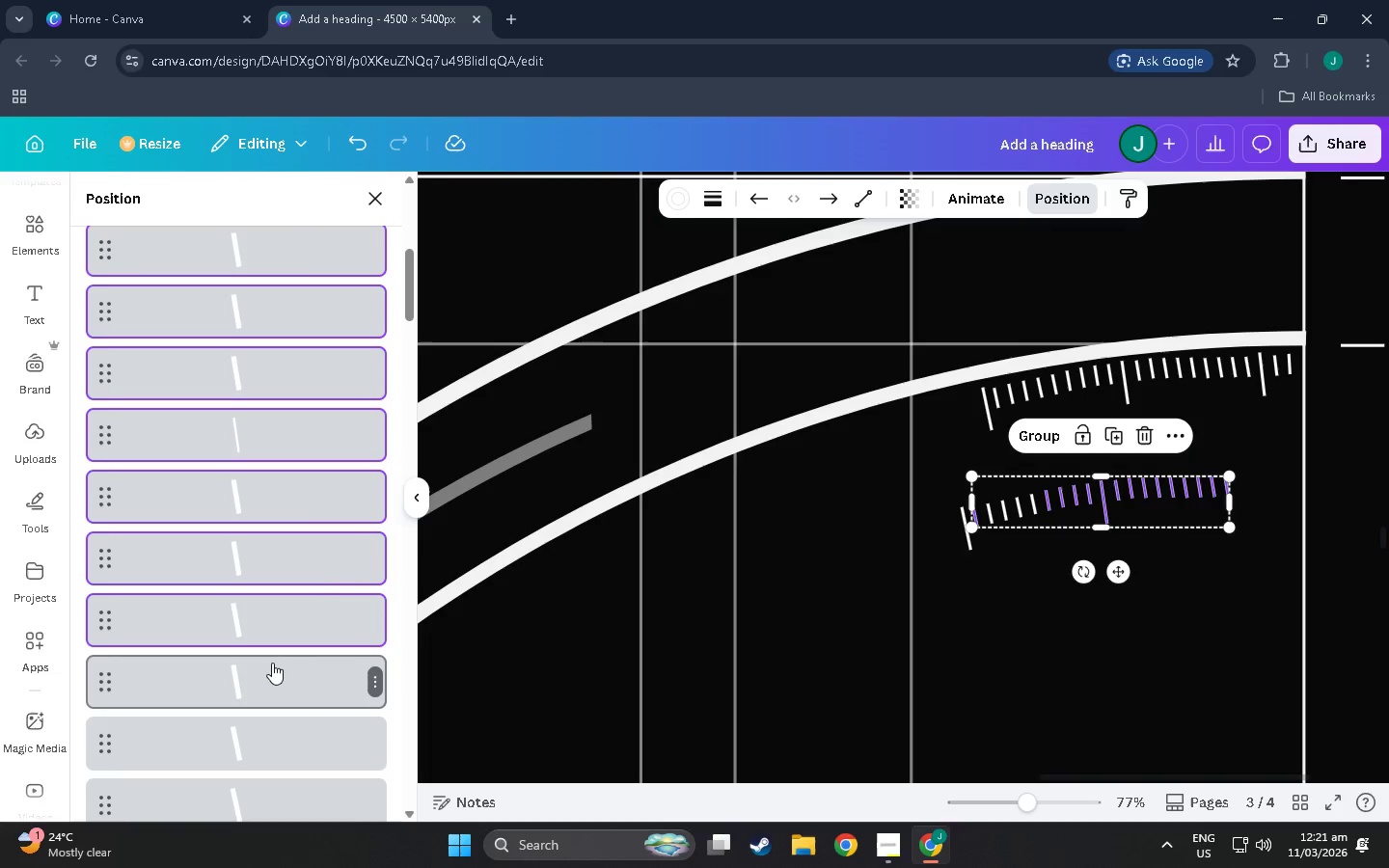 
scroll: coordinate [275, 681], scroll_direction: down, amount: 2.0
 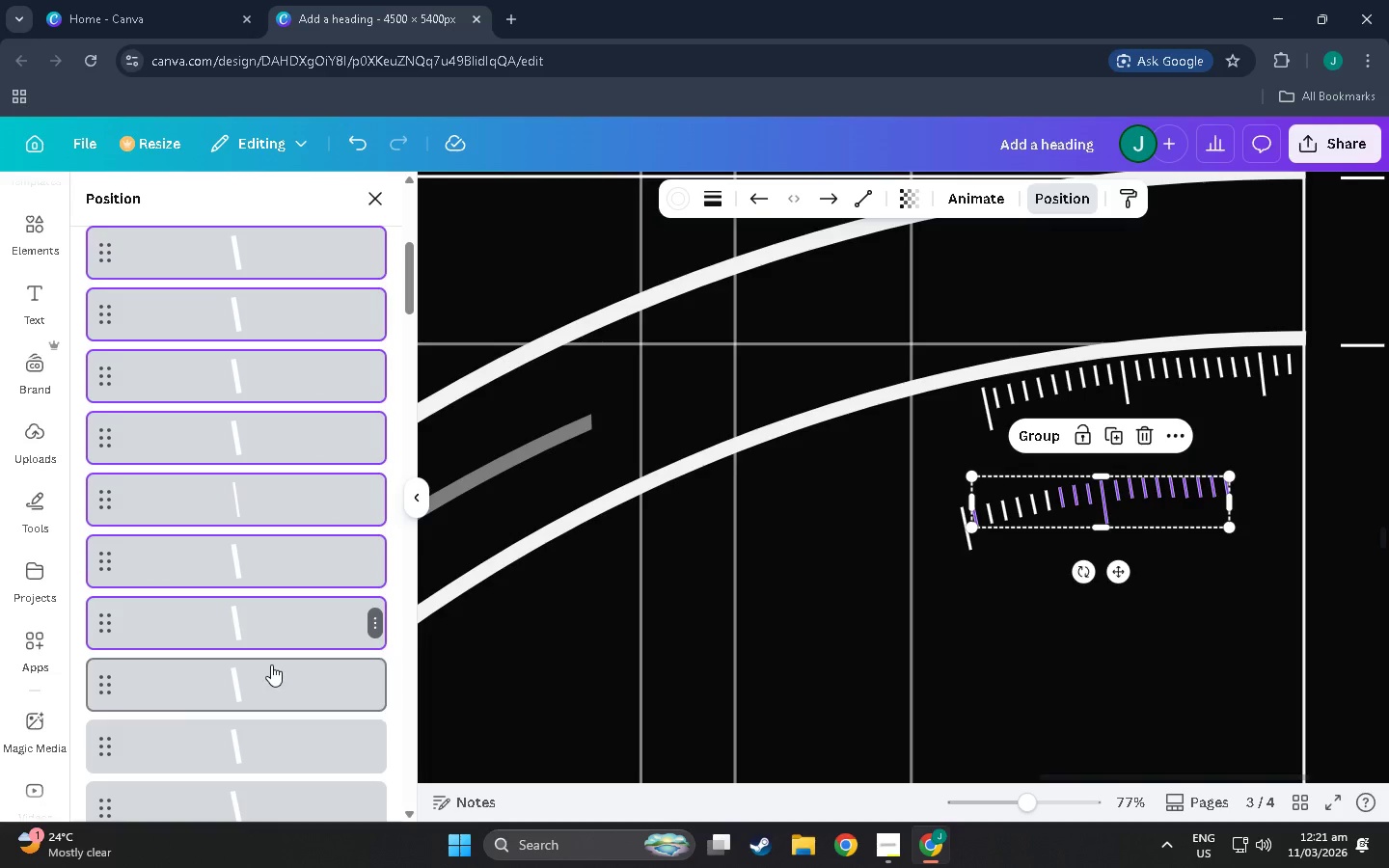 
left_click([274, 675])
 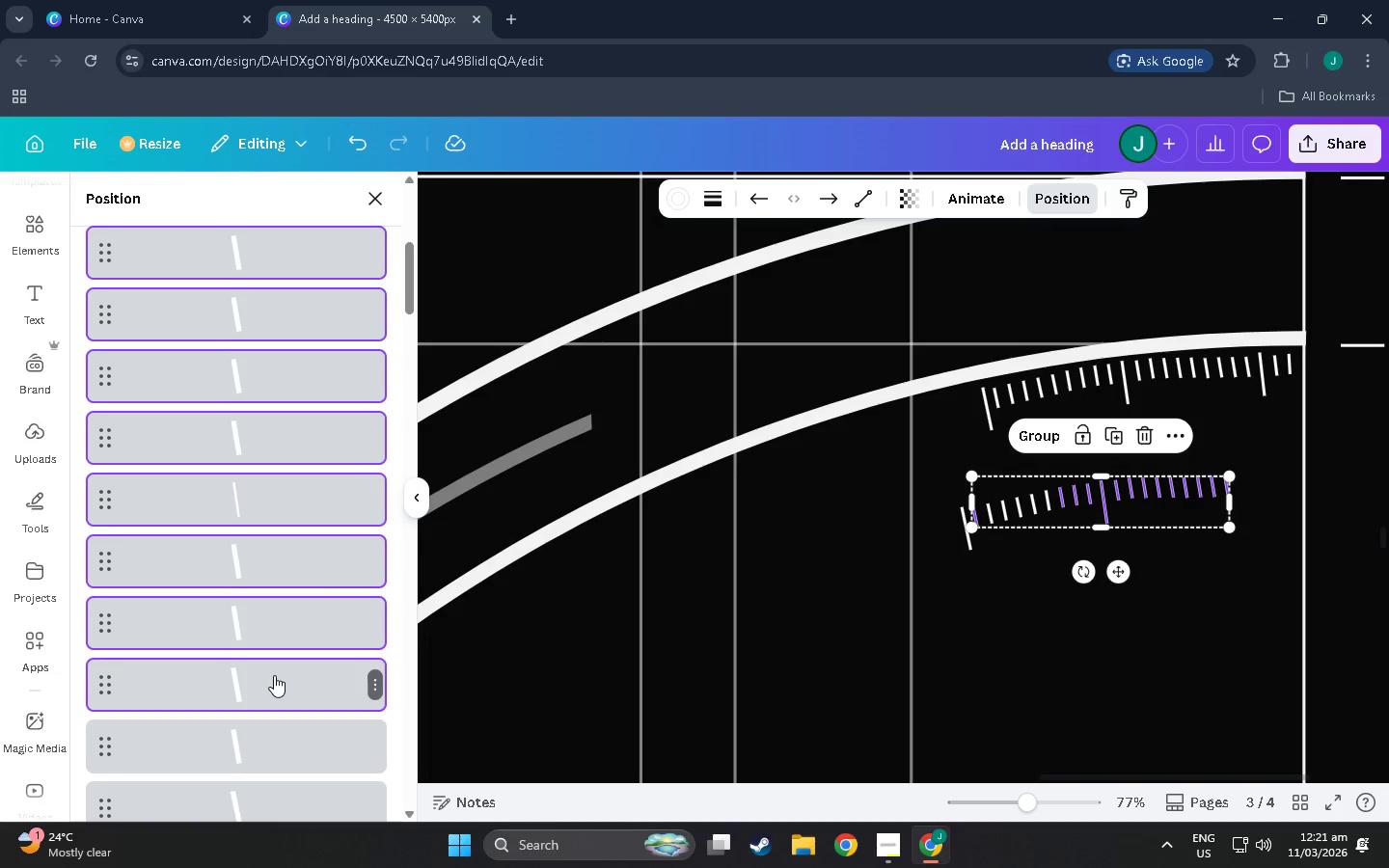 
hold_key(key=ShiftLeft, duration=1.05)
 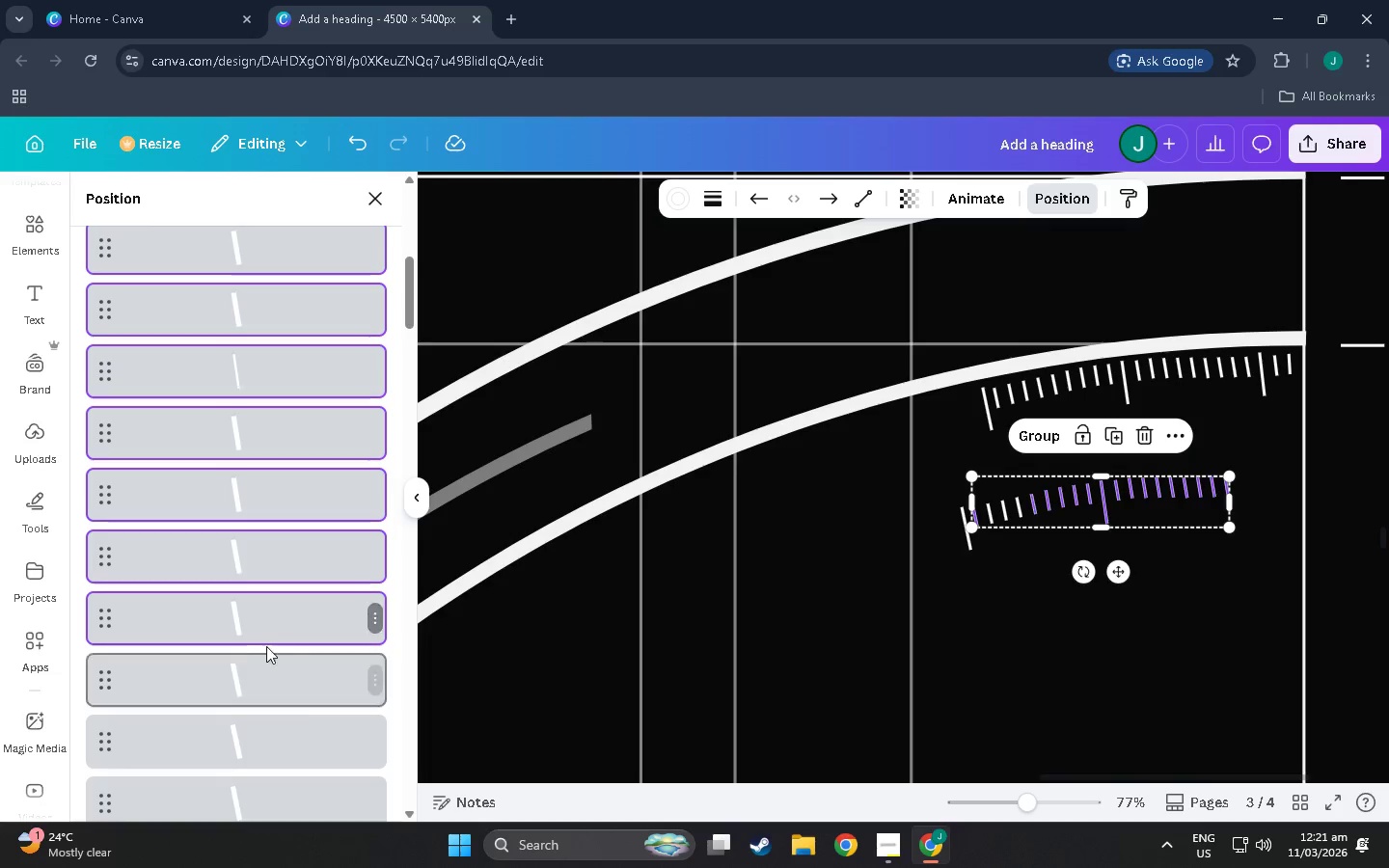 
scroll: coordinate [274, 675], scroll_direction: down, amount: 2.0
 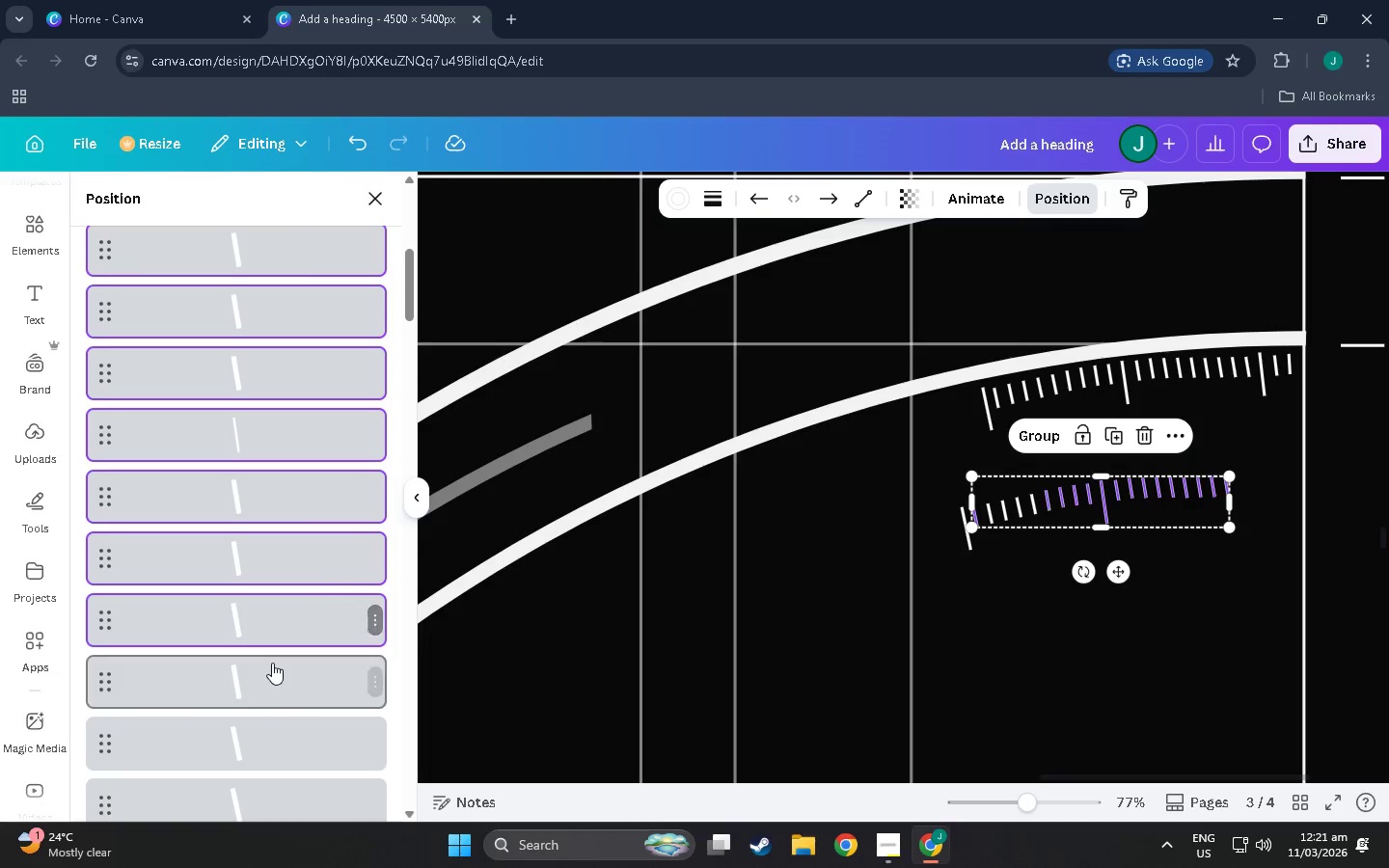 
left_click([272, 675])
 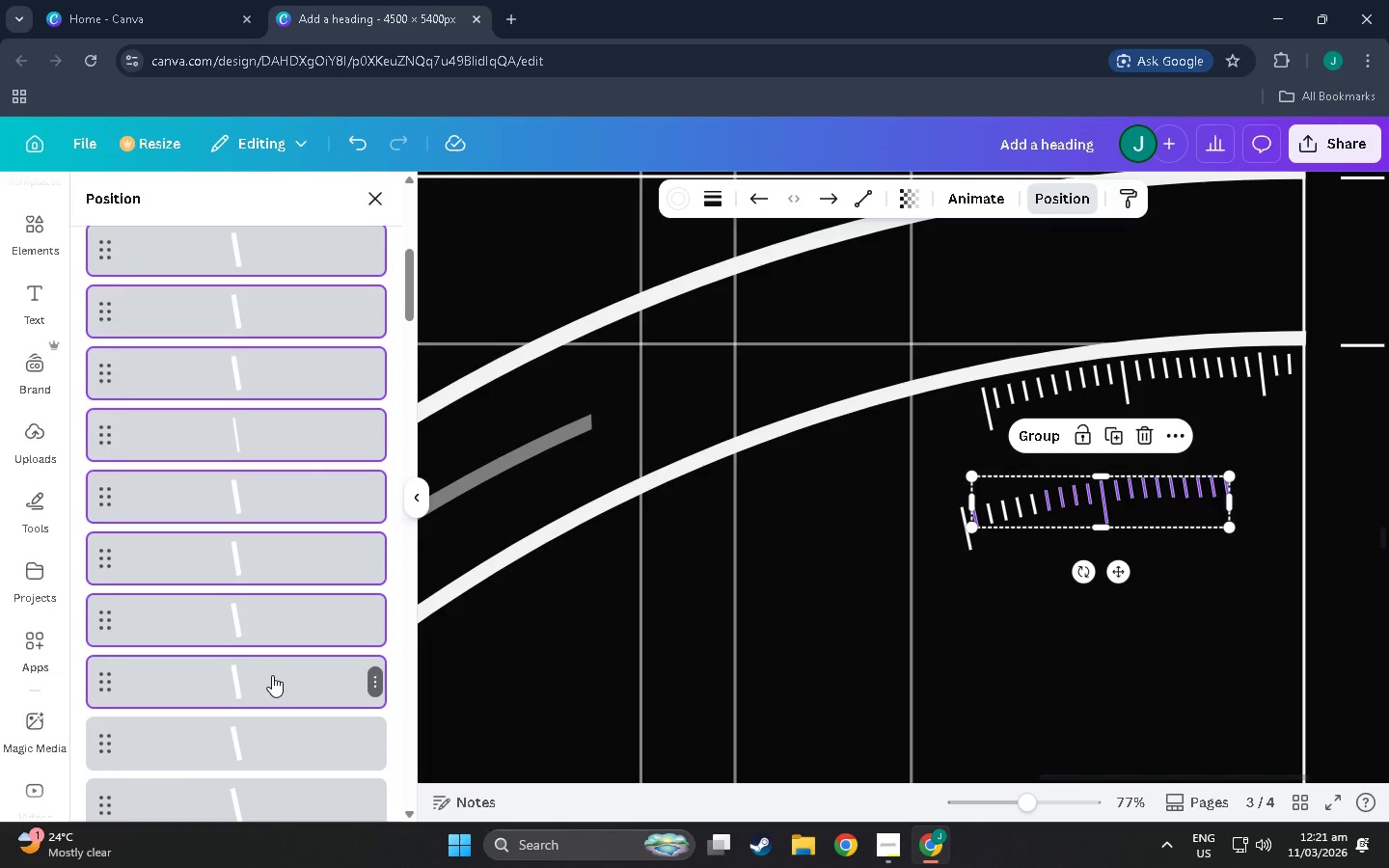 
hold_key(key=ShiftLeft, duration=1.45)
 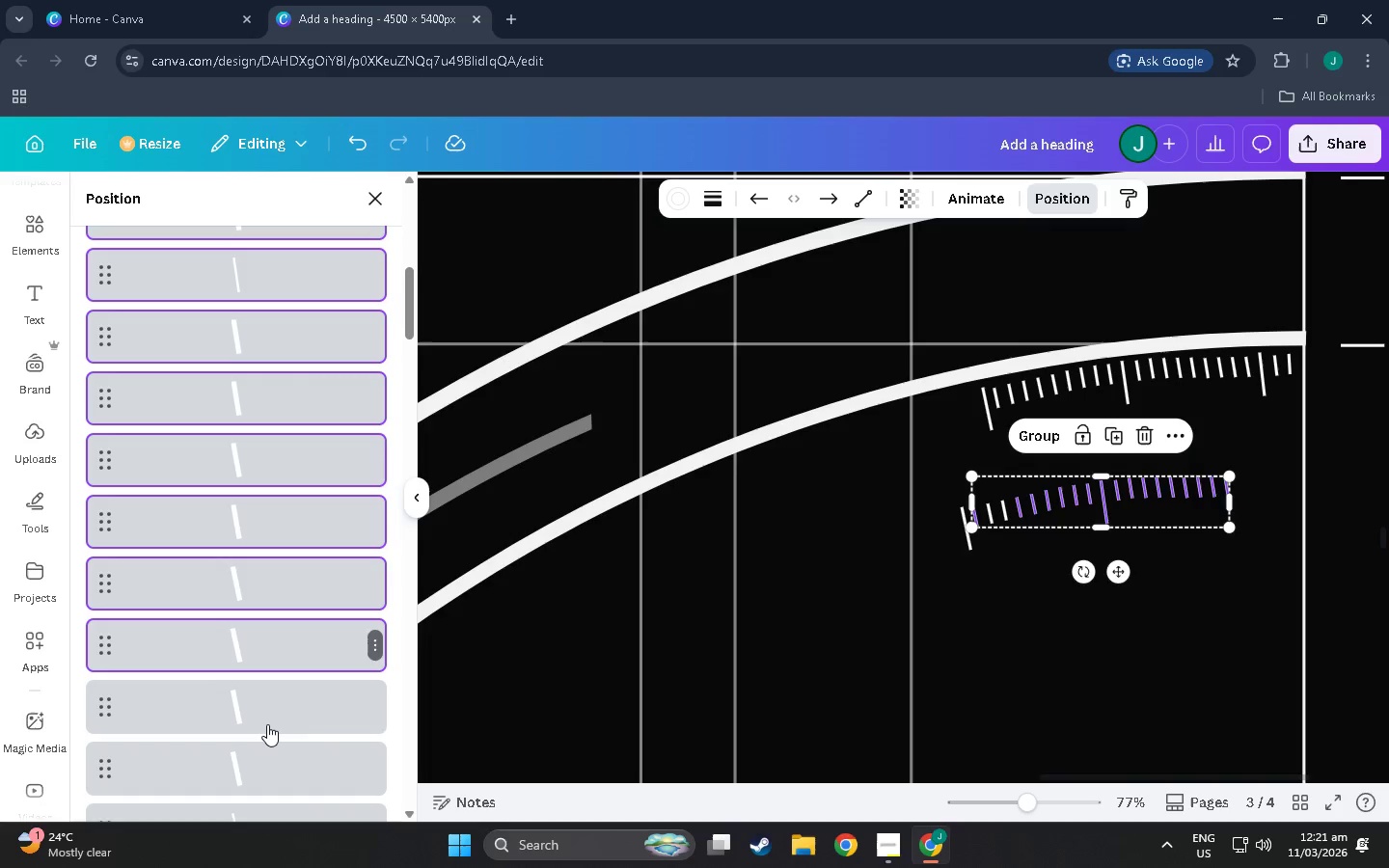 
scroll: coordinate [272, 675], scroll_direction: down, amount: 2.0
 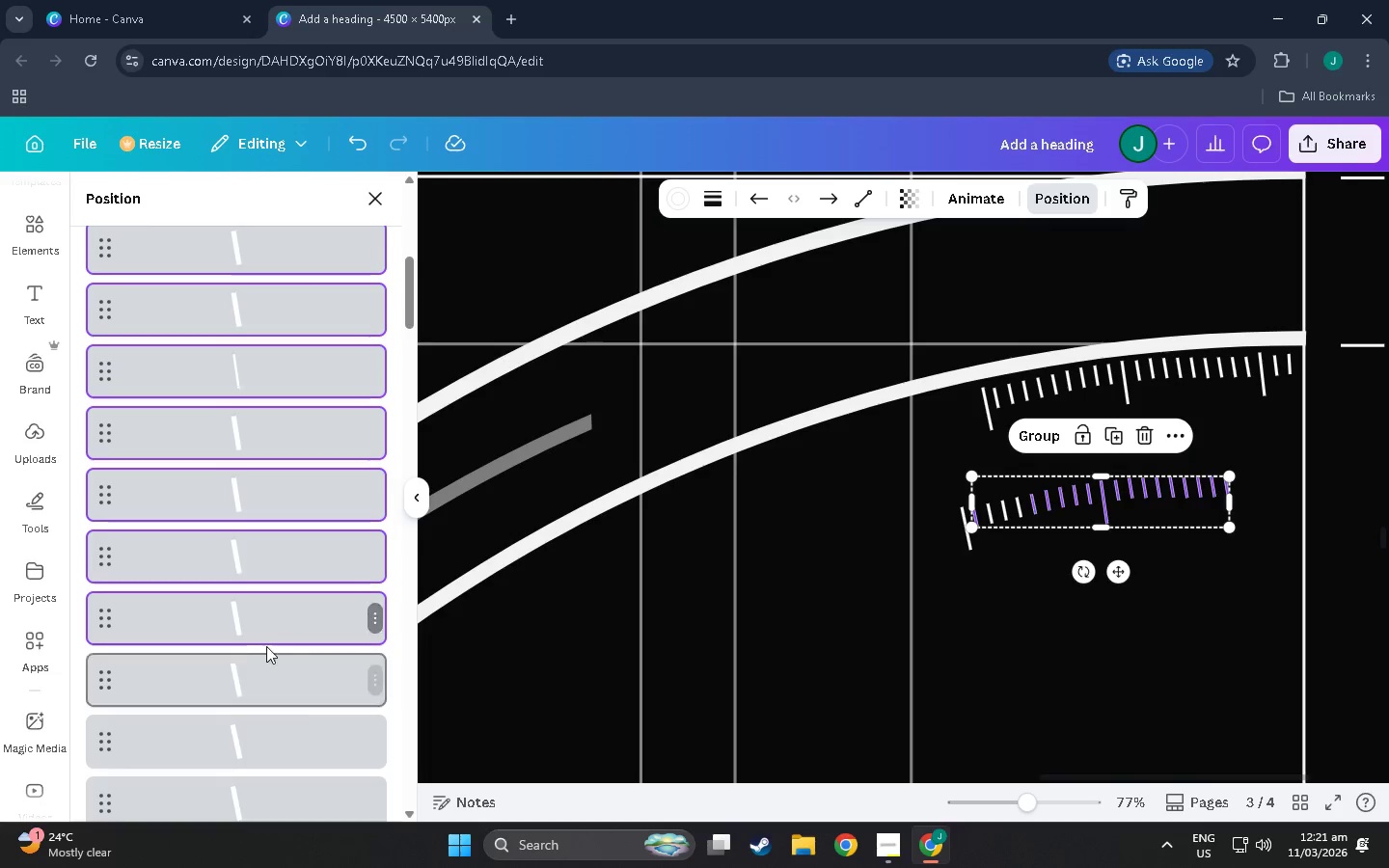 
left_click([274, 761])
 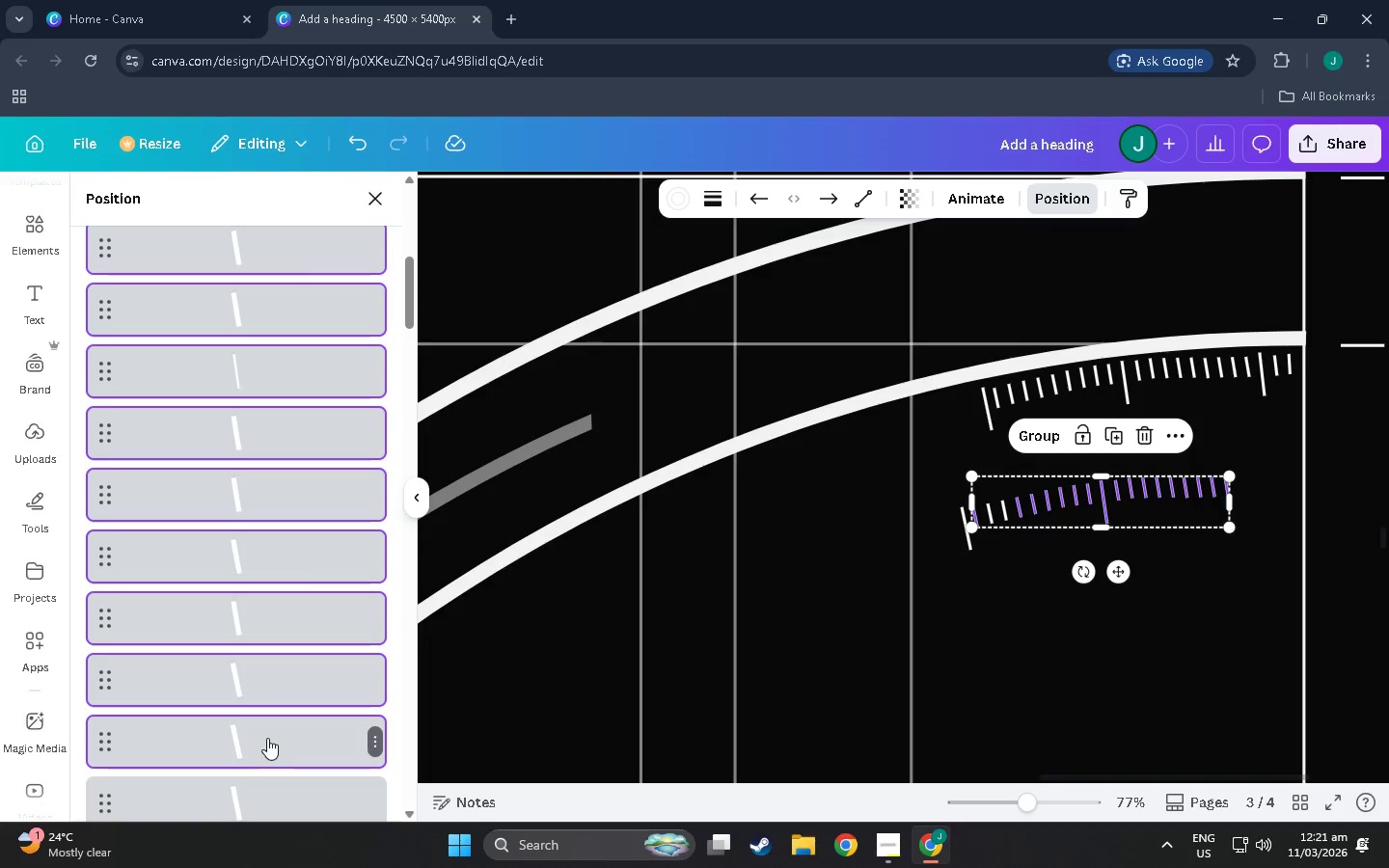 
hold_key(key=ShiftLeft, duration=1.5)
 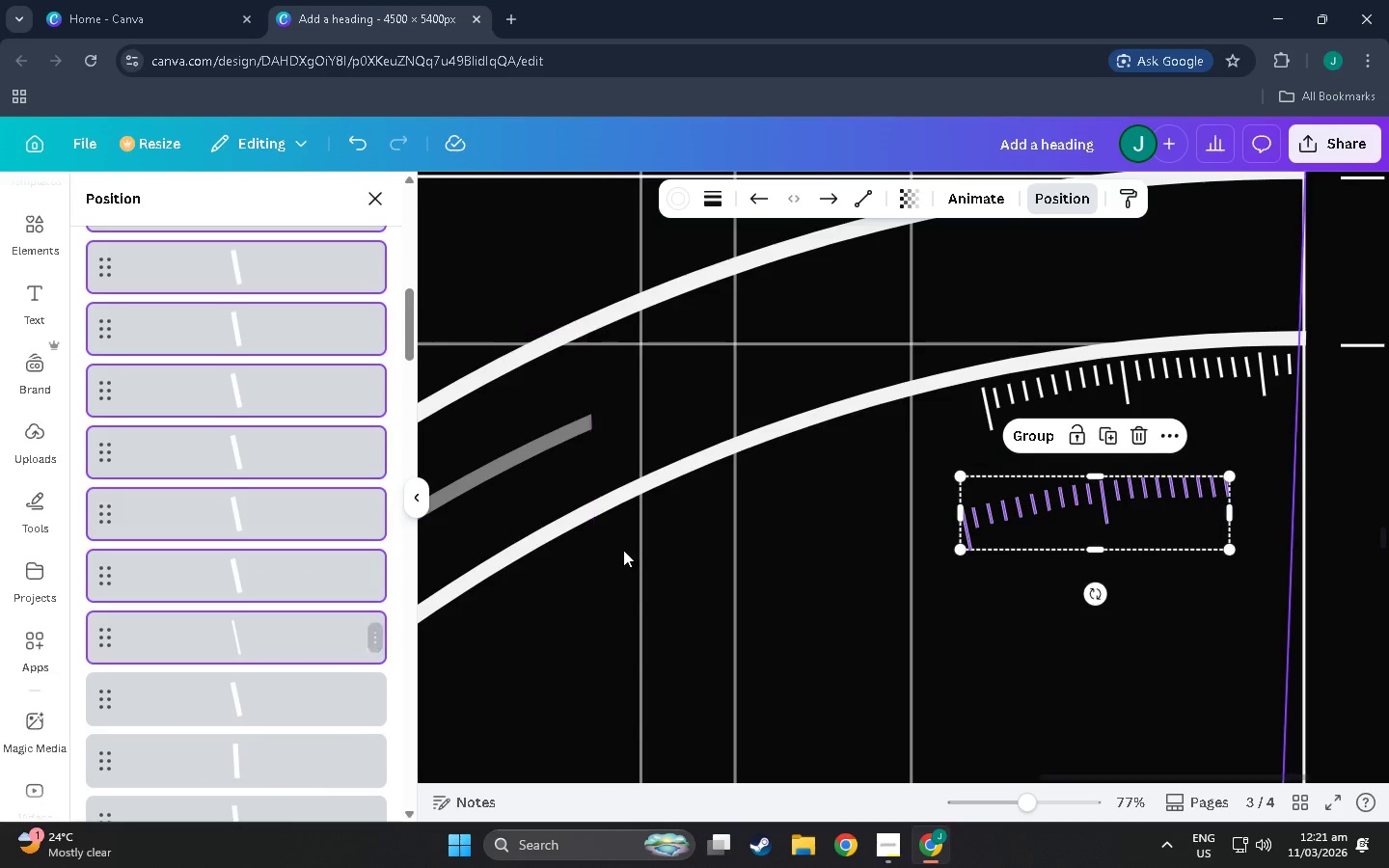 
scroll: coordinate [267, 724], scroll_direction: down, amount: 12.0
 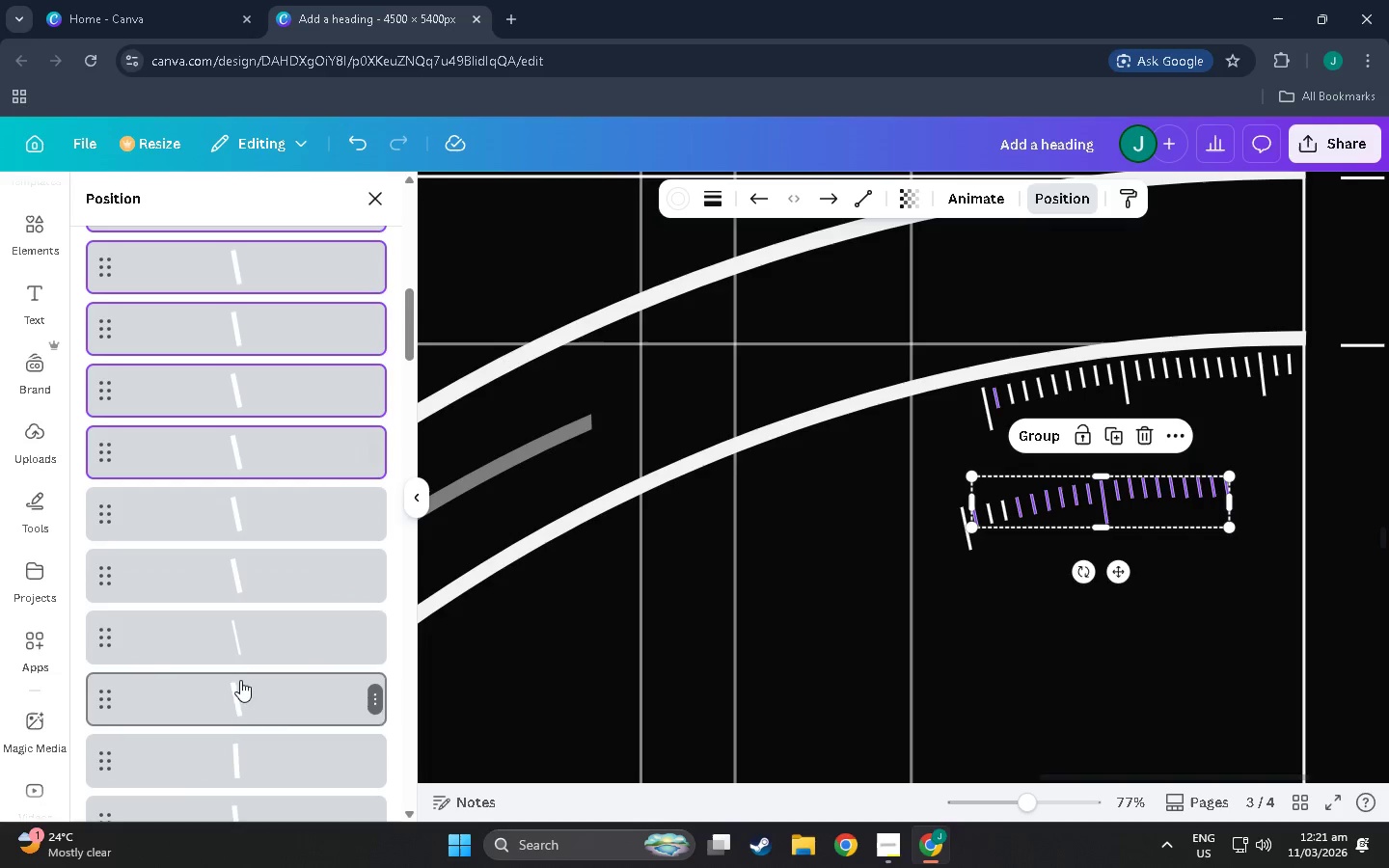 
left_click([246, 640])
 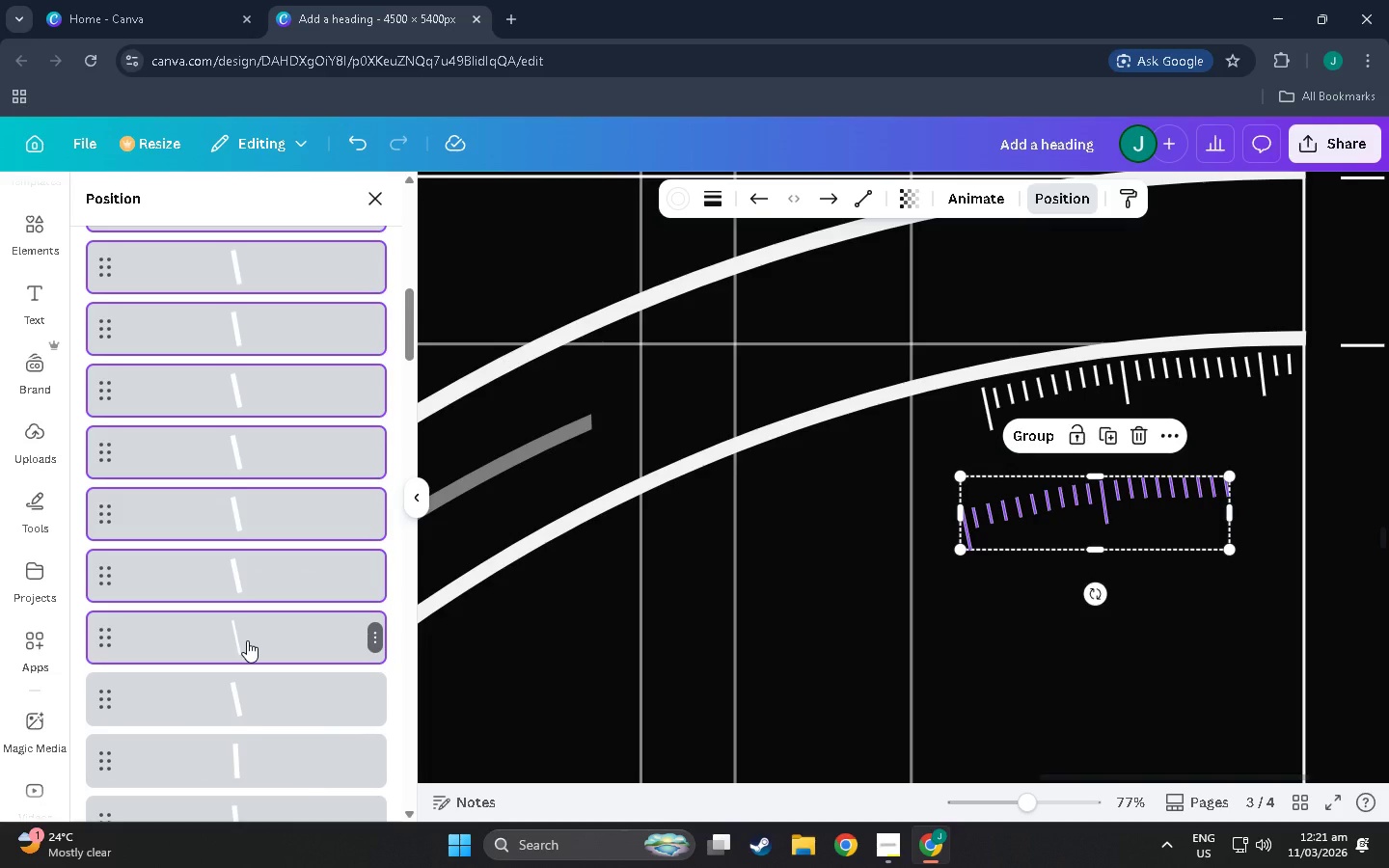 
hold_key(key=ShiftLeft, duration=0.41)
 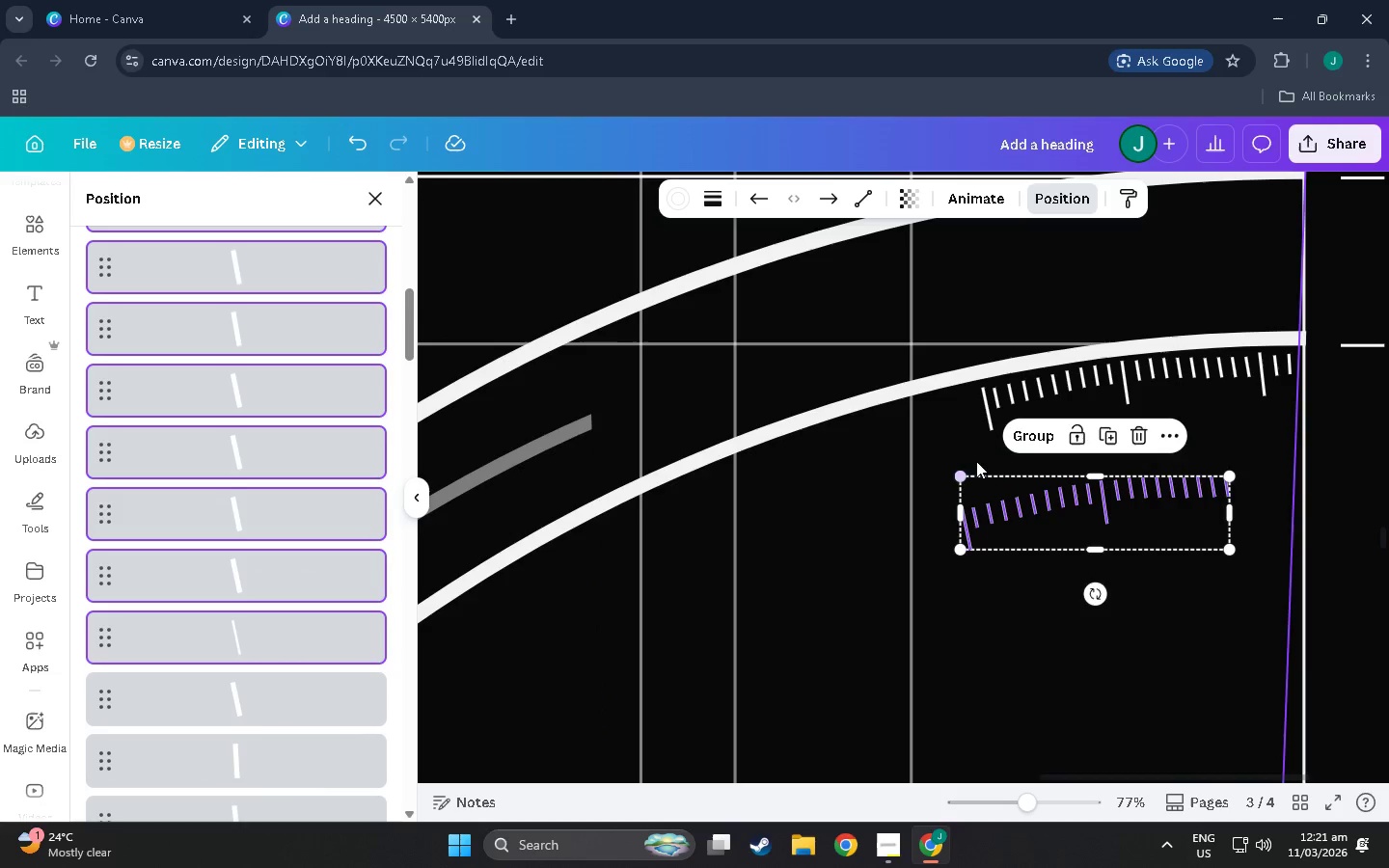 
left_click([1020, 435])
 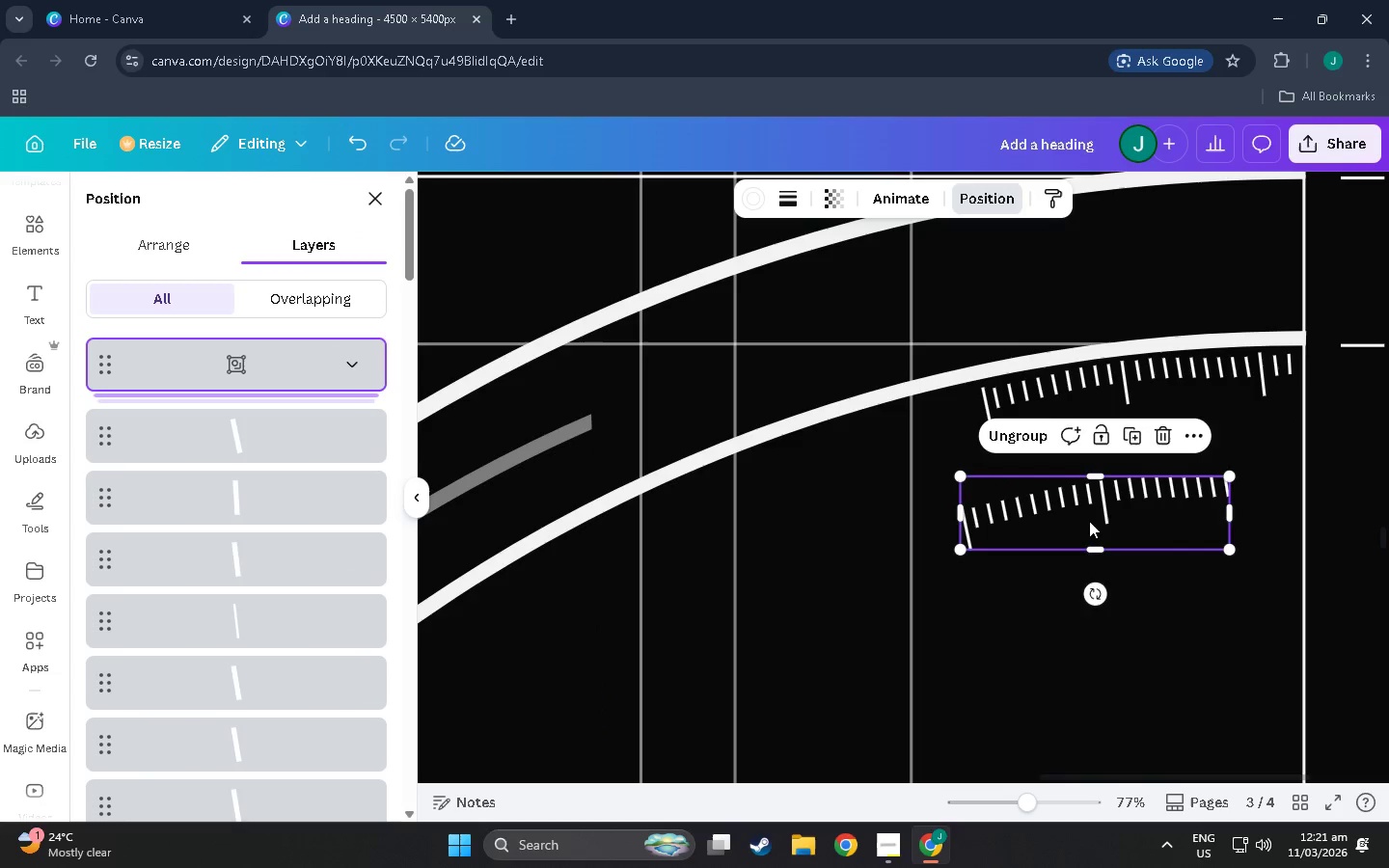 
left_click_drag(start_coordinate=[1089, 521], to_coordinate=[846, 451])
 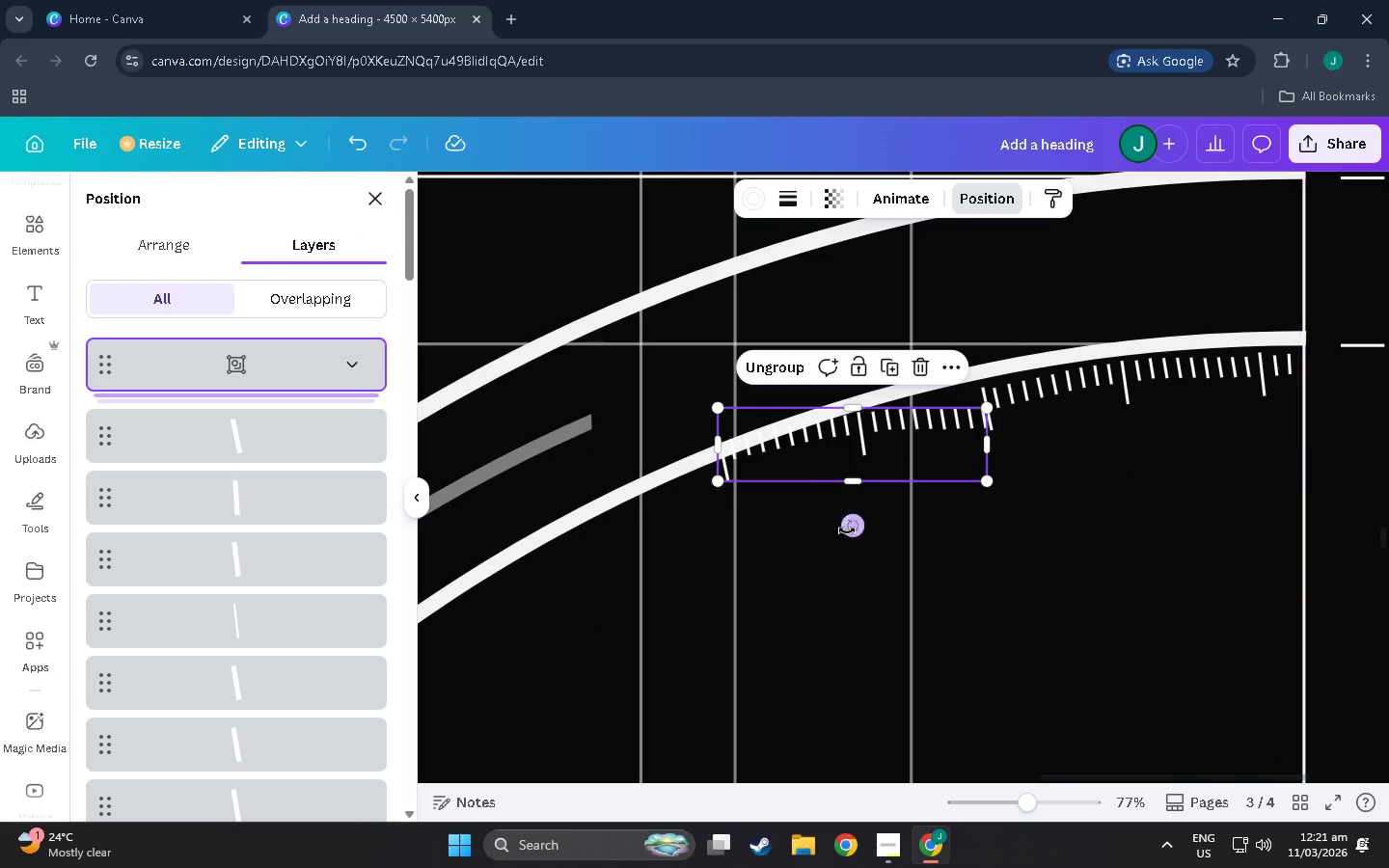 
left_click_drag(start_coordinate=[851, 530], to_coordinate=[884, 541])
 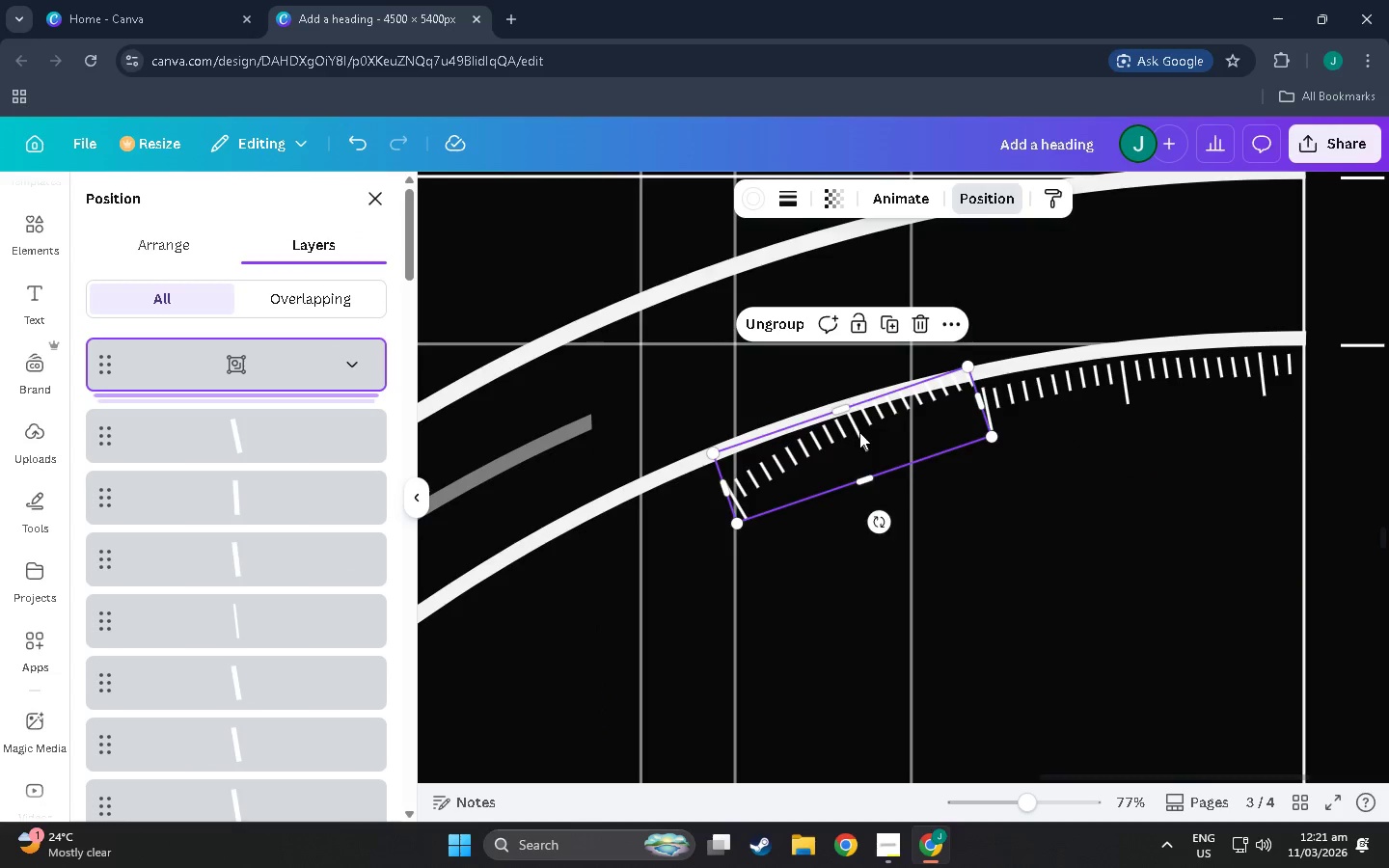 
left_click_drag(start_coordinate=[859, 432], to_coordinate=[865, 455])
 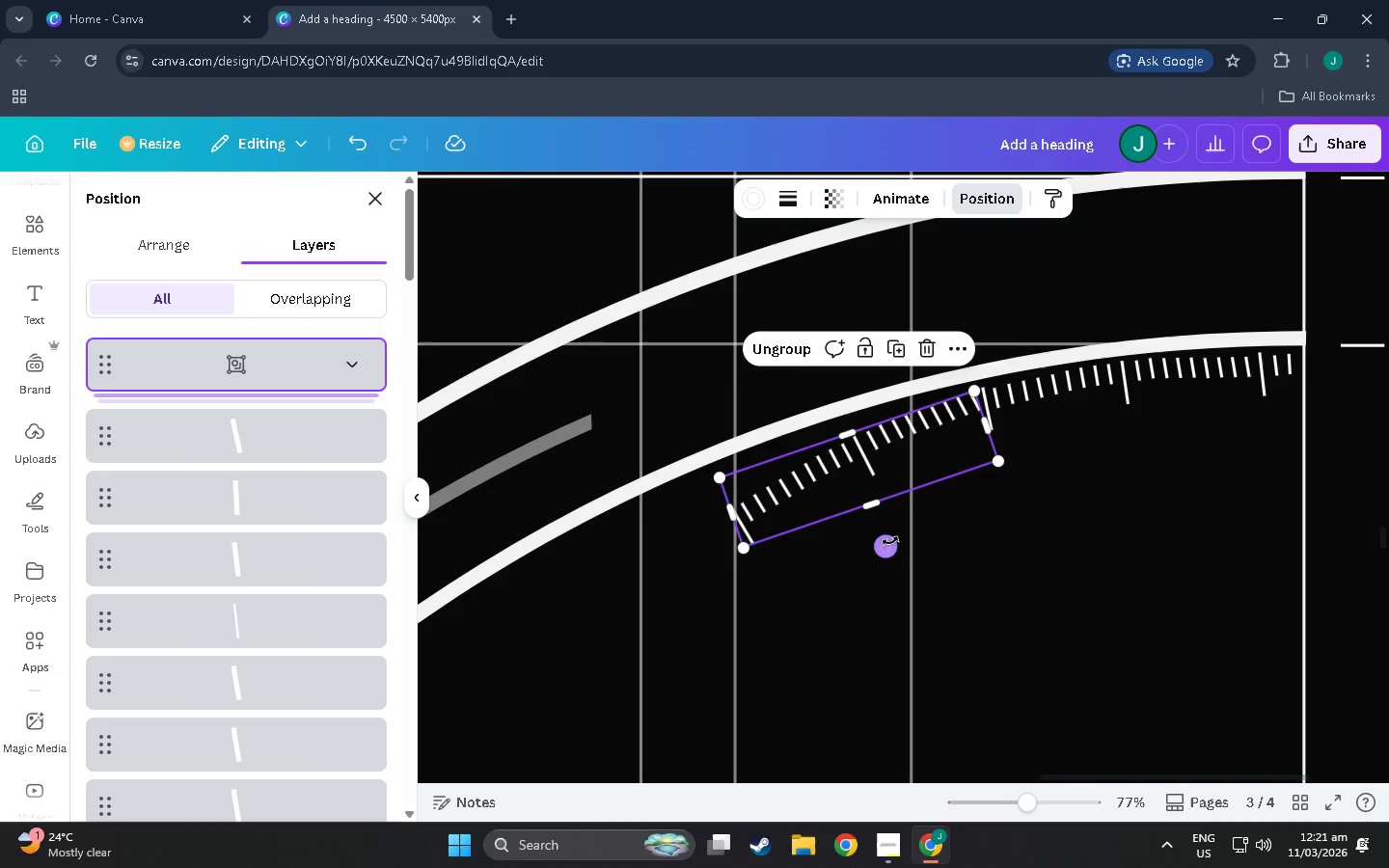 
left_click_drag(start_coordinate=[889, 542], to_coordinate=[884, 546])
 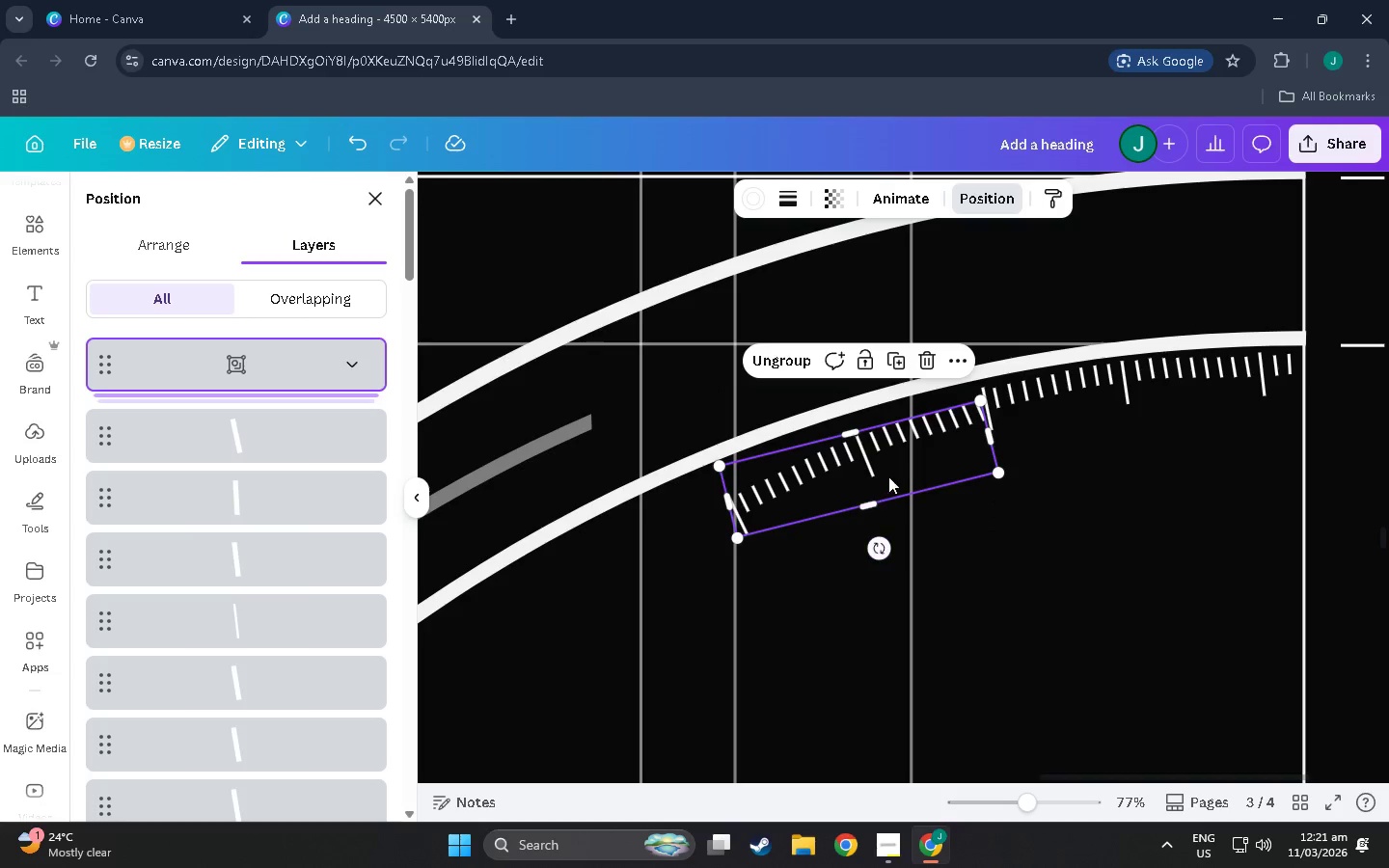 
left_click_drag(start_coordinate=[888, 476], to_coordinate=[882, 467])
 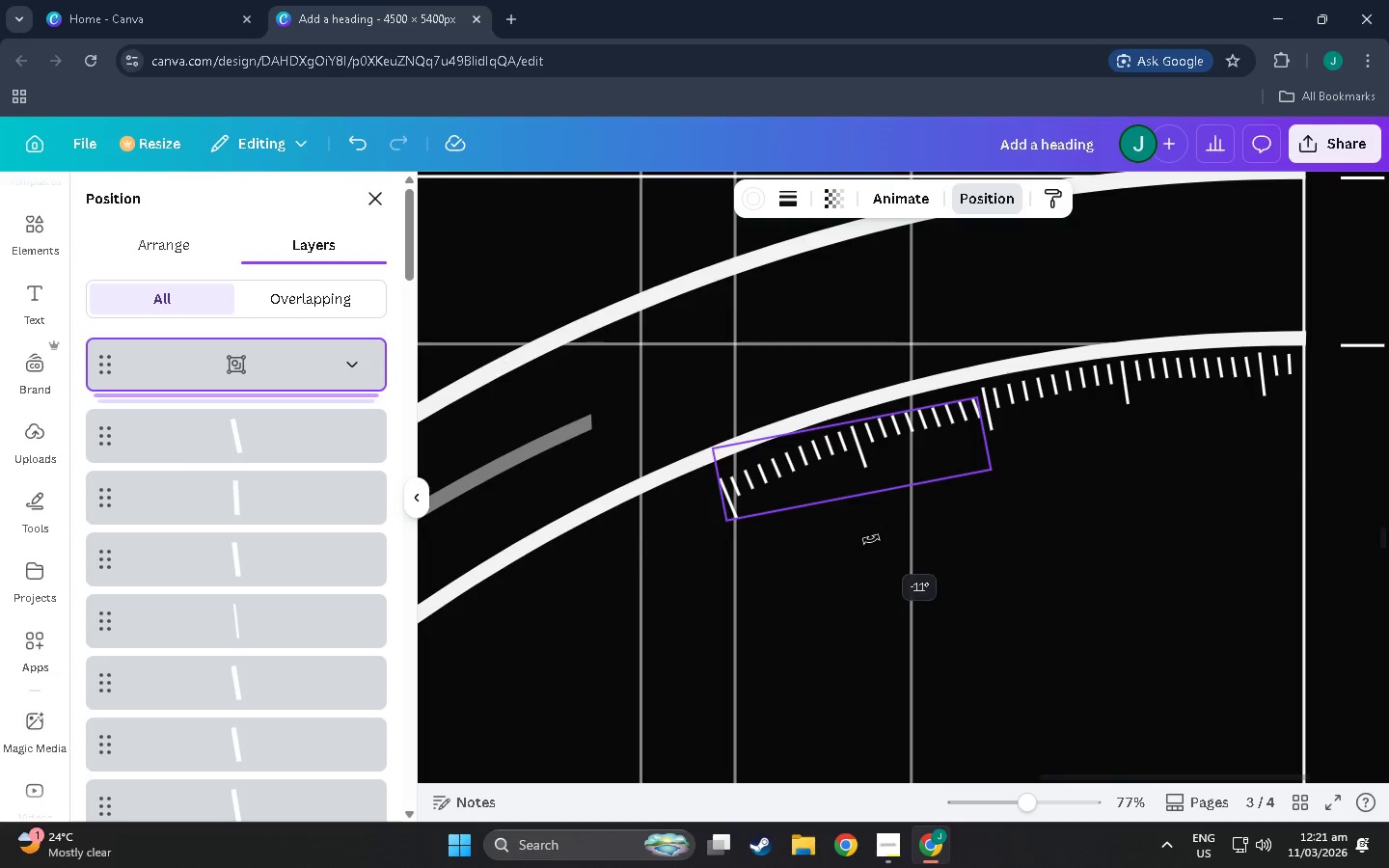 
wait(7.44)
 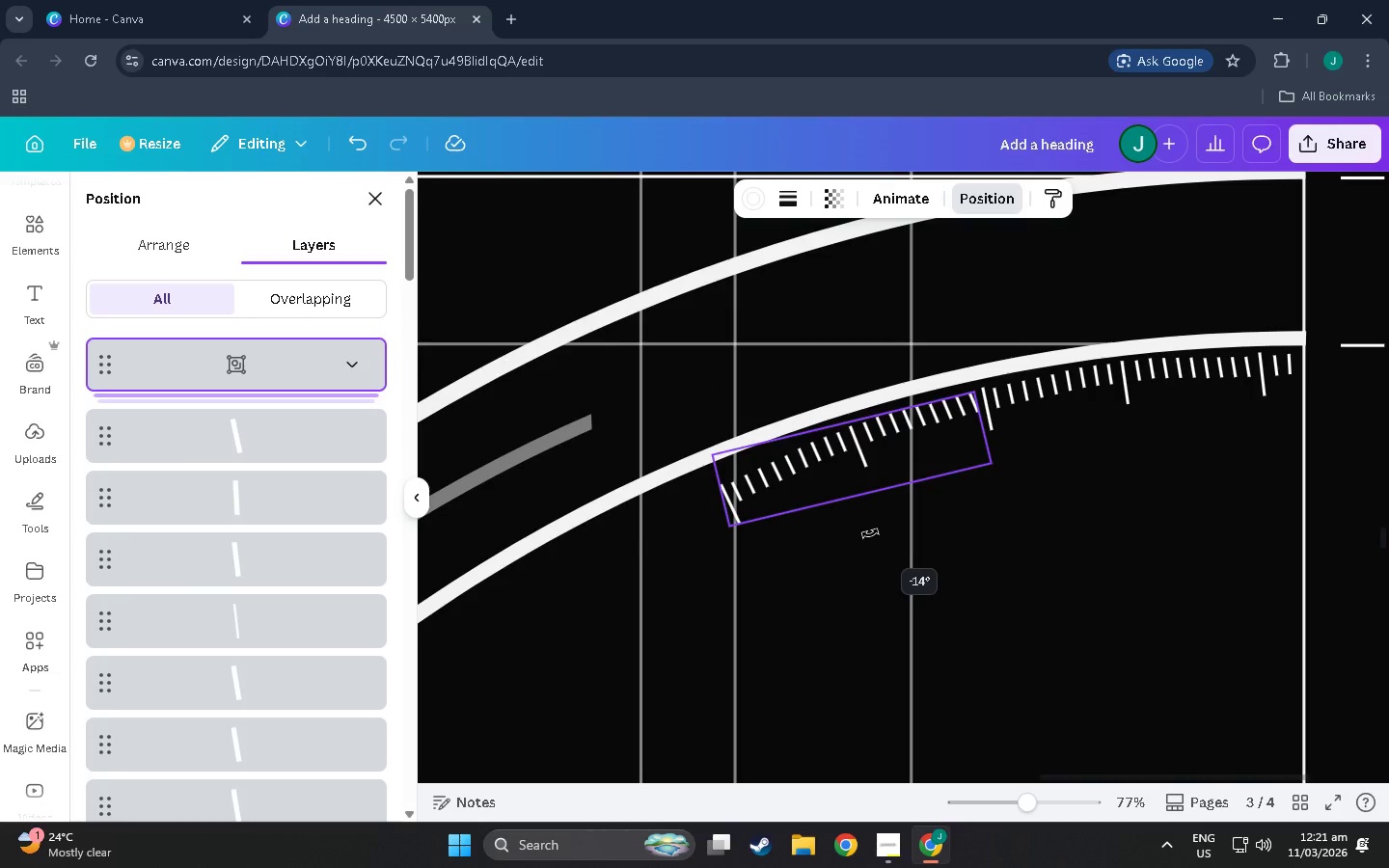 
left_click_drag(start_coordinate=[859, 482], to_coordinate=[861, 474])
 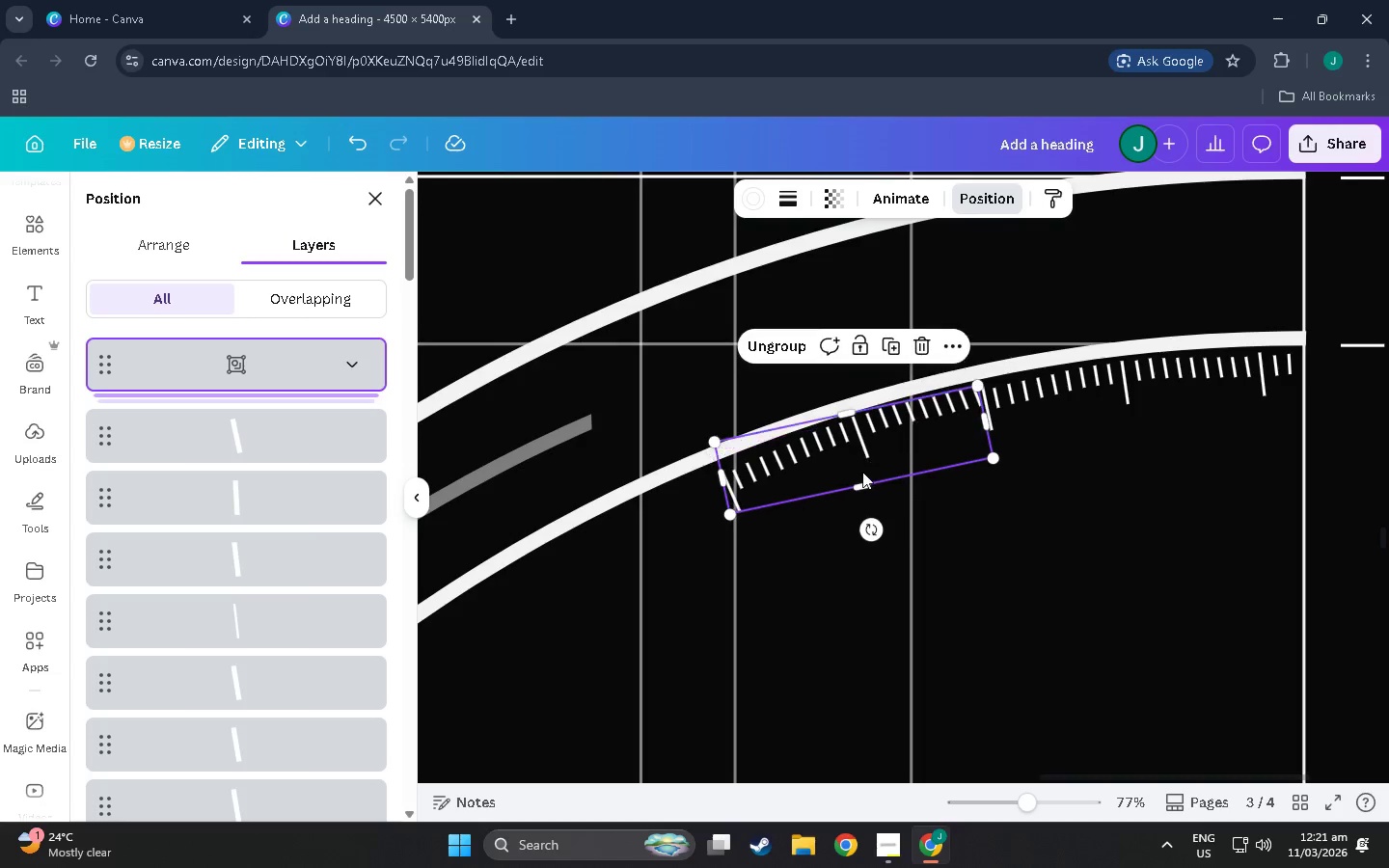 
left_click_drag(start_coordinate=[862, 472], to_coordinate=[859, 480])
 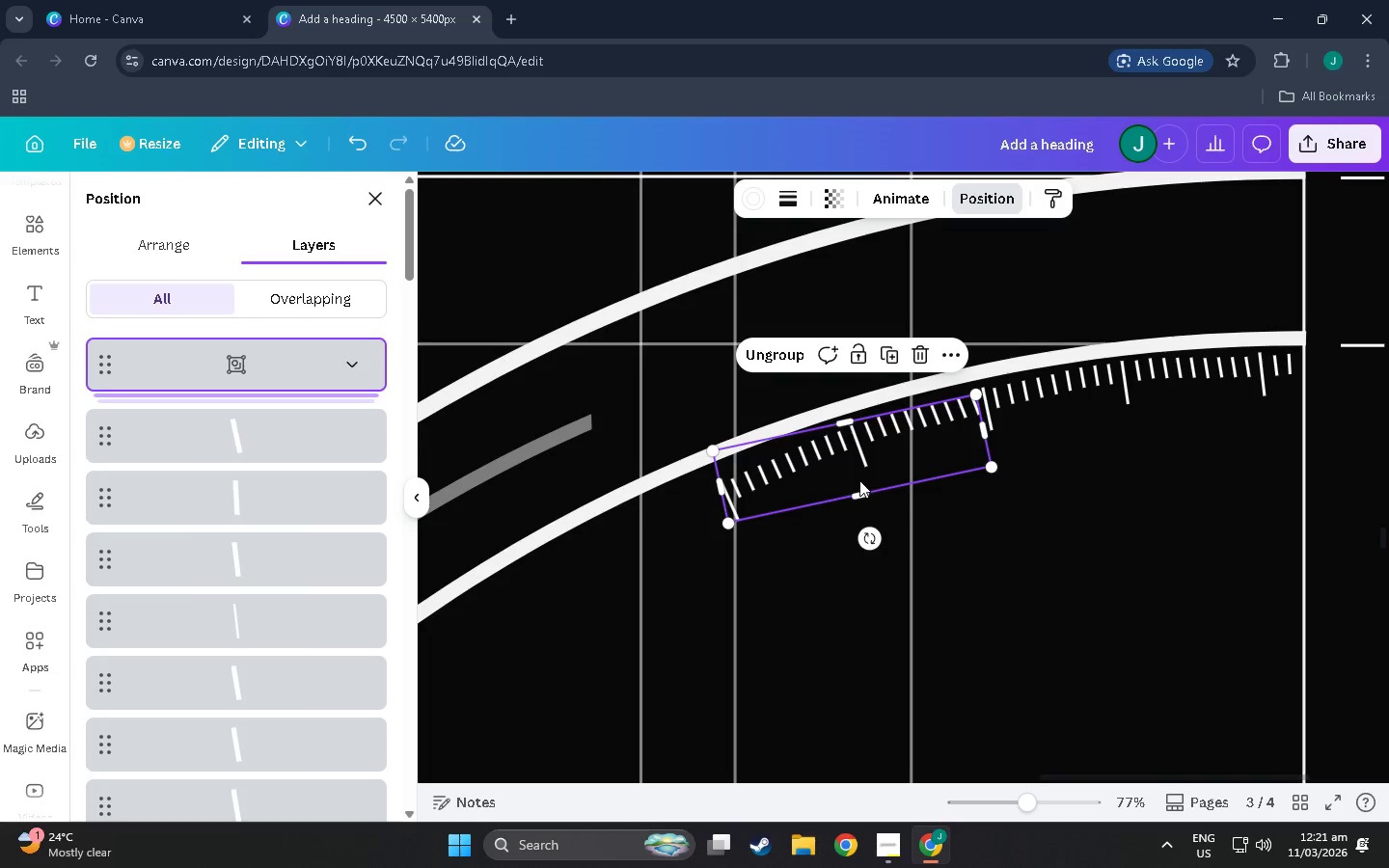 
key(Control+C)
 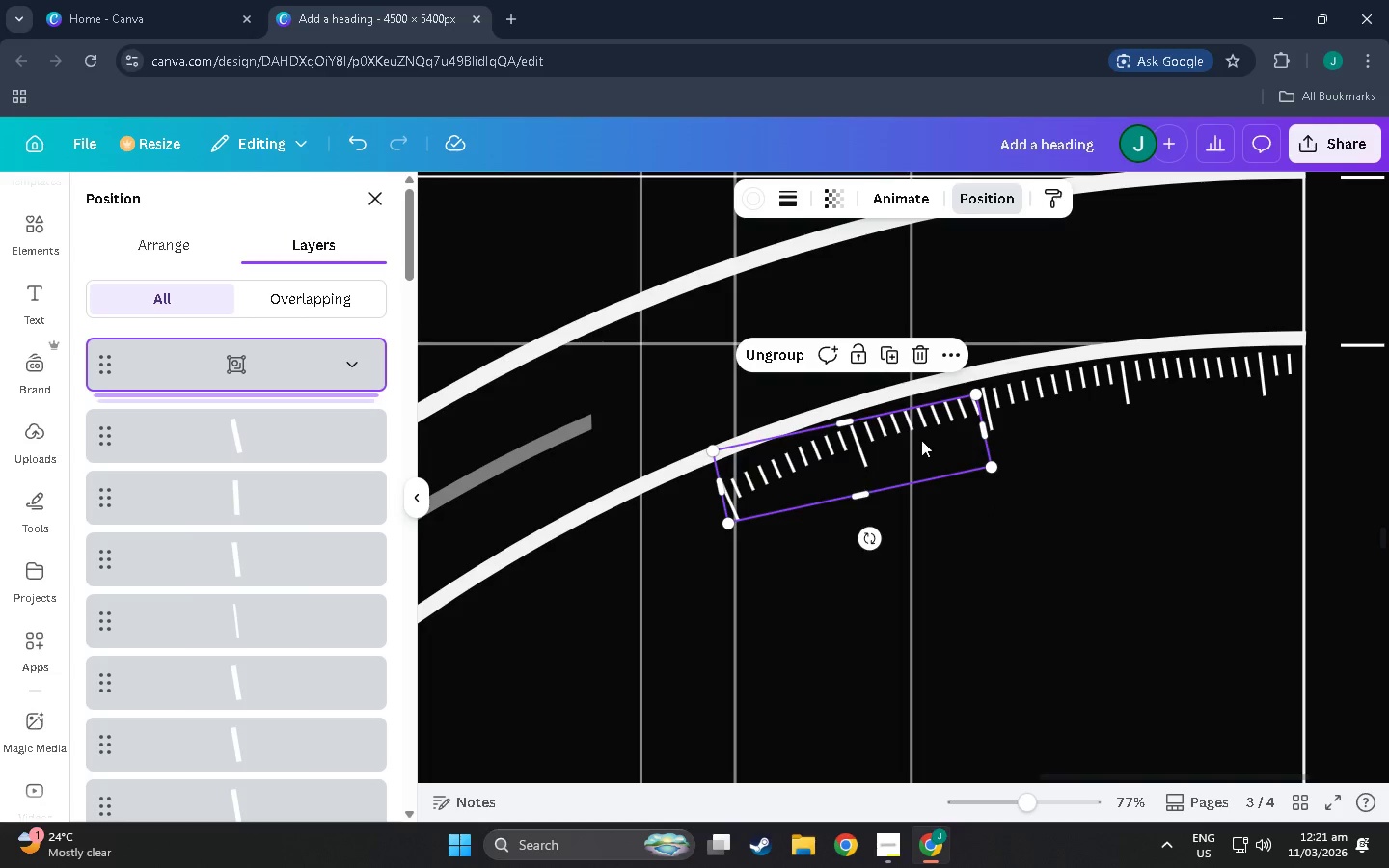 
key(Control+V)
 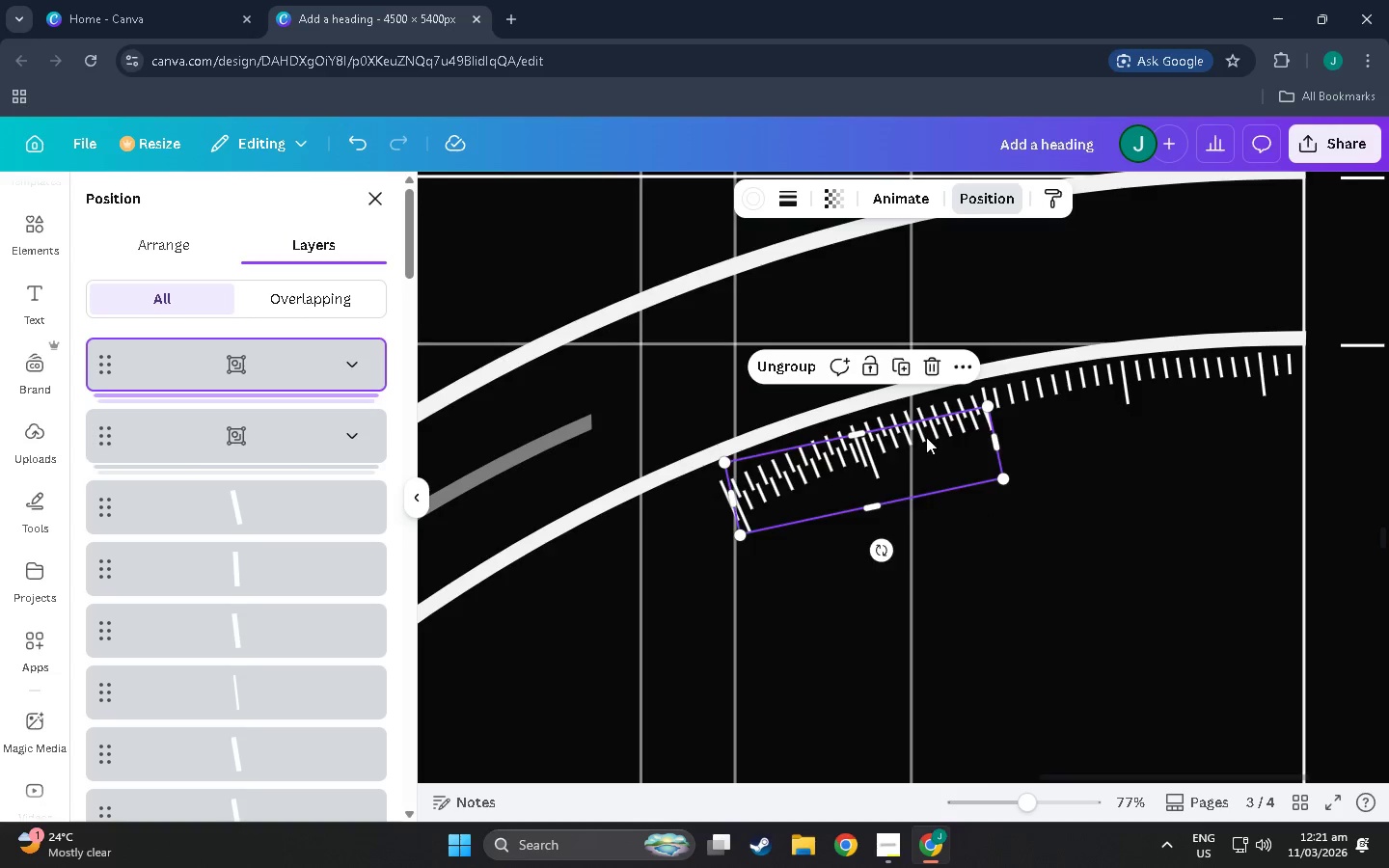 
left_click_drag(start_coordinate=[927, 437], to_coordinate=[673, 525])
 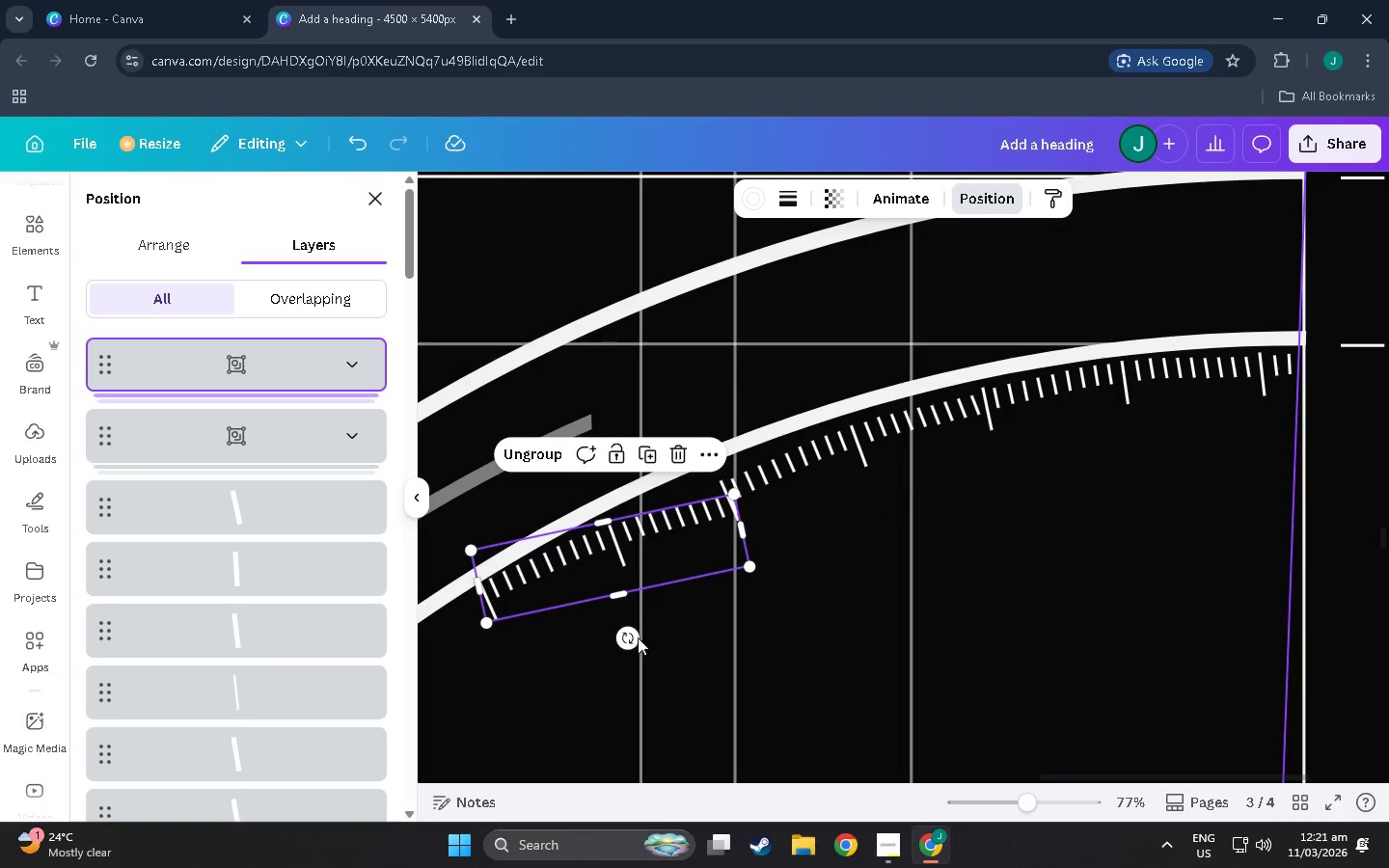 
left_click_drag(start_coordinate=[632, 645], to_coordinate=[648, 648])
 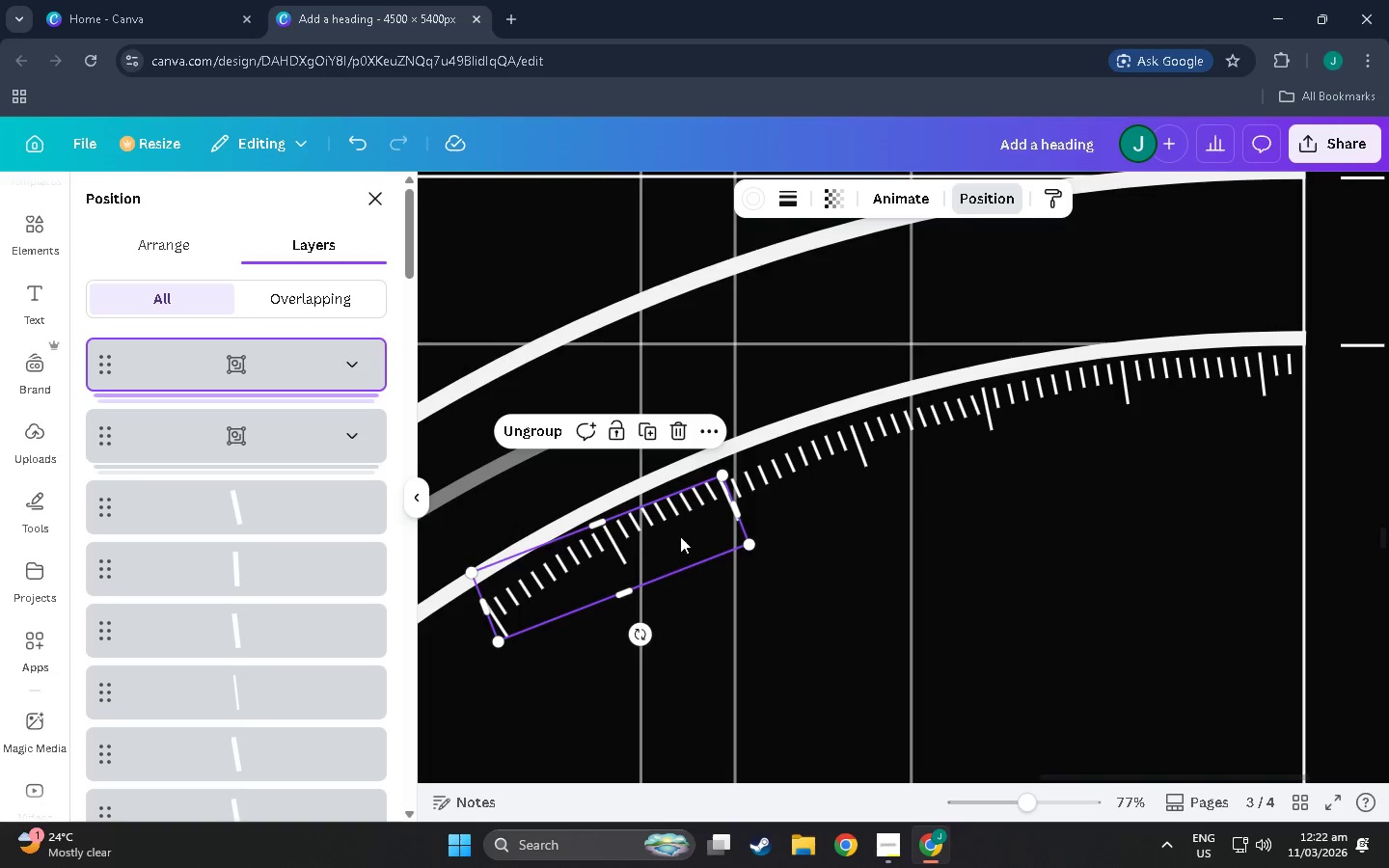 
left_click_drag(start_coordinate=[680, 532], to_coordinate=[673, 541])
 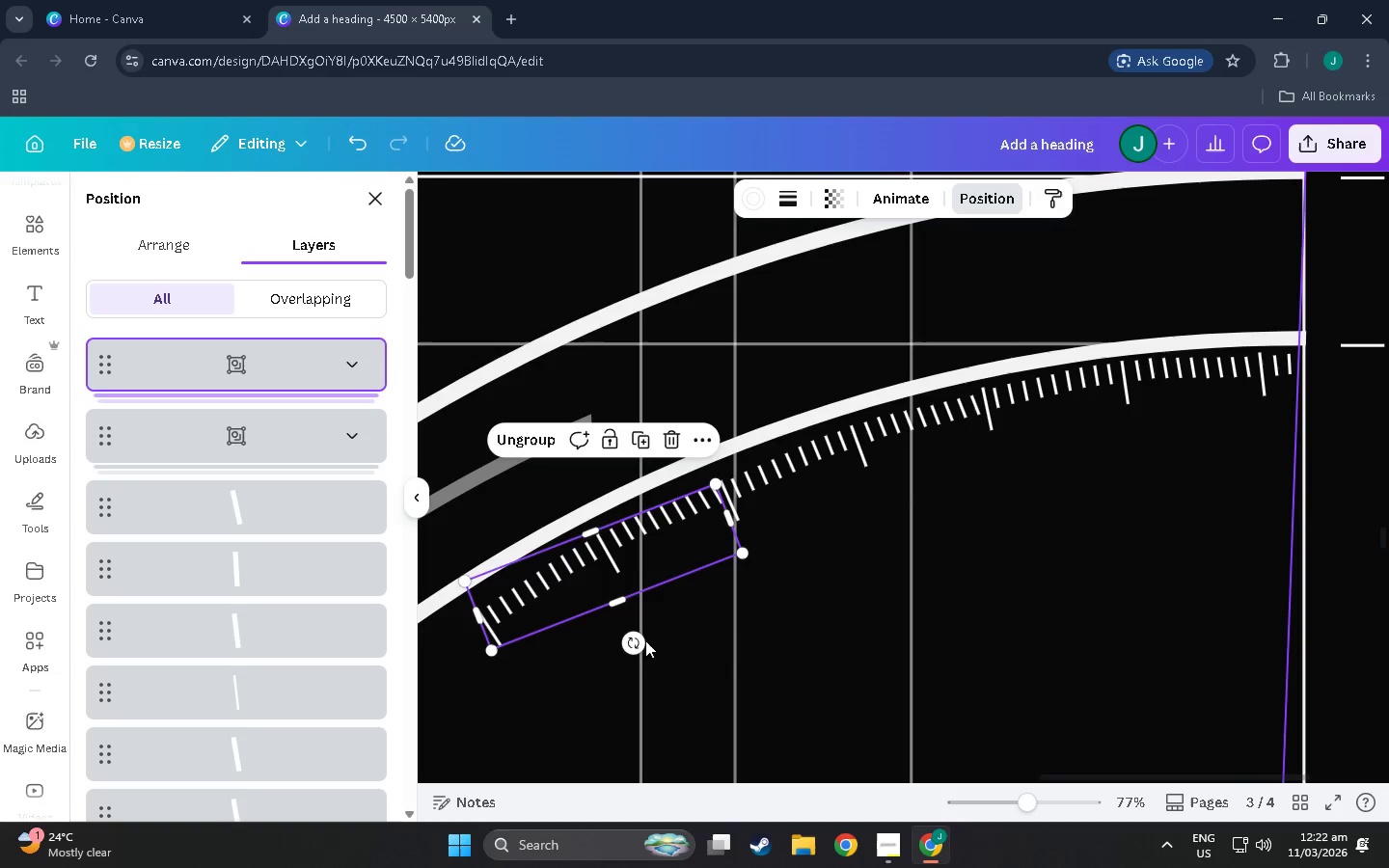 
left_click_drag(start_coordinate=[639, 643], to_coordinate=[644, 645])
 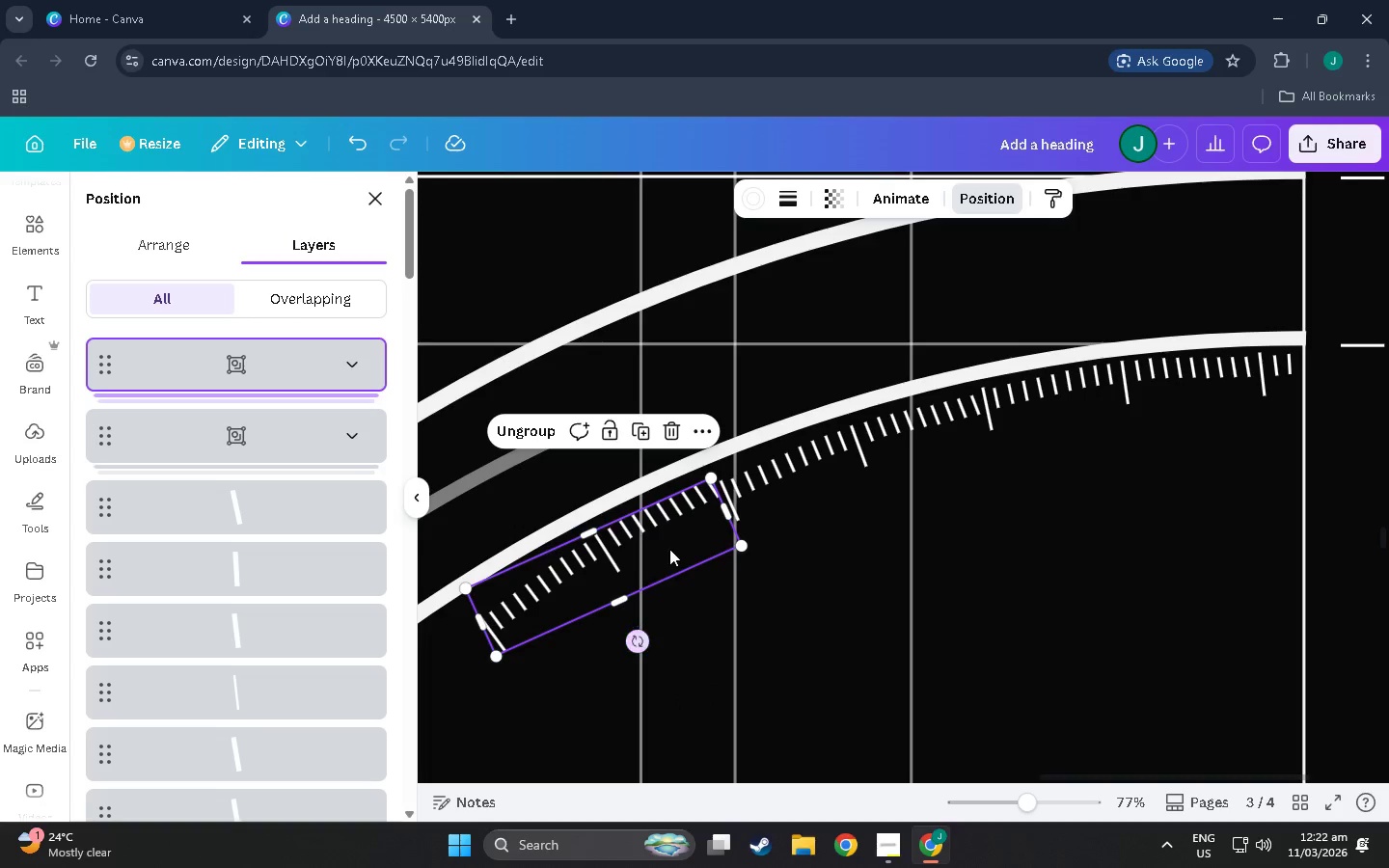 
left_click_drag(start_coordinate=[669, 550], to_coordinate=[671, 561])
 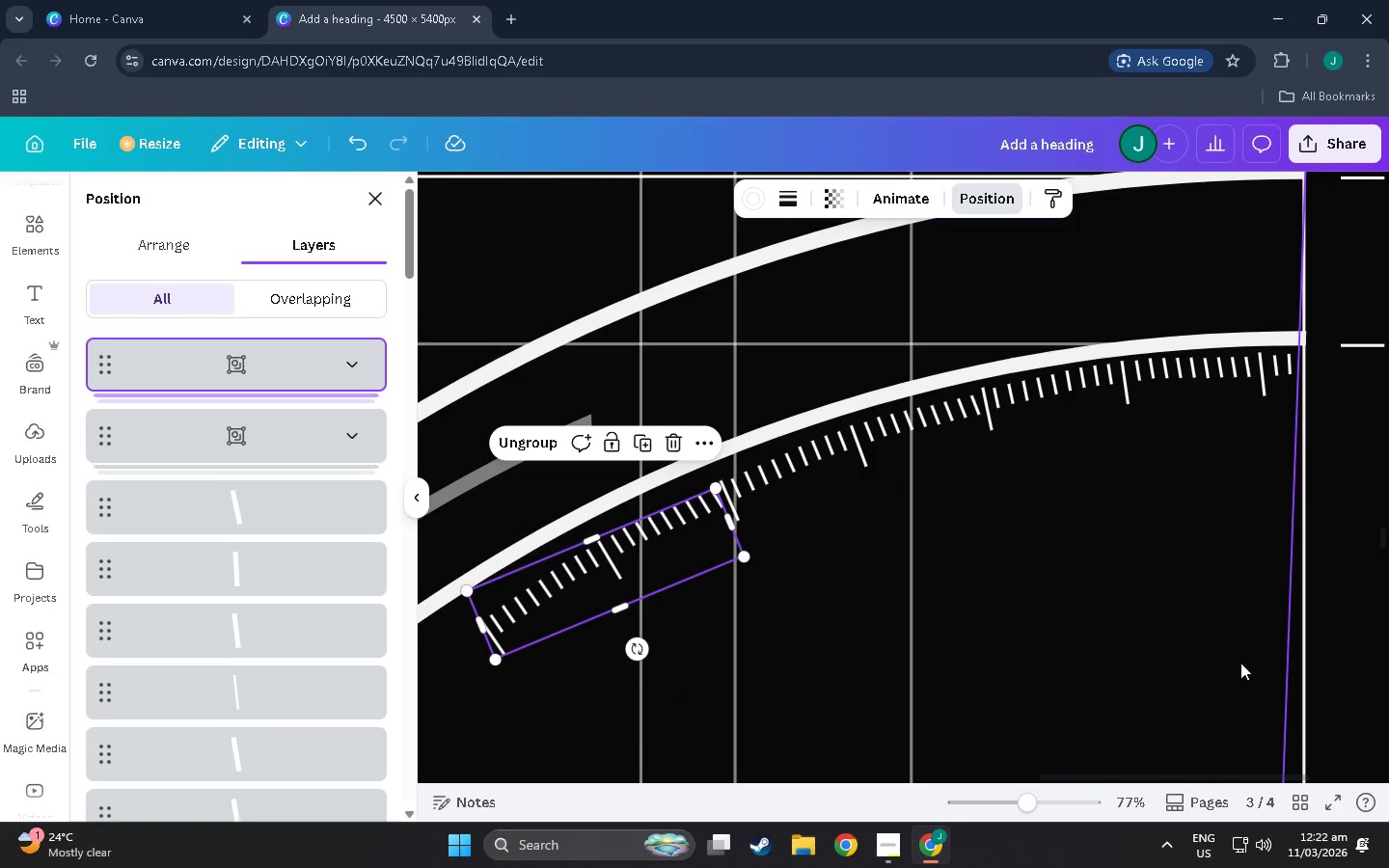 
left_click_drag(start_coordinate=[1013, 798], to_coordinate=[981, 797])
 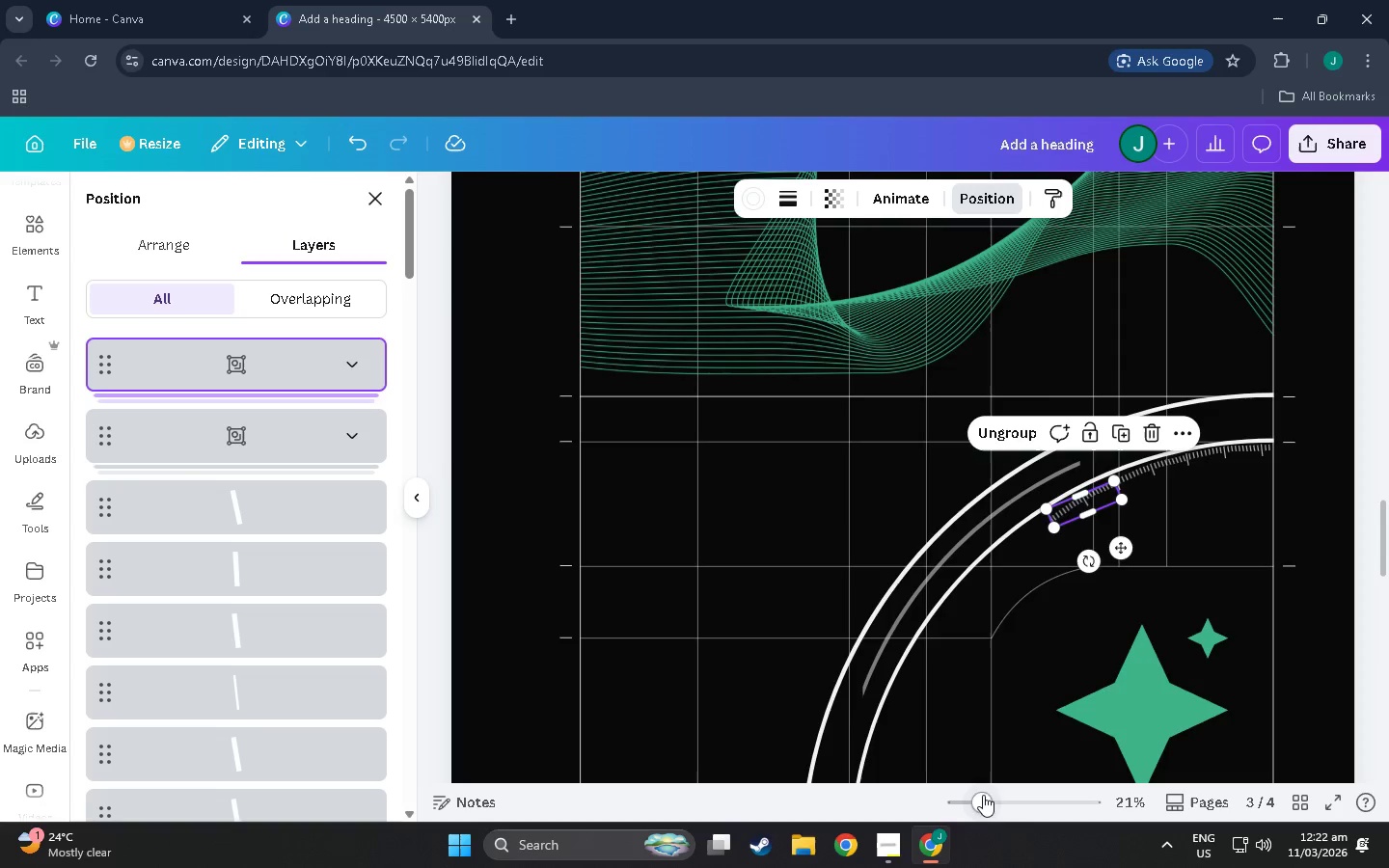 
key(Control+V)
 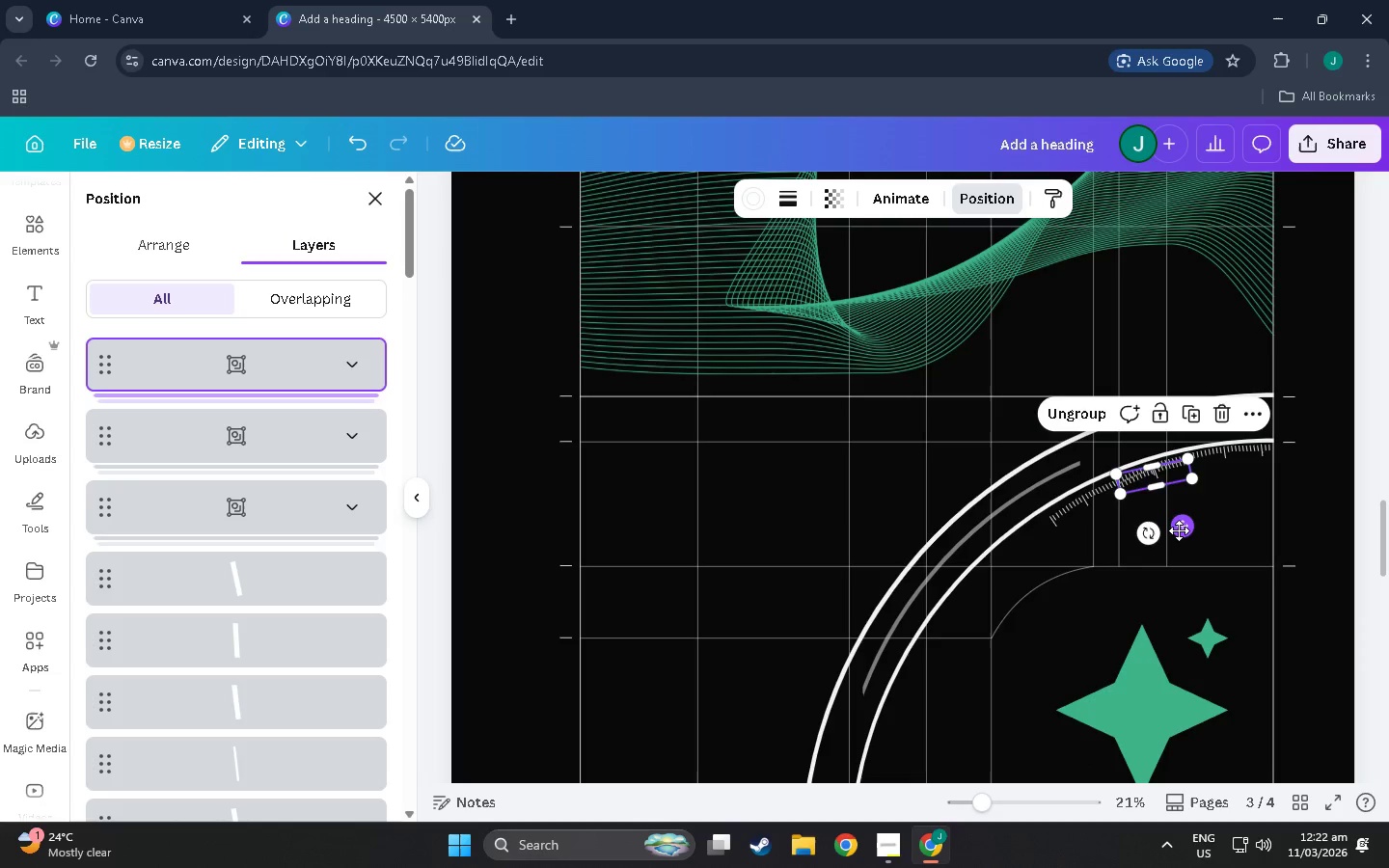 
left_click_drag(start_coordinate=[1179, 530], to_coordinate=[1052, 594])
 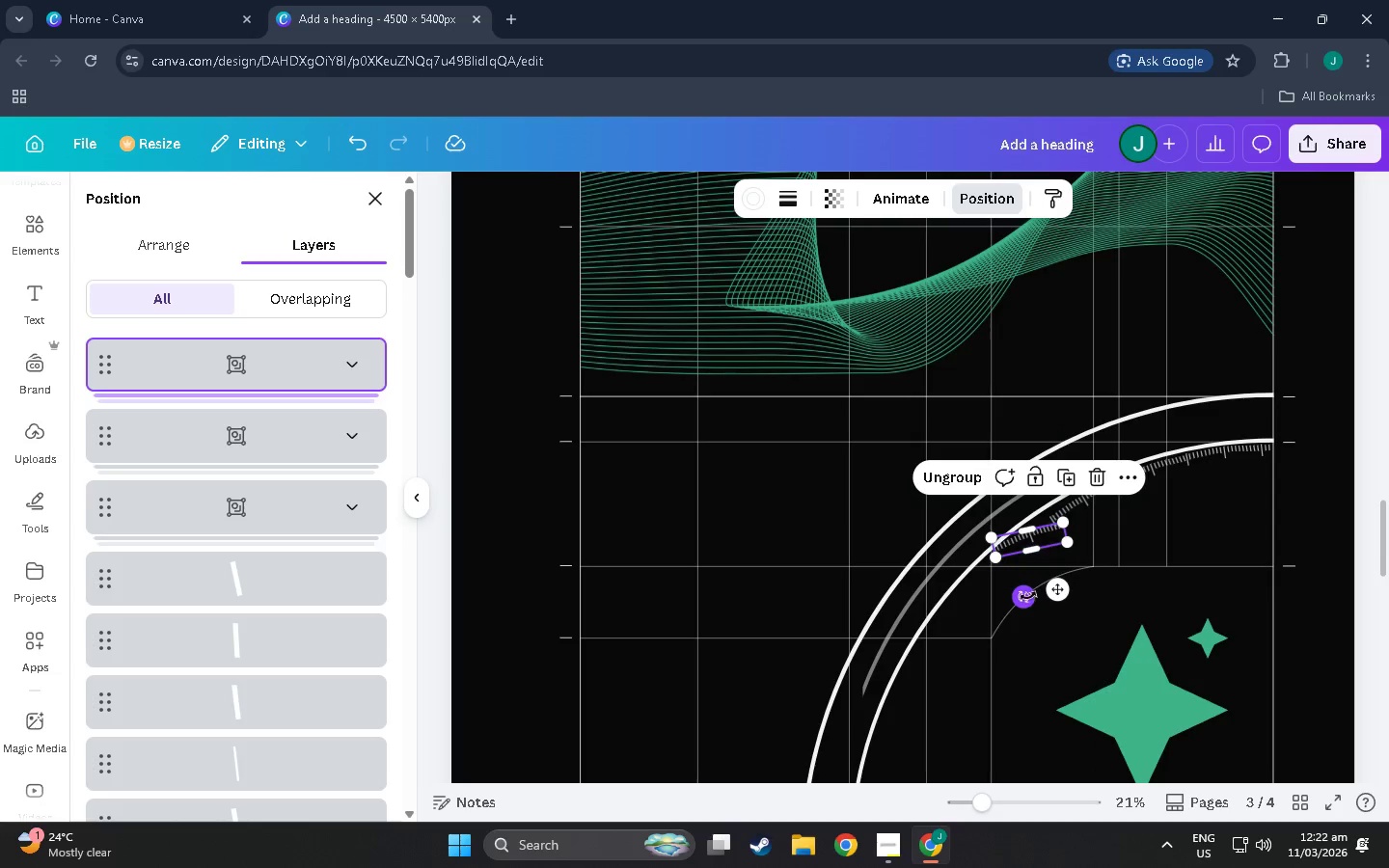 
left_click_drag(start_coordinate=[1028, 596], to_coordinate=[1056, 610])
 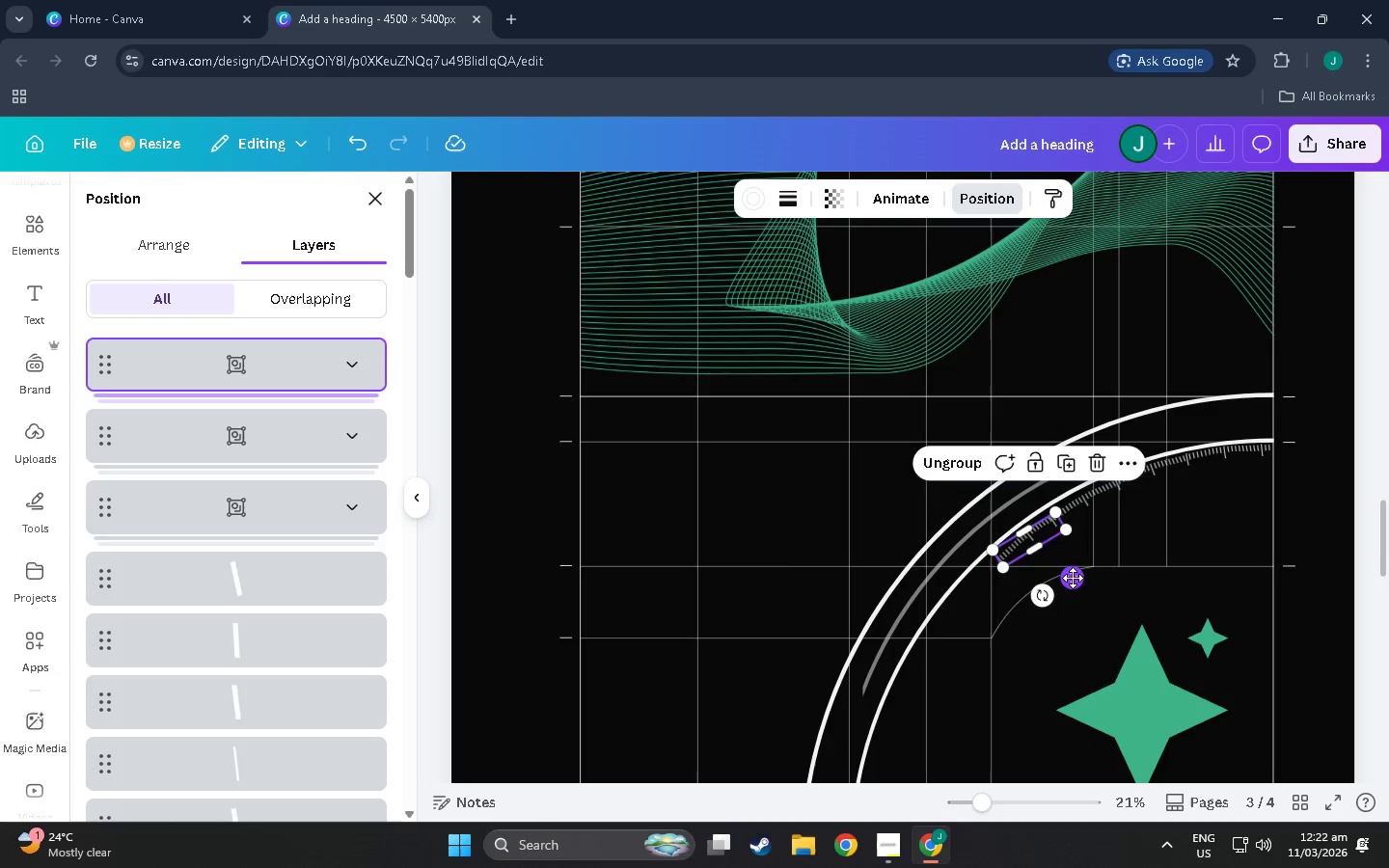 
left_click_drag(start_coordinate=[1073, 579], to_coordinate=[1065, 585])
 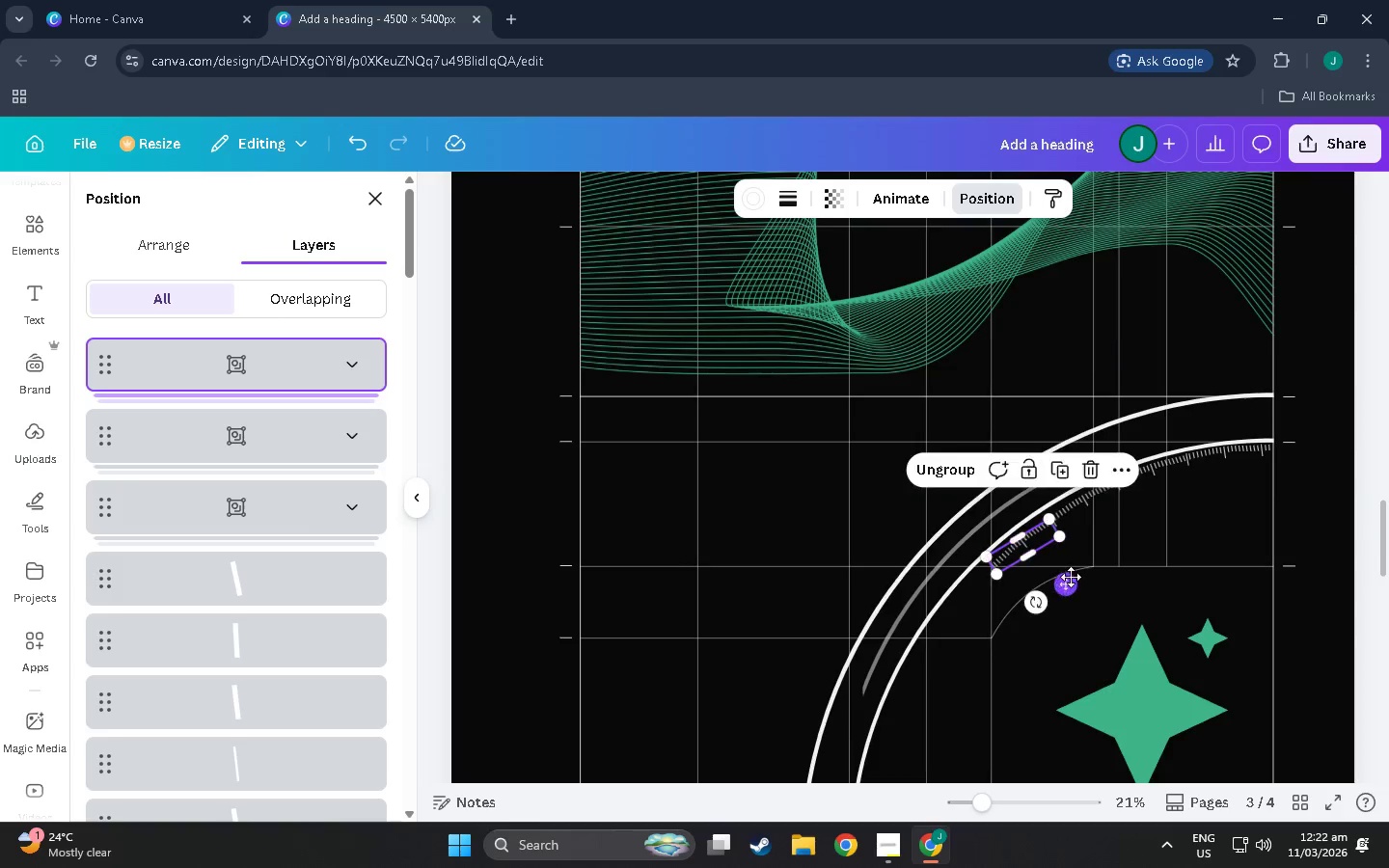 
hold_key(key=ControlLeft, duration=1.51)
hold_key(key=ControlLeft, duration=1.5)
scroll: coordinate [534, 425], scroll_direction: up, amount: 6.0
 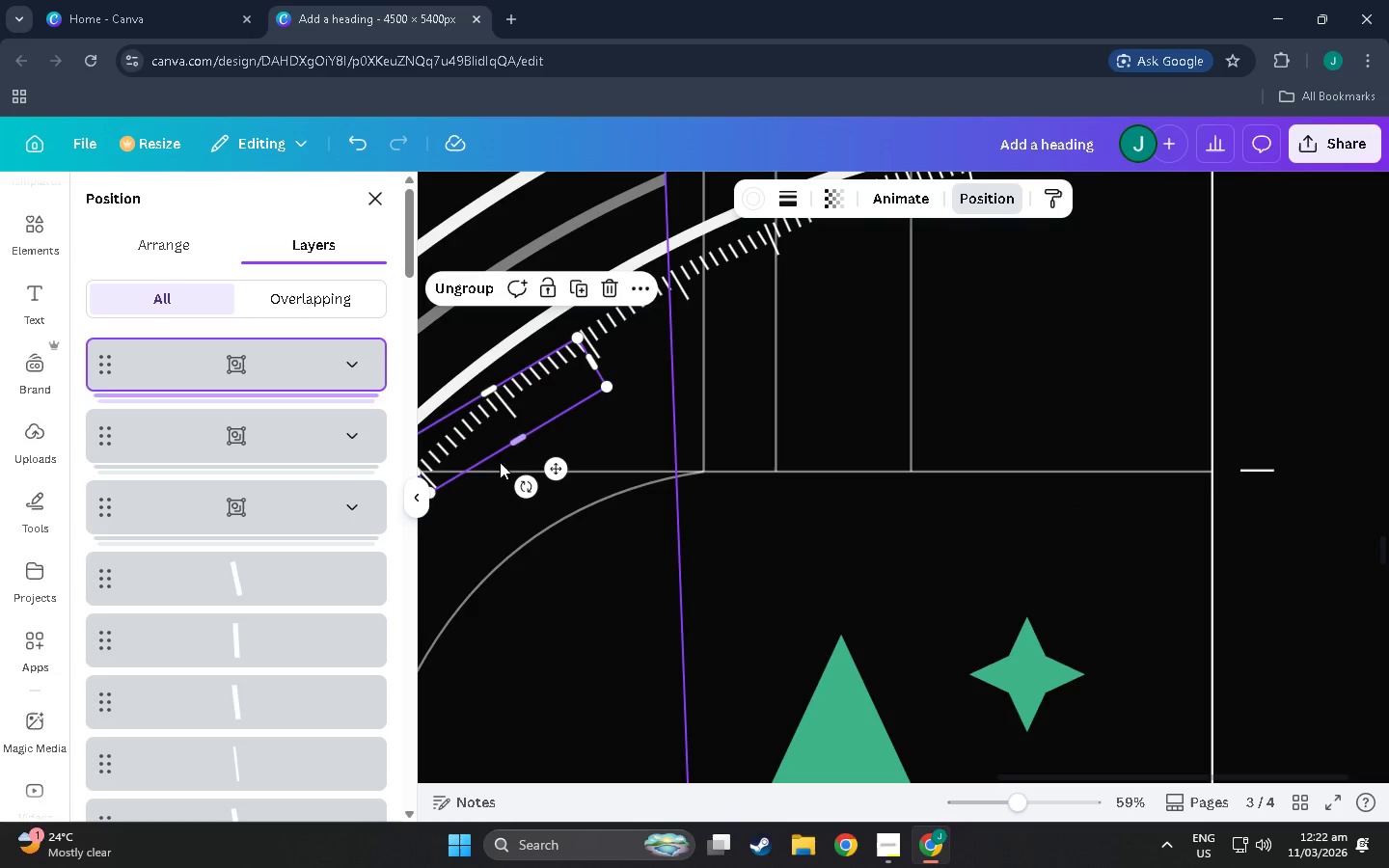 
scroll: coordinate [488, 479], scroll_direction: down, amount: 3.0
 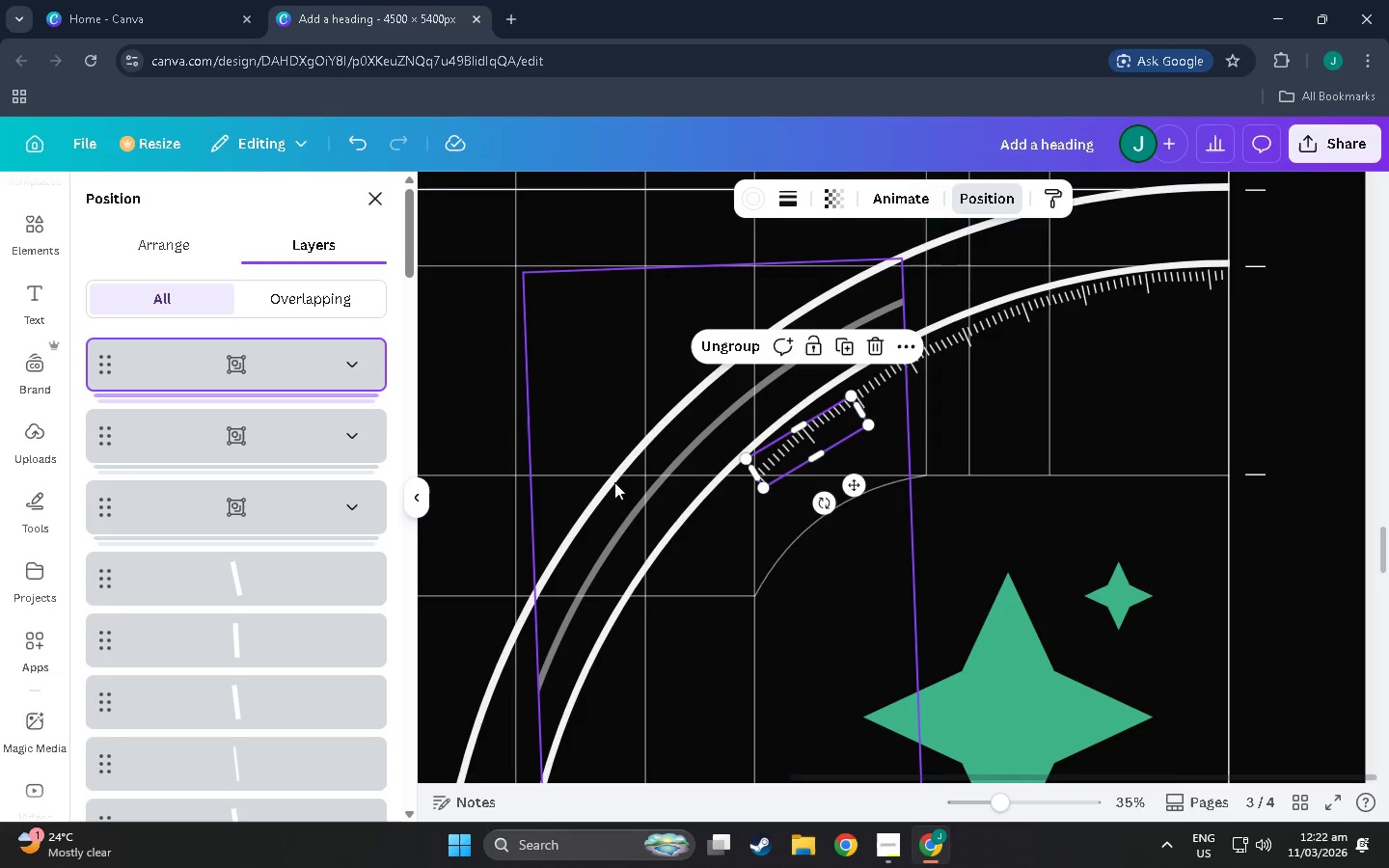 
hold_key(key=ControlLeft, duration=0.59)
scroll: coordinate [1388, 275], scroll_direction: up, amount: 5.0
 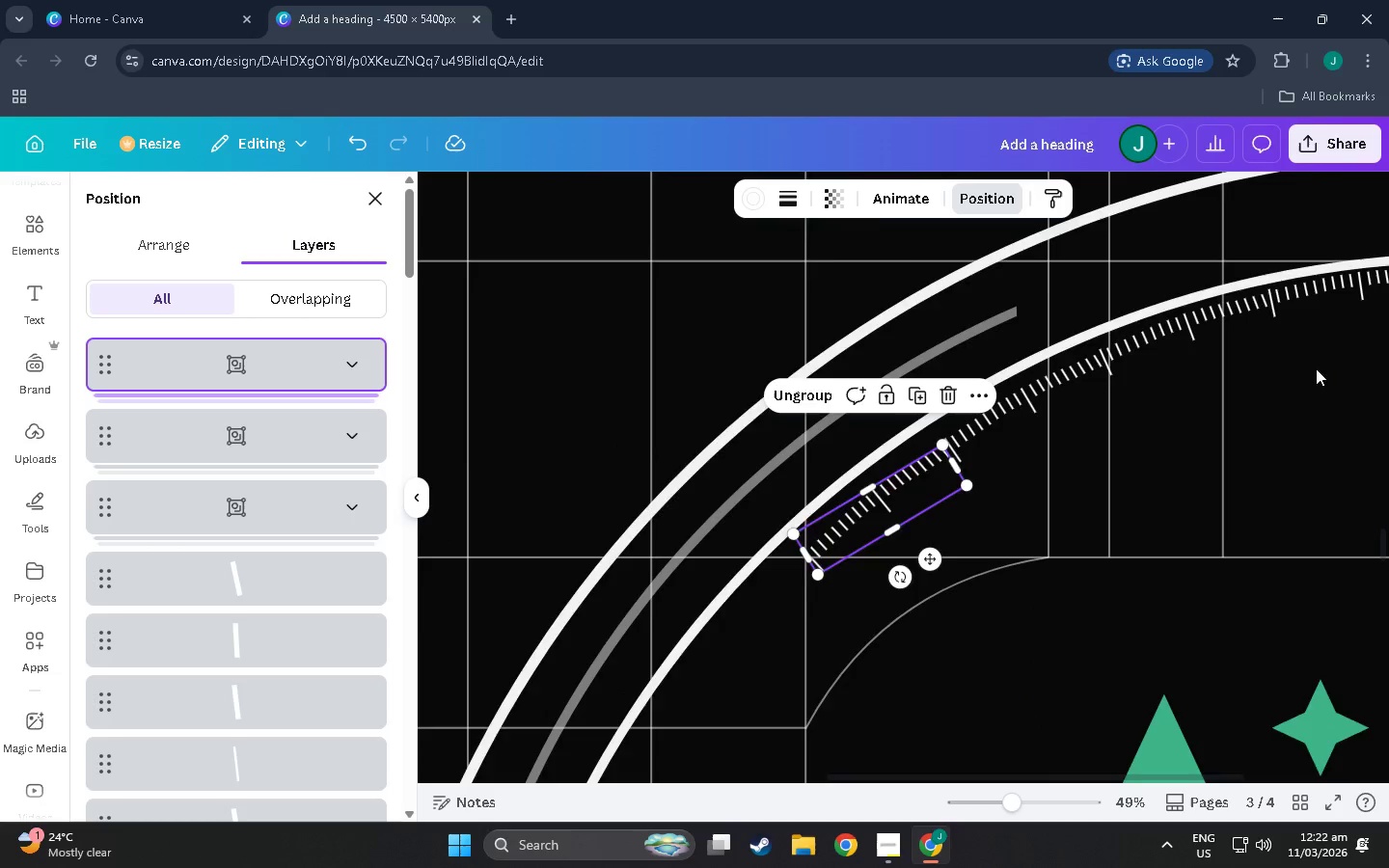 
hold_key(key=ControlLeft, duration=1.51)
 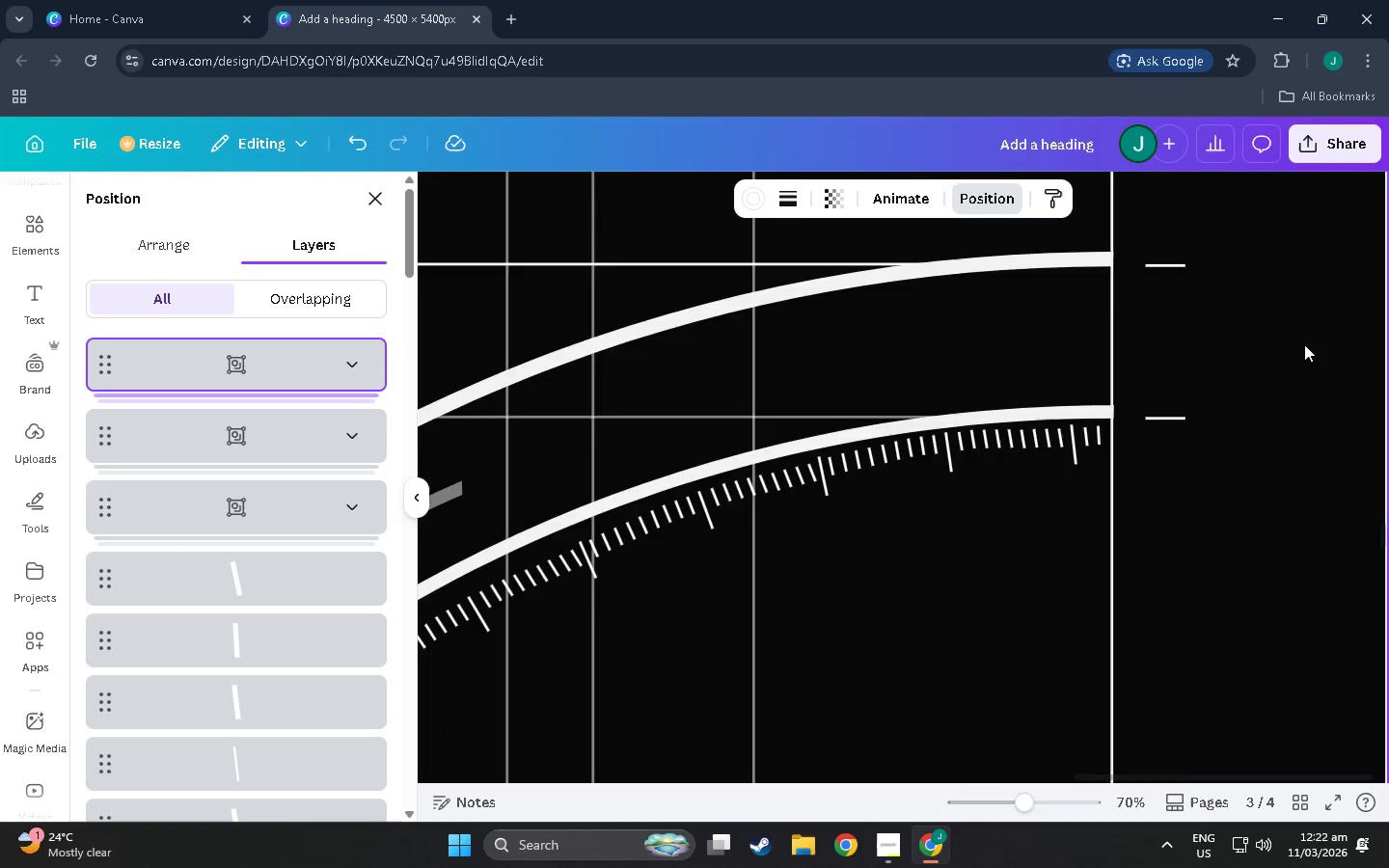 
scroll: coordinate [1337, 356], scroll_direction: down, amount: 3.0
 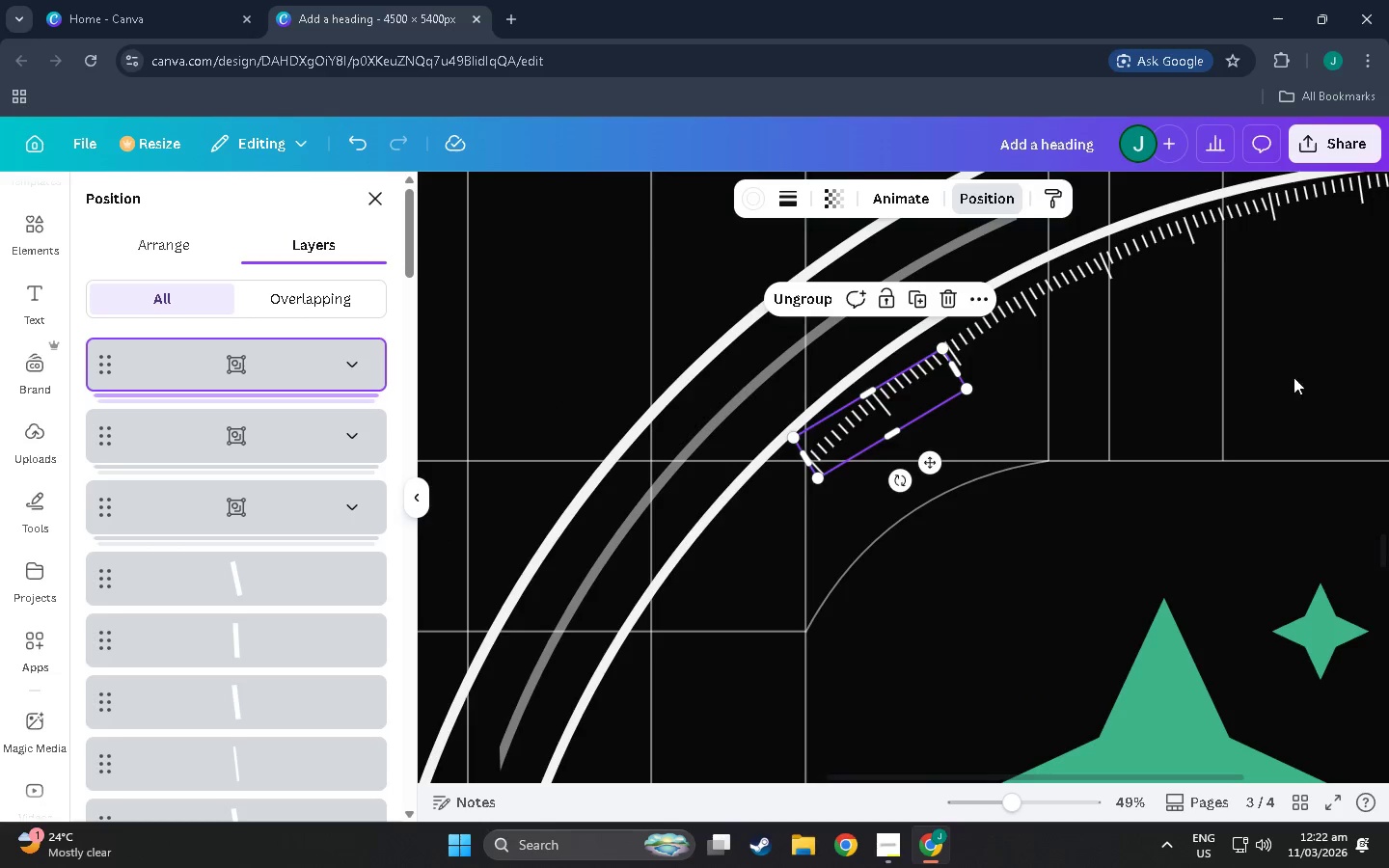 
hold_key(key=ControlLeft, duration=1.53)
scroll: coordinate [1300, 368], scroll_direction: up, amount: 5.0
 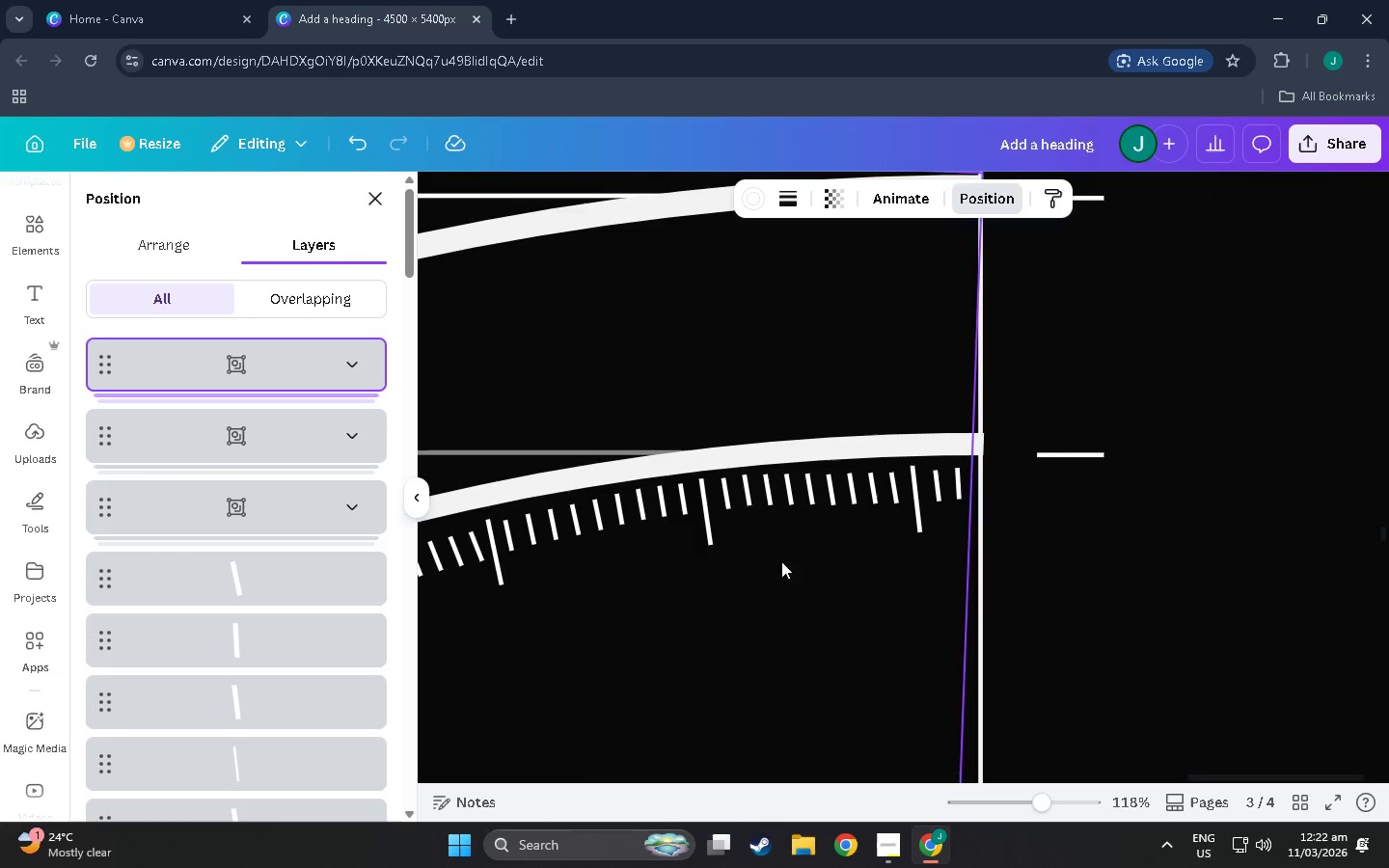 
hold_key(key=ControlLeft, duration=0.98)
scroll: coordinate [582, 644], scroll_direction: down, amount: 15.0
 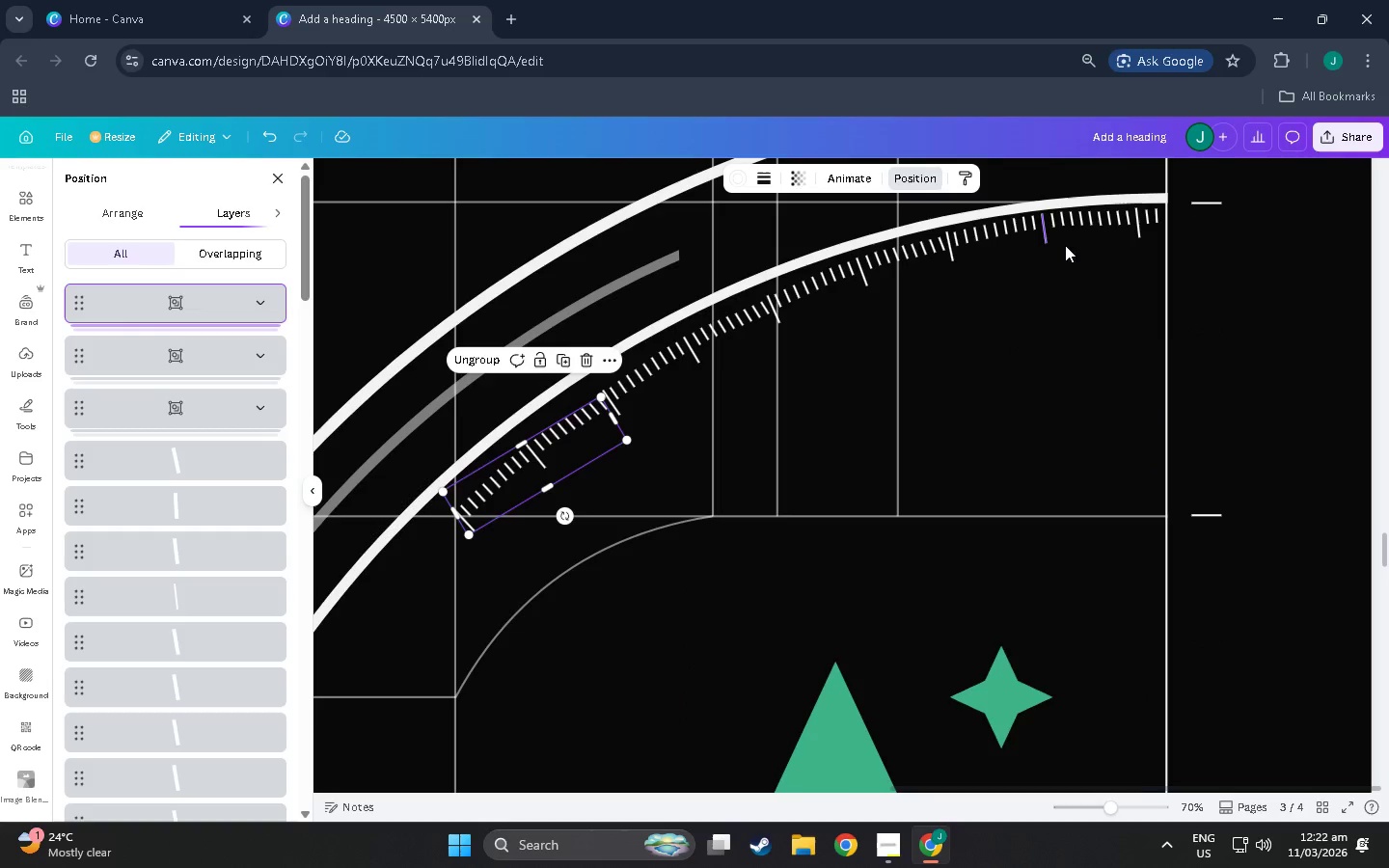 
hold_key(key=ControlLeft, duration=1.41)
scroll: coordinate [915, 203], scroll_direction: up, amount: 10.0
 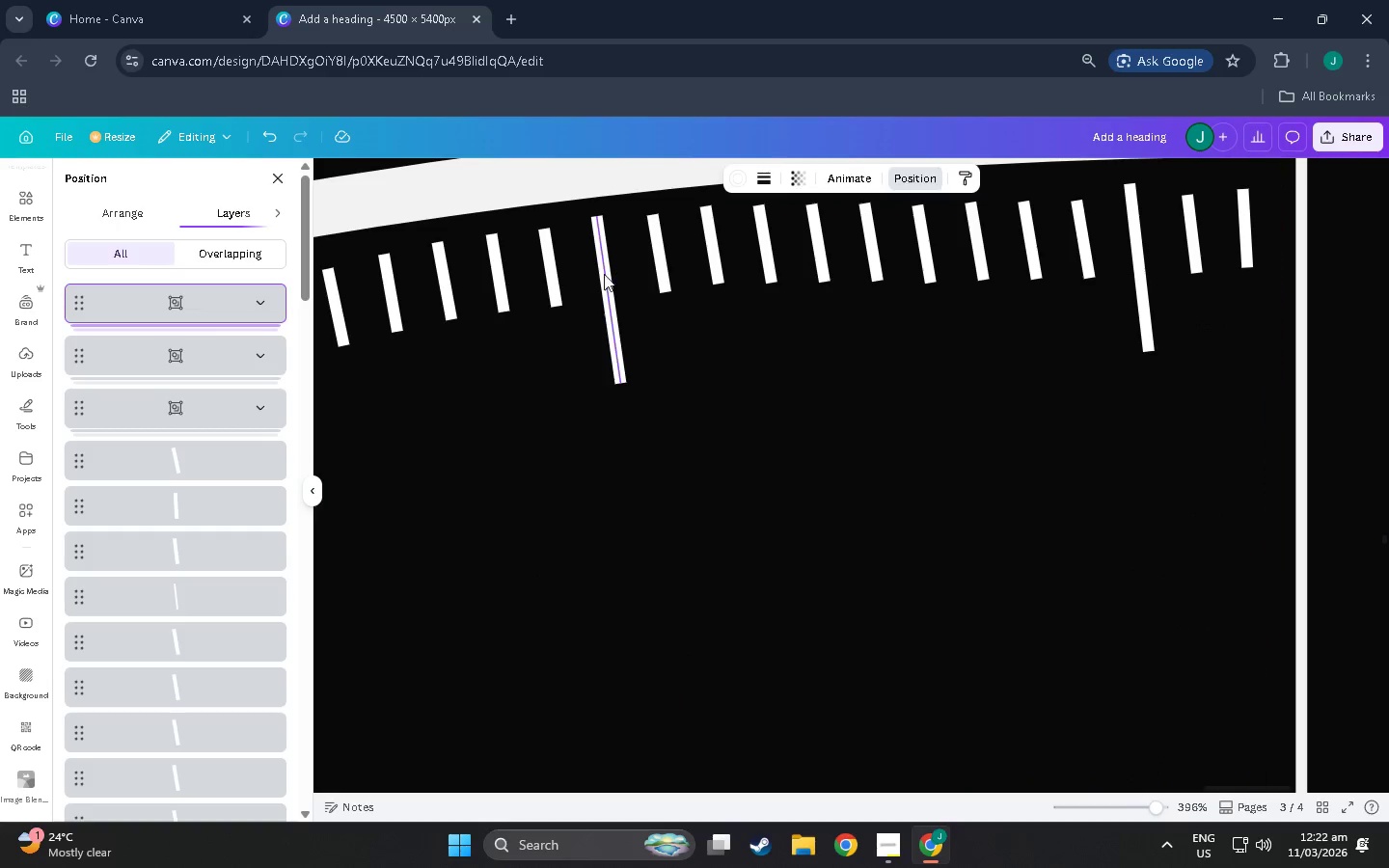 
left_click_drag(start_coordinate=[601, 279], to_coordinate=[602, 297])
 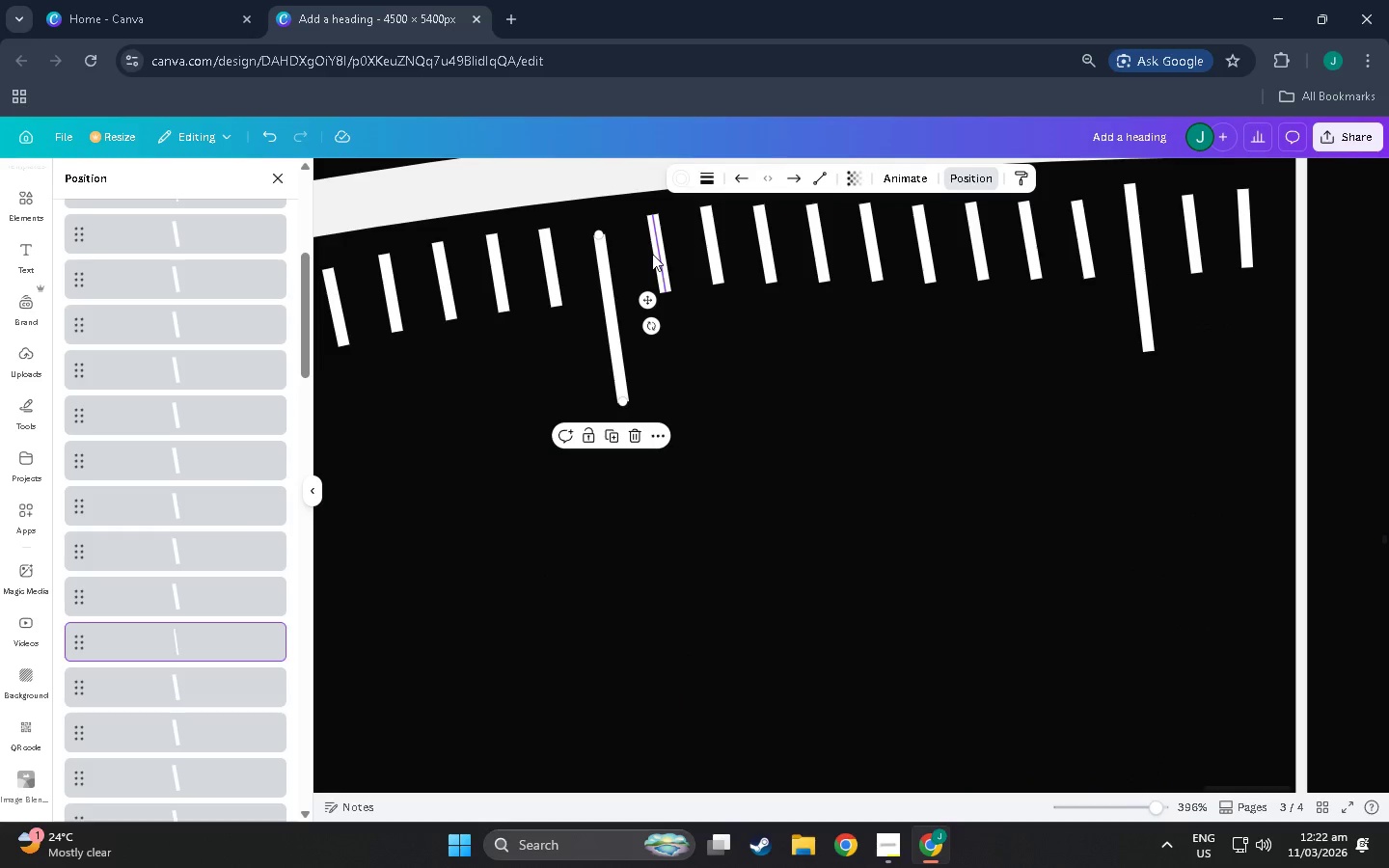 
left_click_drag(start_coordinate=[652, 254], to_coordinate=[657, 269])
 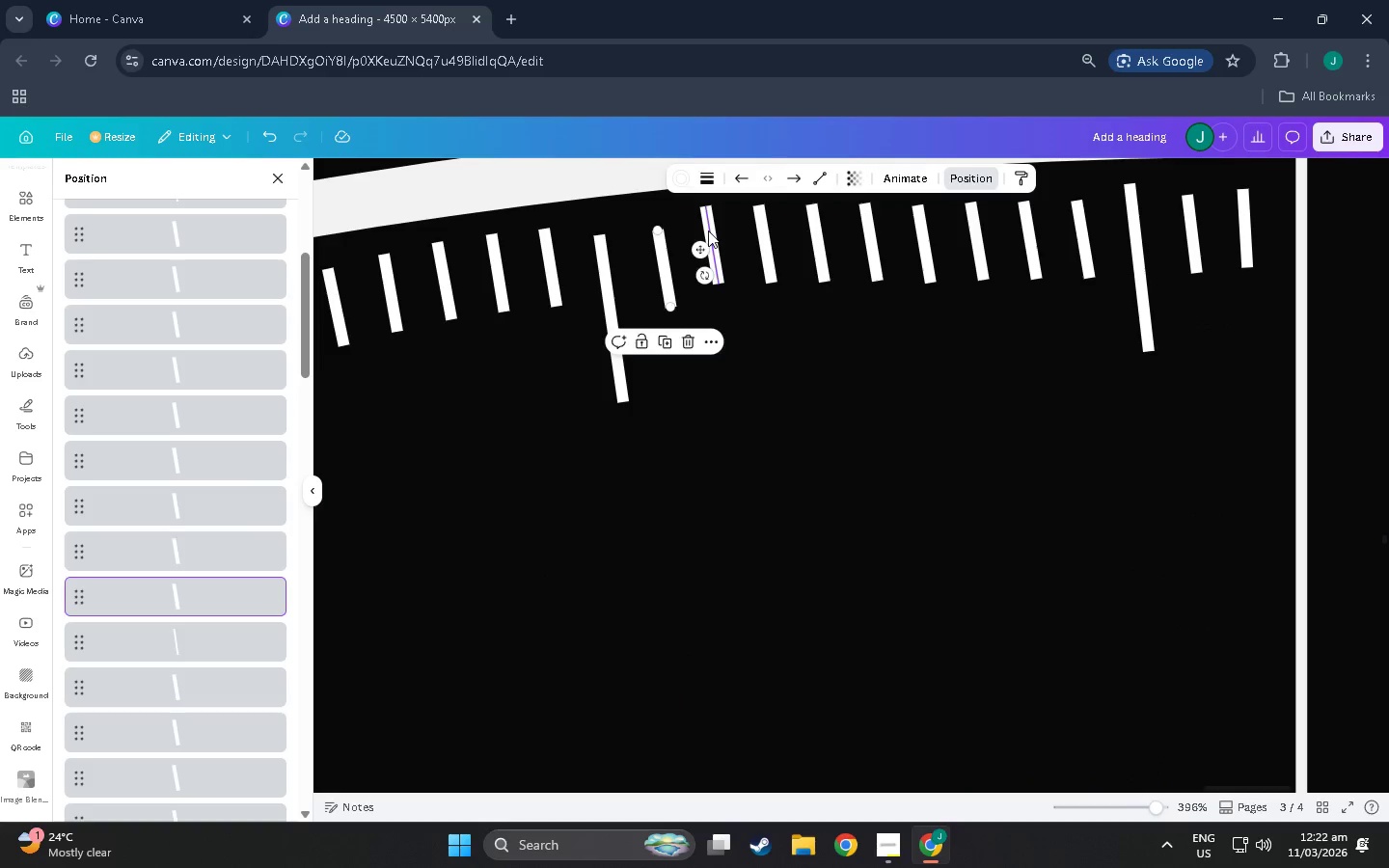 
left_click_drag(start_coordinate=[708, 231], to_coordinate=[713, 248])
 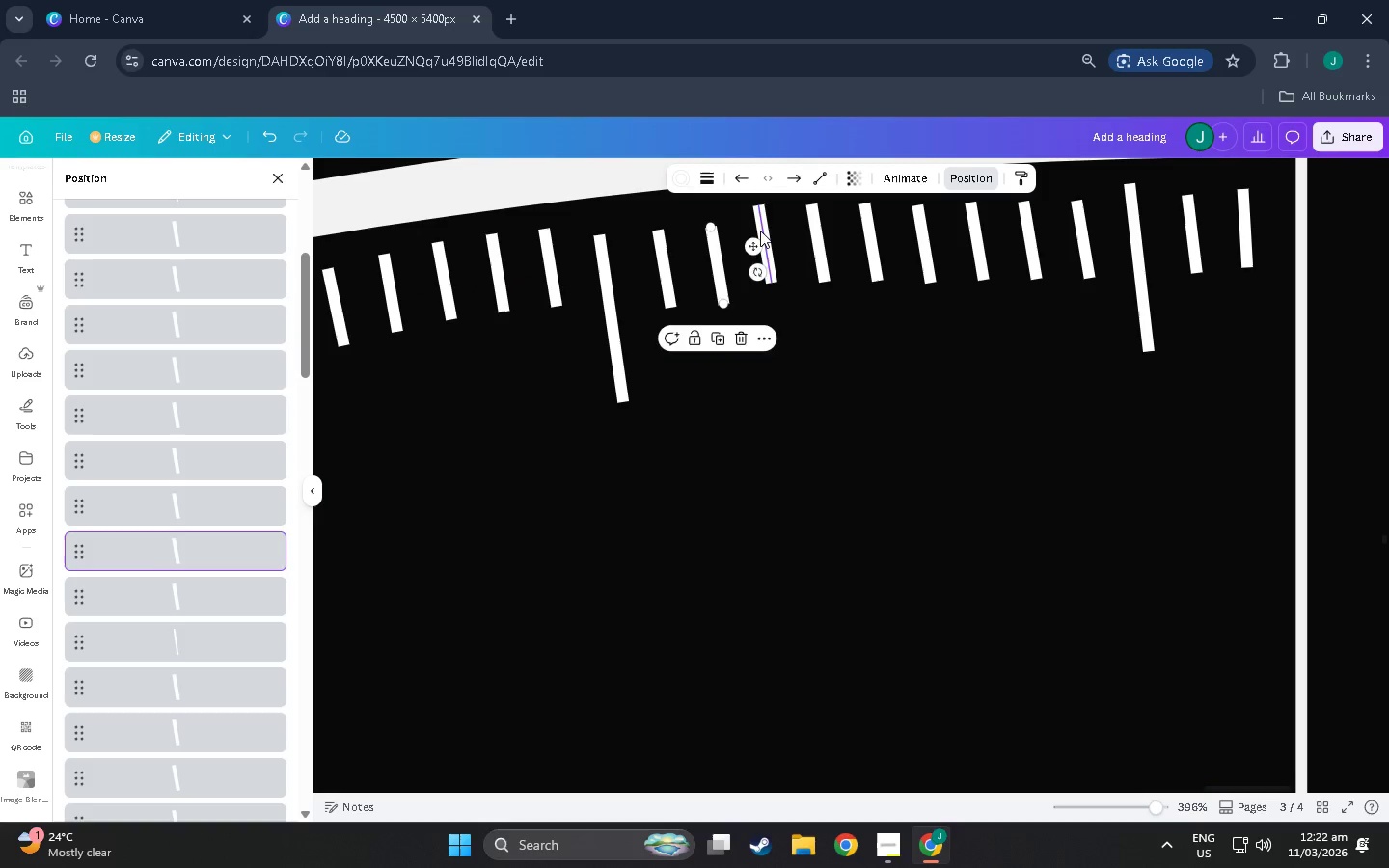 
left_click_drag(start_coordinate=[760, 231], to_coordinate=[766, 246])
 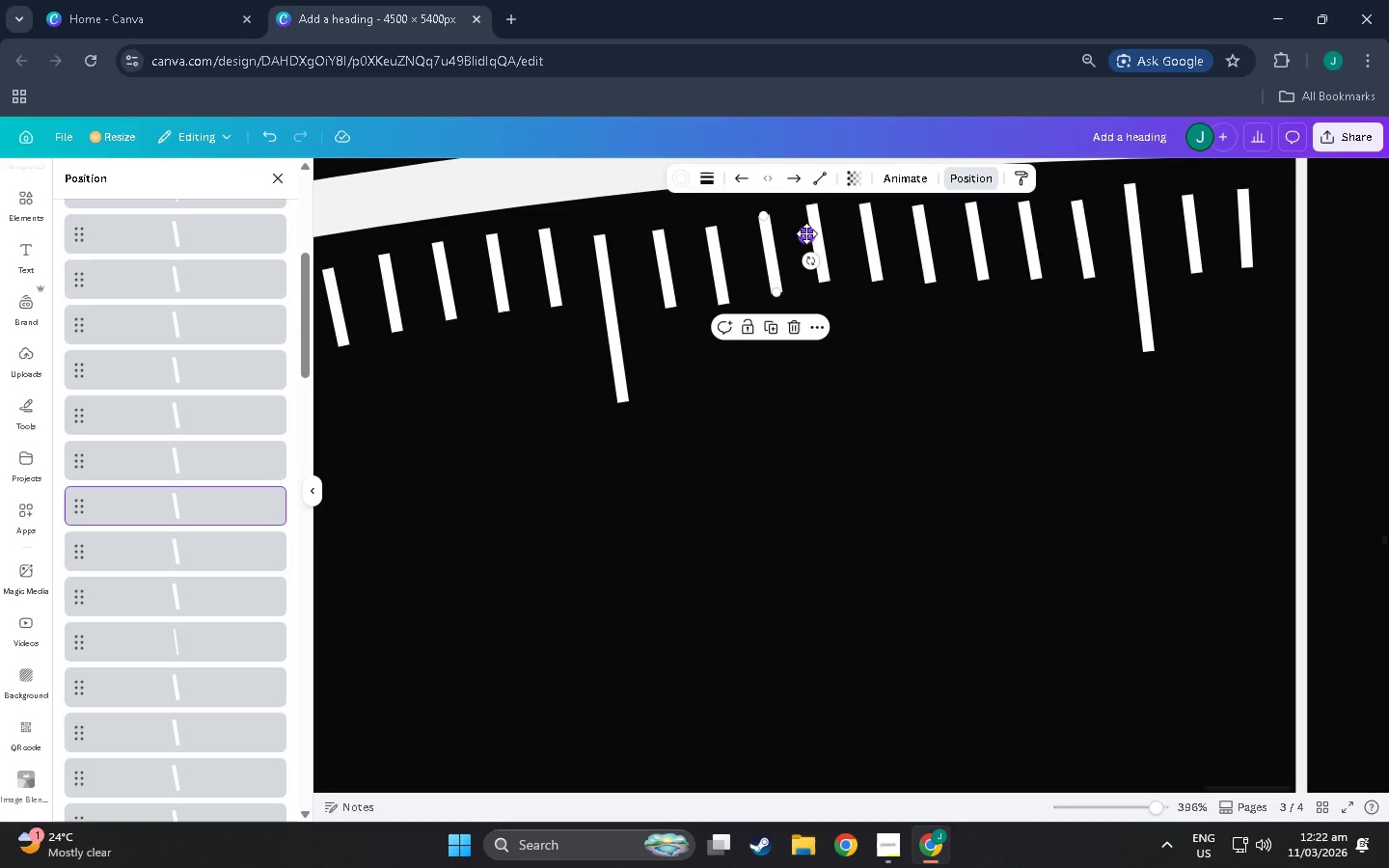 
double_click([813, 225])
 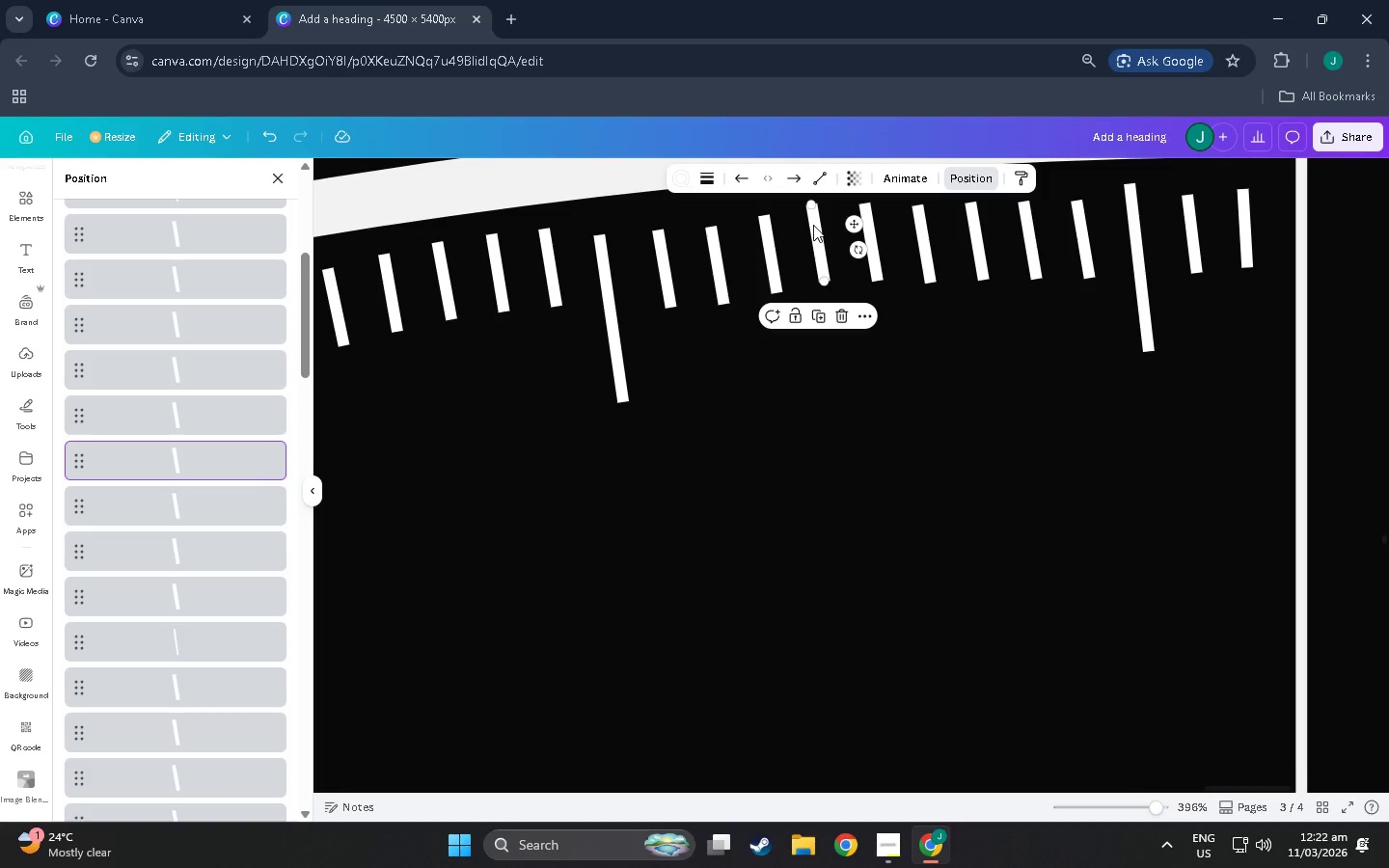 
left_click_drag(start_coordinate=[813, 225], to_coordinate=[812, 233])
 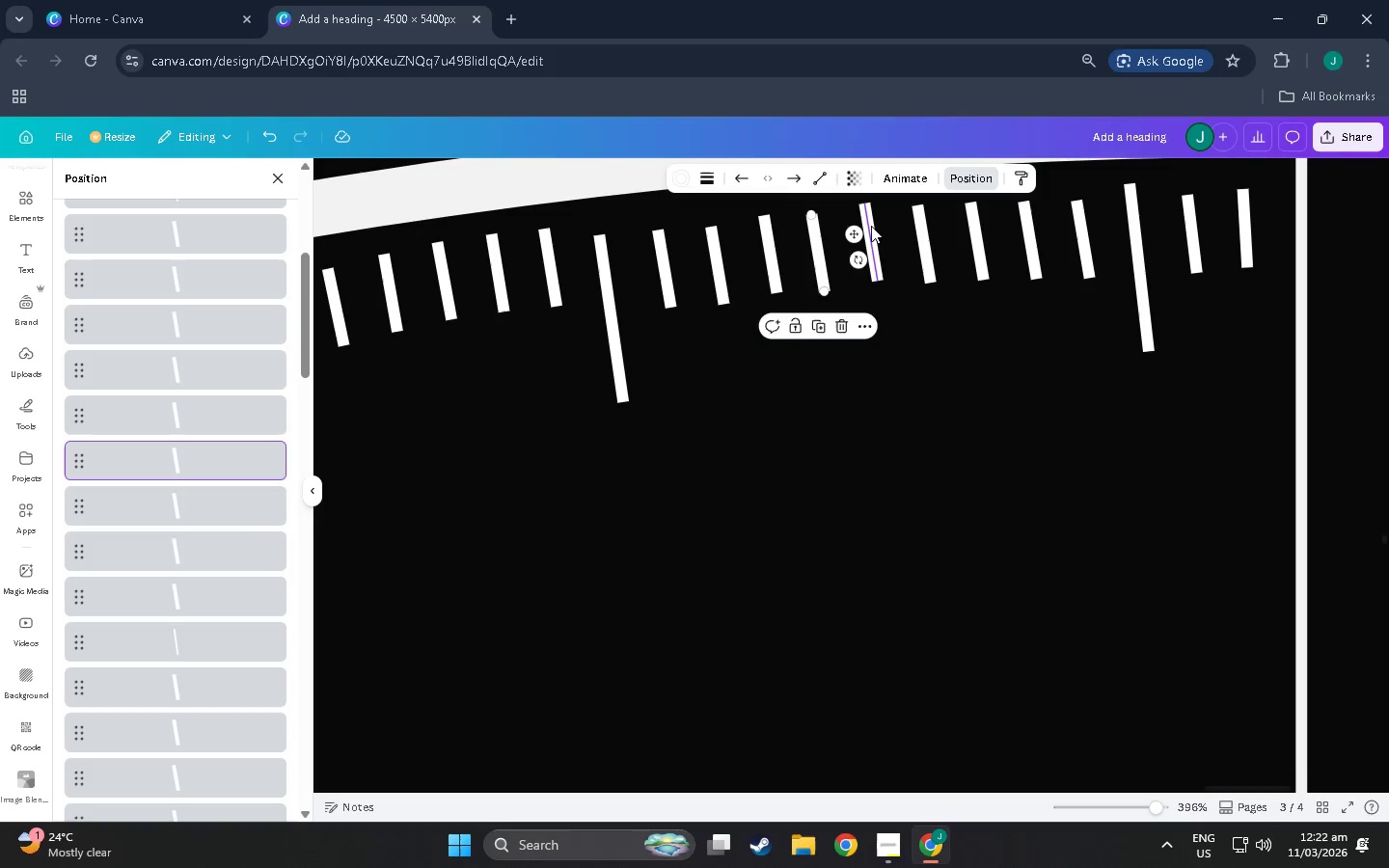 
left_click_drag(start_coordinate=[871, 226], to_coordinate=[873, 232])
 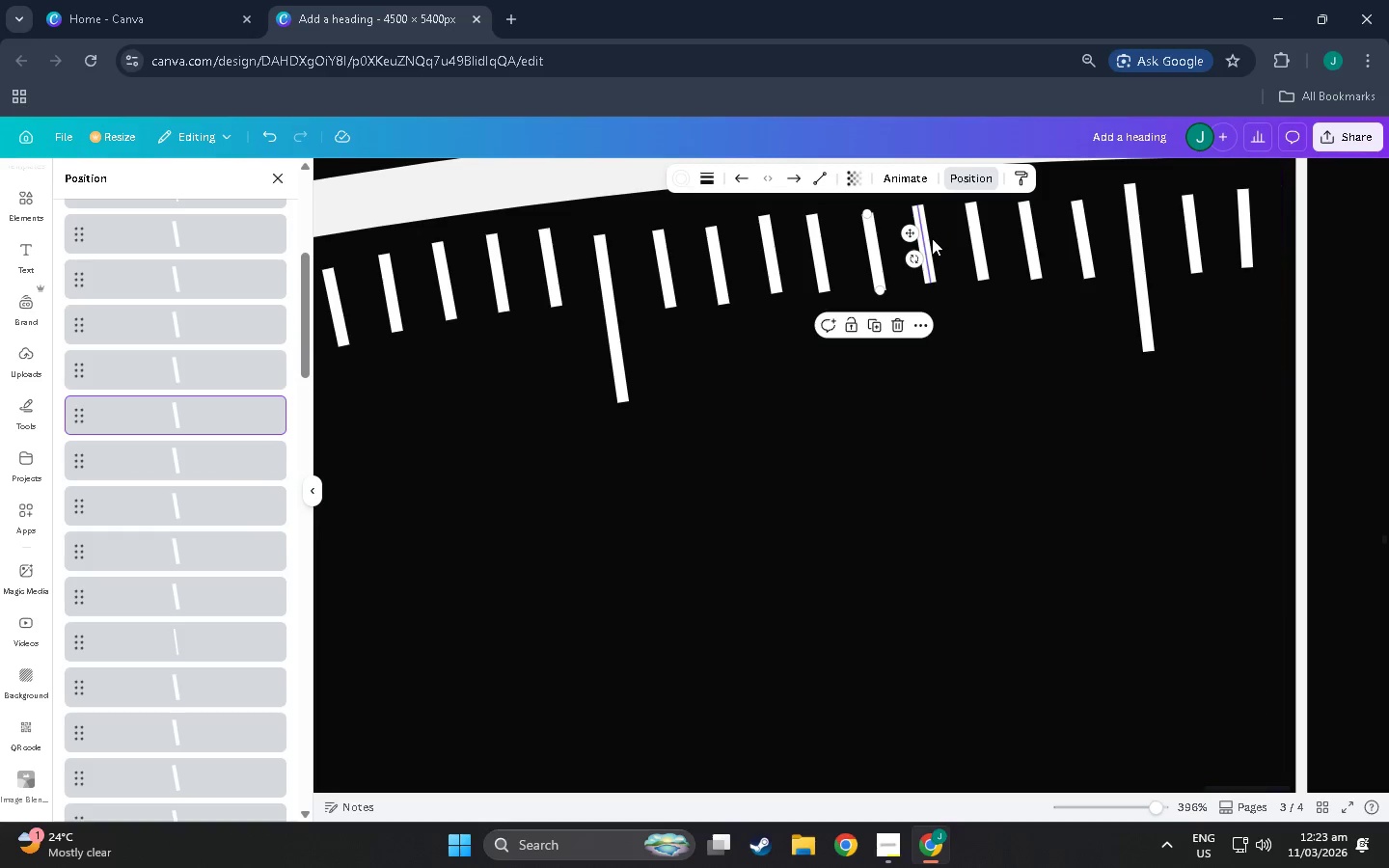 
scroll: coordinate [971, 325], scroll_direction: up, amount: 3.0
 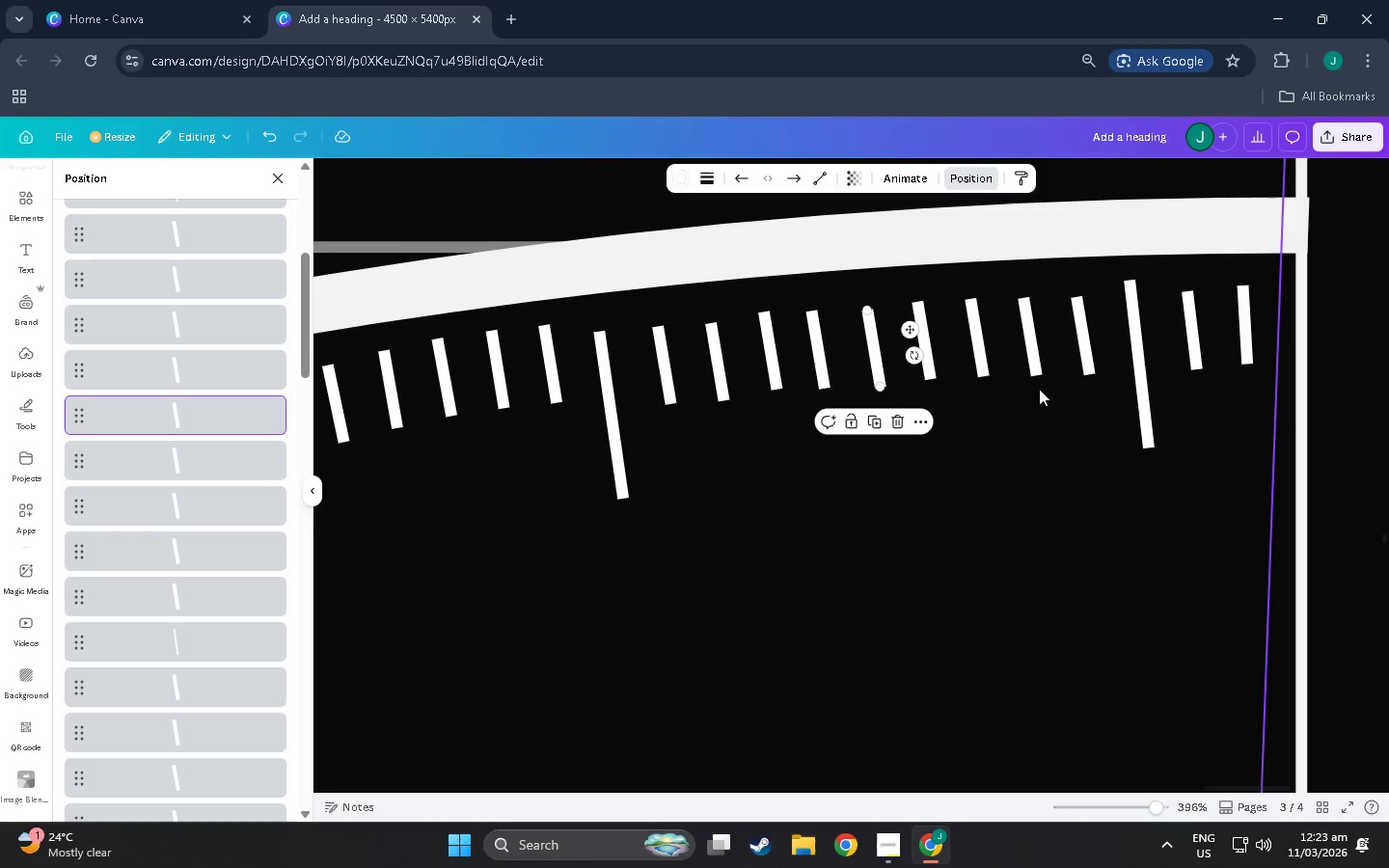 
scroll: coordinate [1039, 389], scroll_direction: down, amount: 4.0
 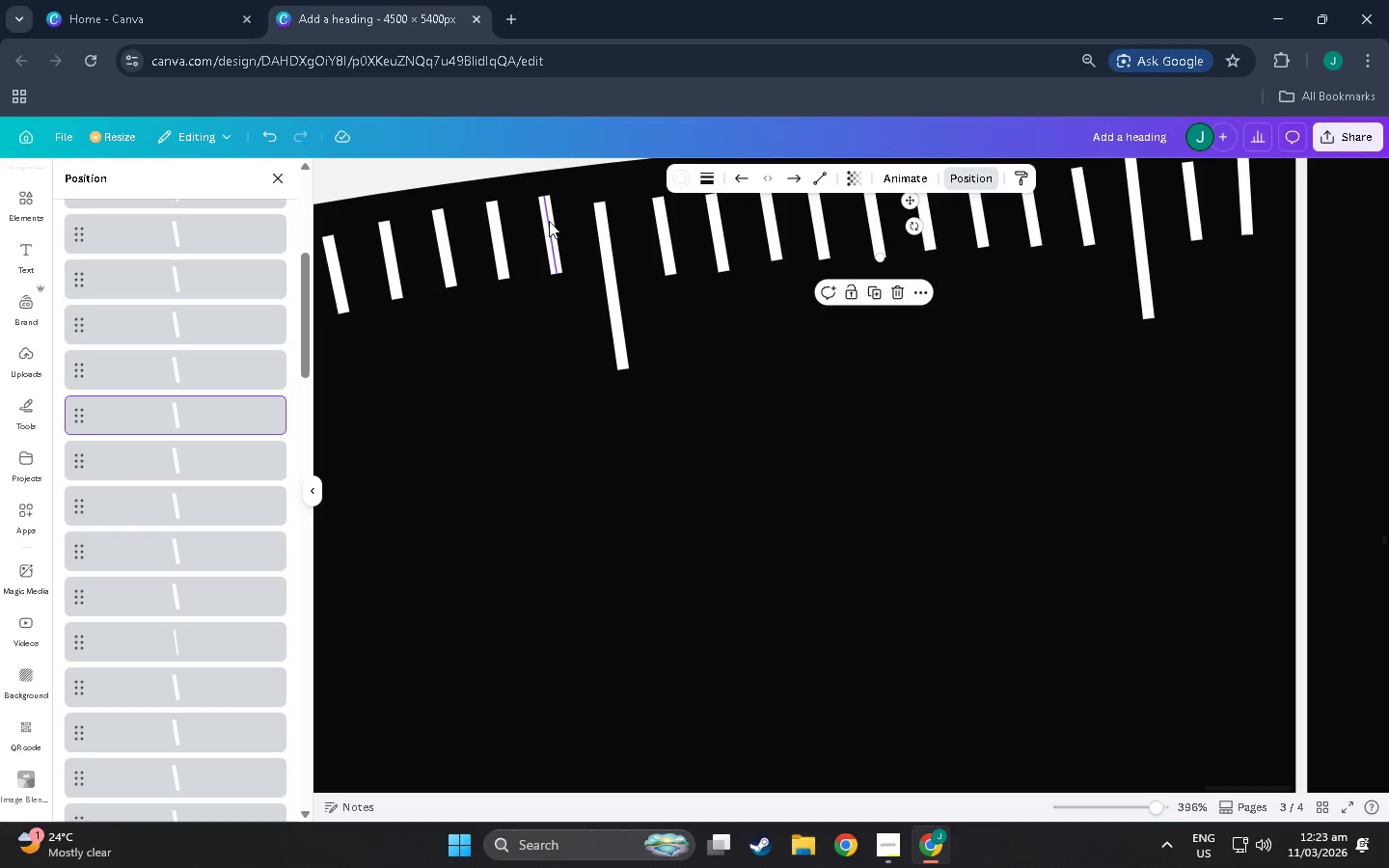 
left_click_drag(start_coordinate=[549, 221], to_coordinate=[551, 235])
 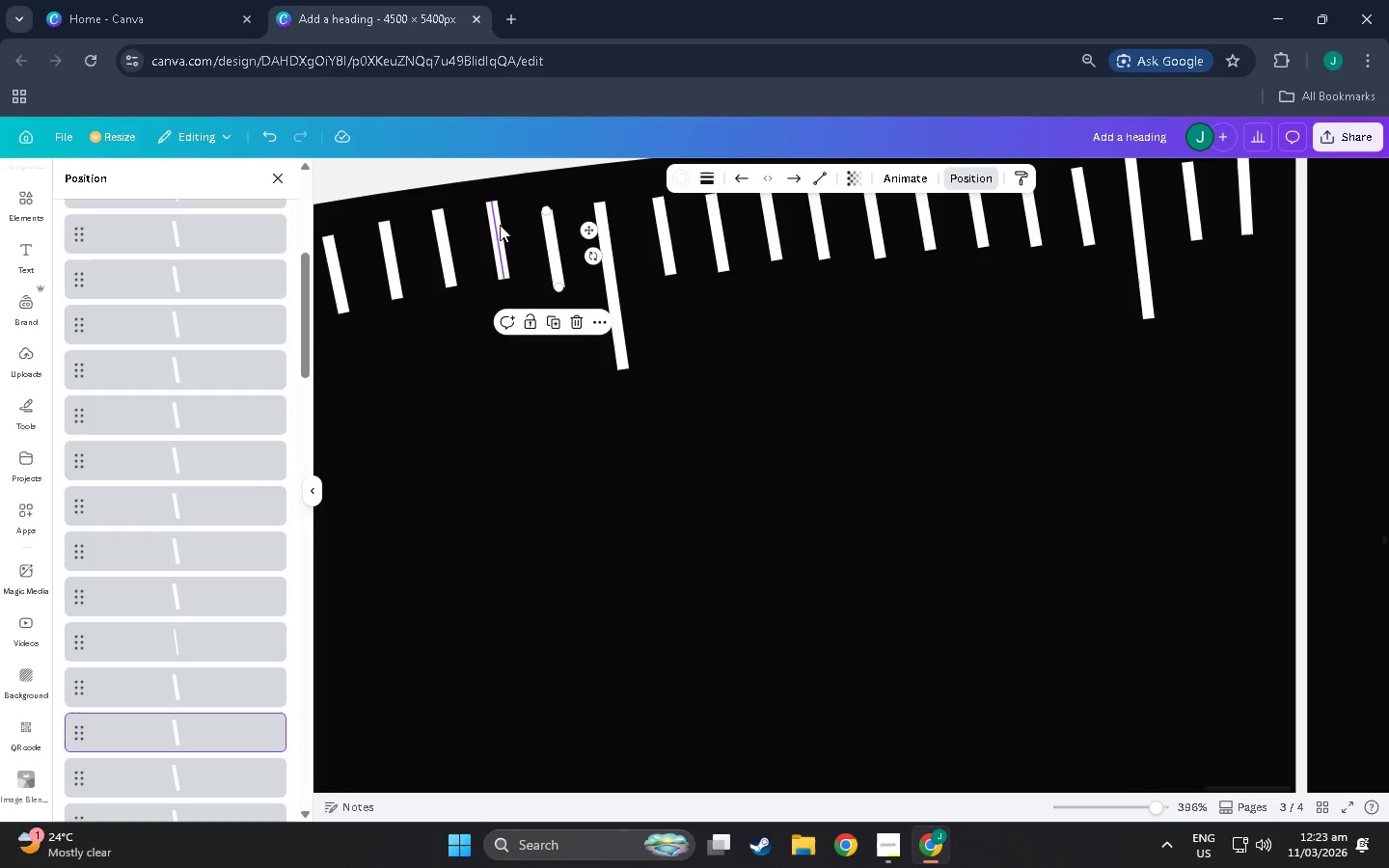 
left_click_drag(start_coordinate=[500, 225], to_coordinate=[502, 239])
 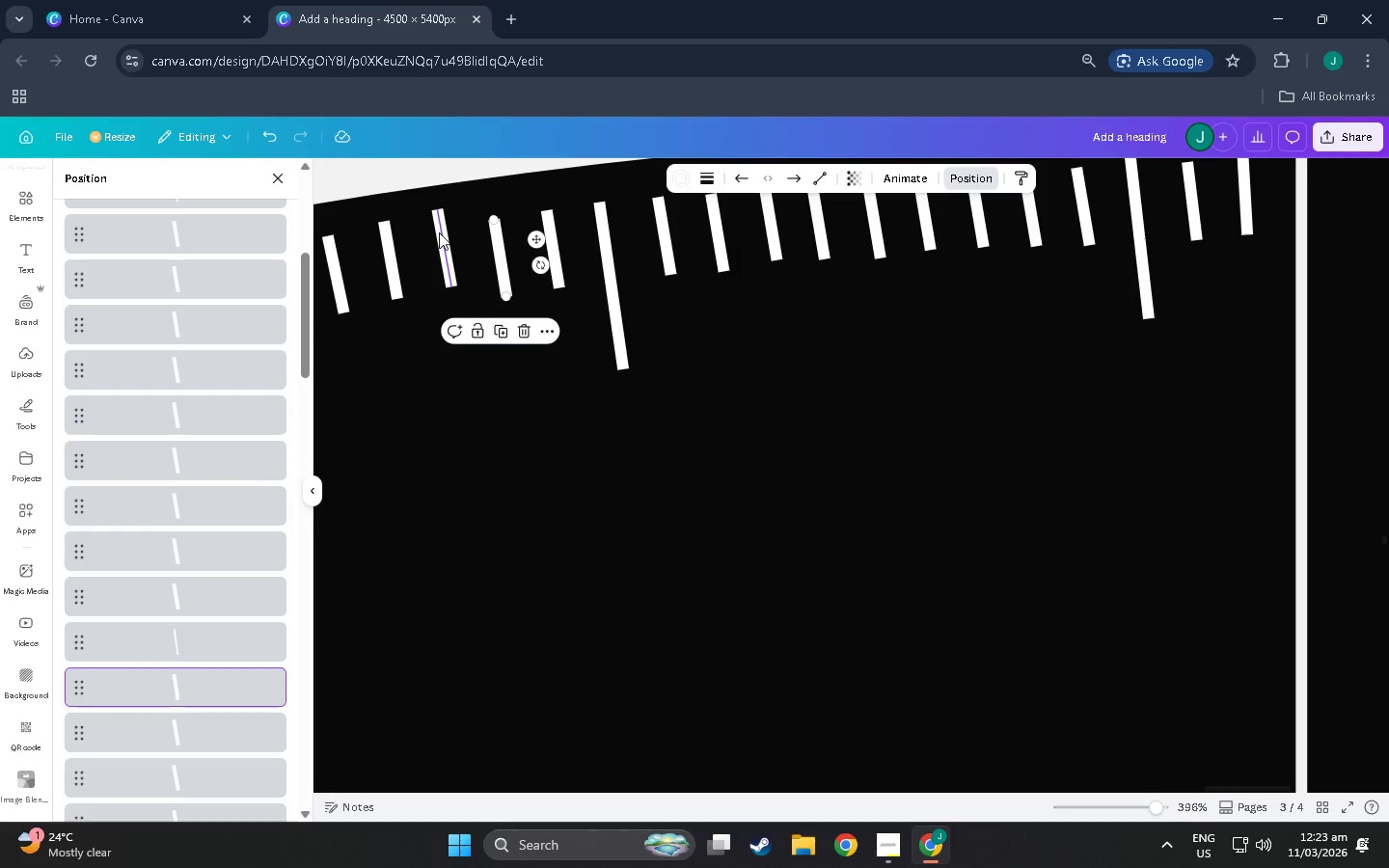 
left_click_drag(start_coordinate=[441, 233], to_coordinate=[443, 253])
 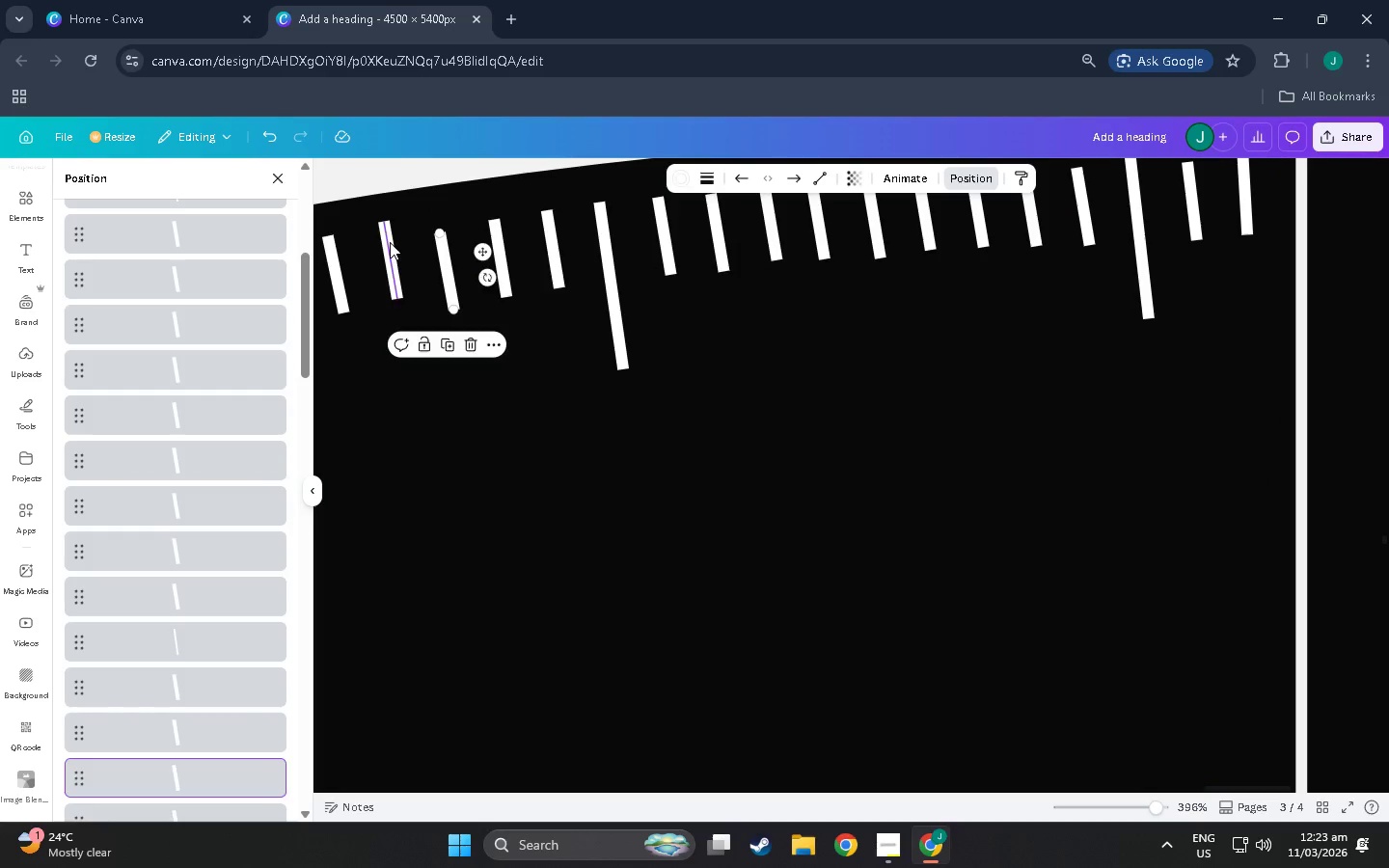 
left_click_drag(start_coordinate=[390, 242], to_coordinate=[393, 262])
 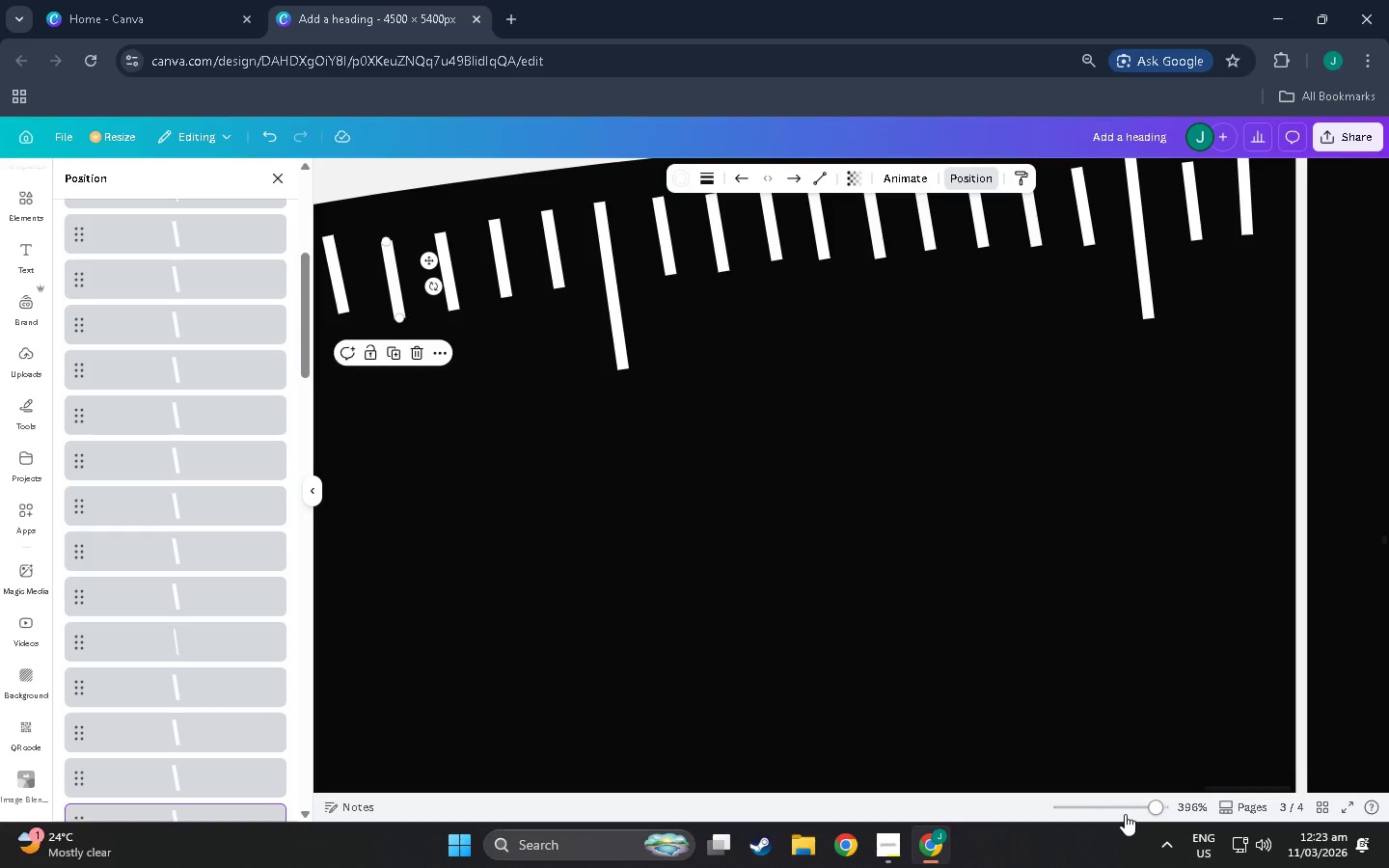 
left_click([1114, 810])
 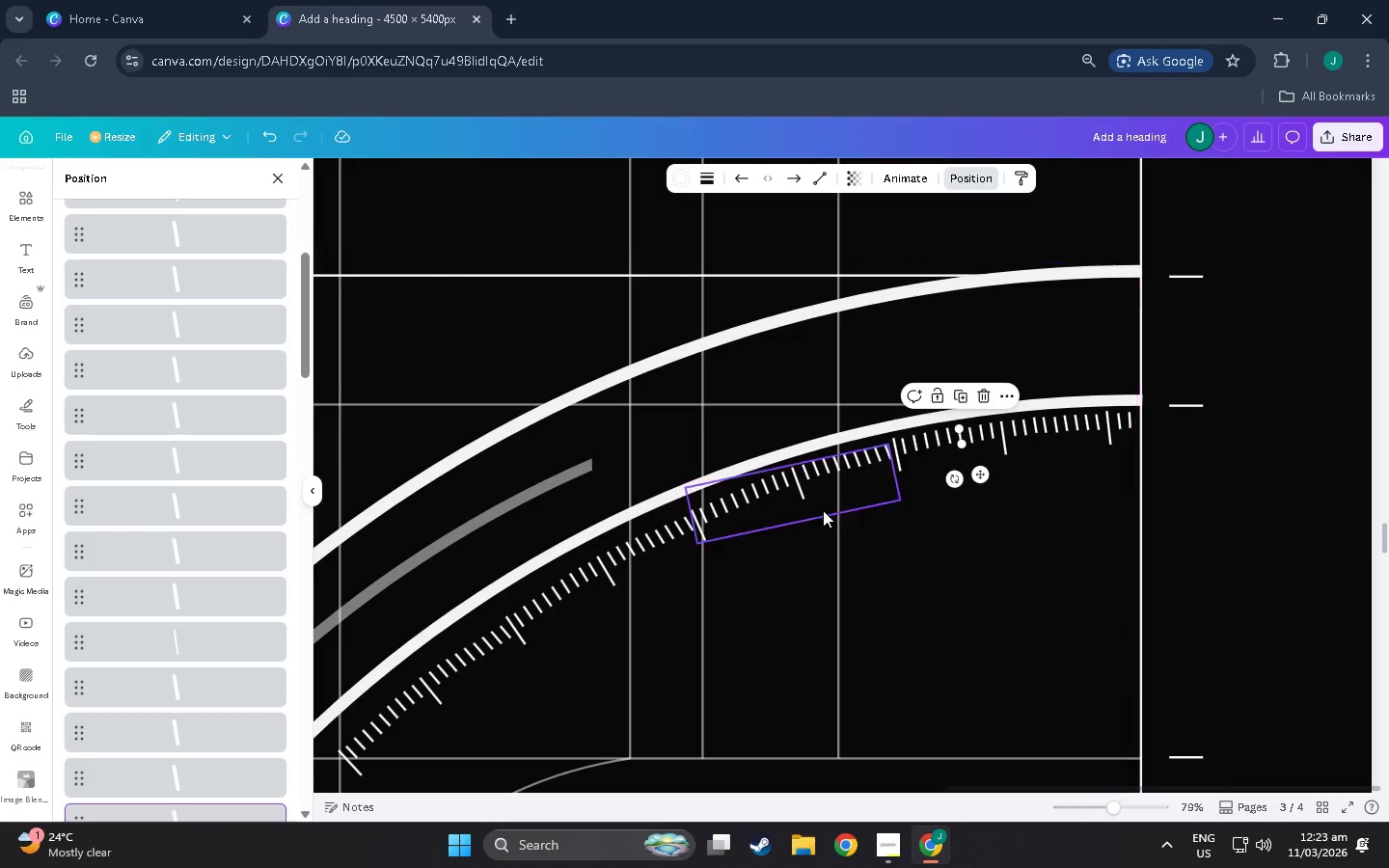 
hold_key(key=ControlLeft, duration=0.86)
scroll: coordinate [946, 486], scroll_direction: up, amount: 6.0
 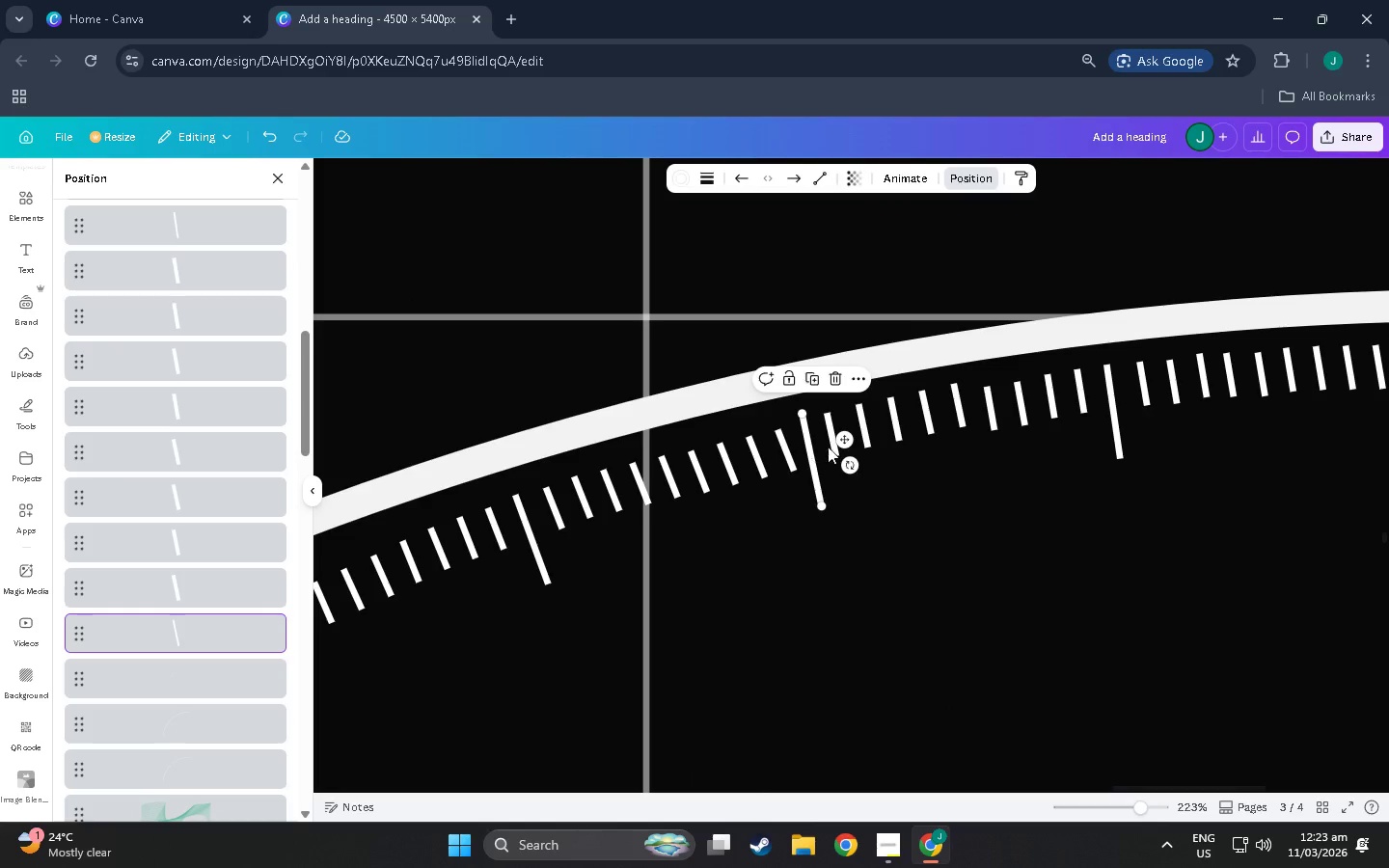 
left_click_drag(start_coordinate=[962, 401], to_coordinate=[962, 411])
 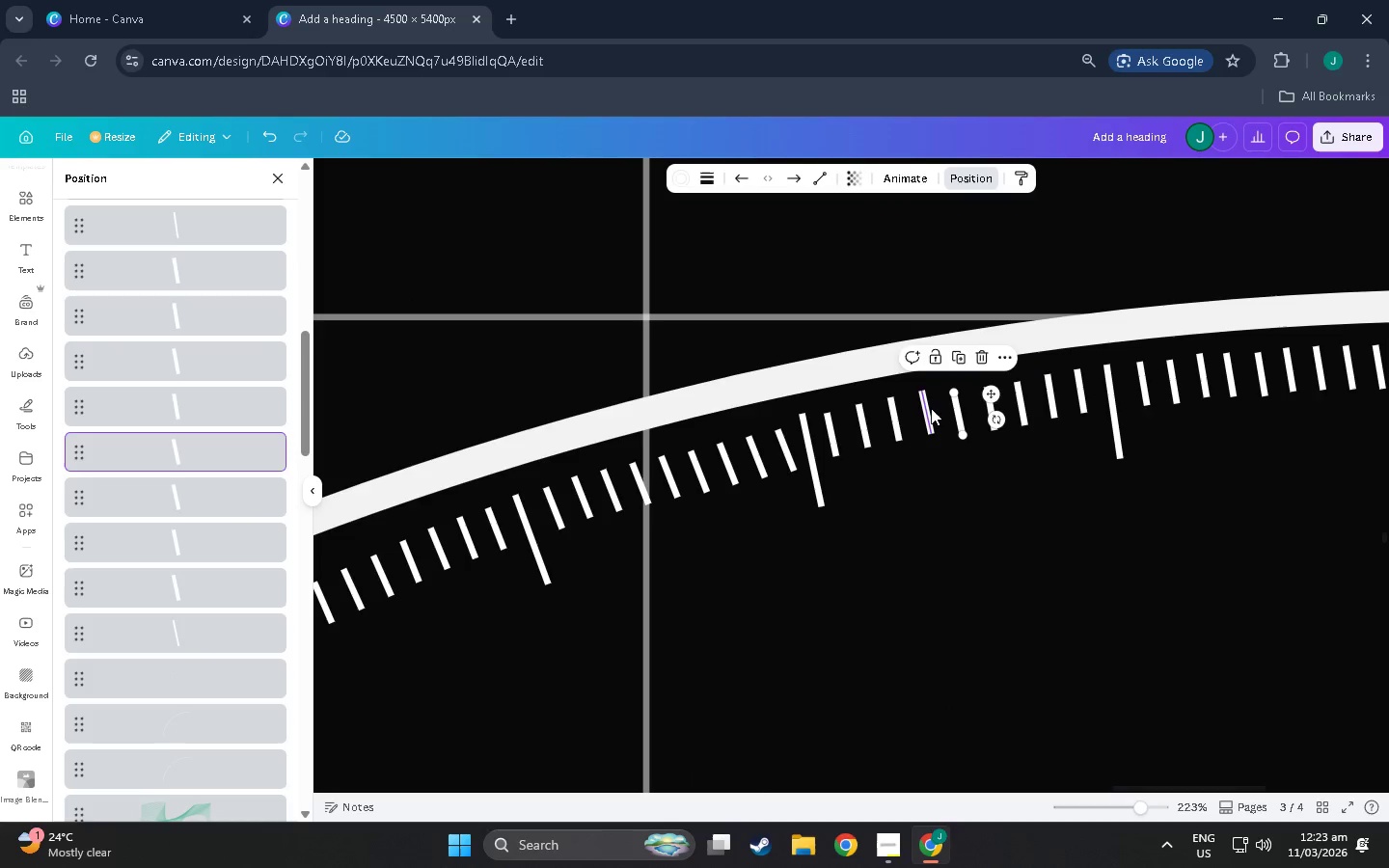 
left_click_drag(start_coordinate=[930, 408], to_coordinate=[930, 414])
 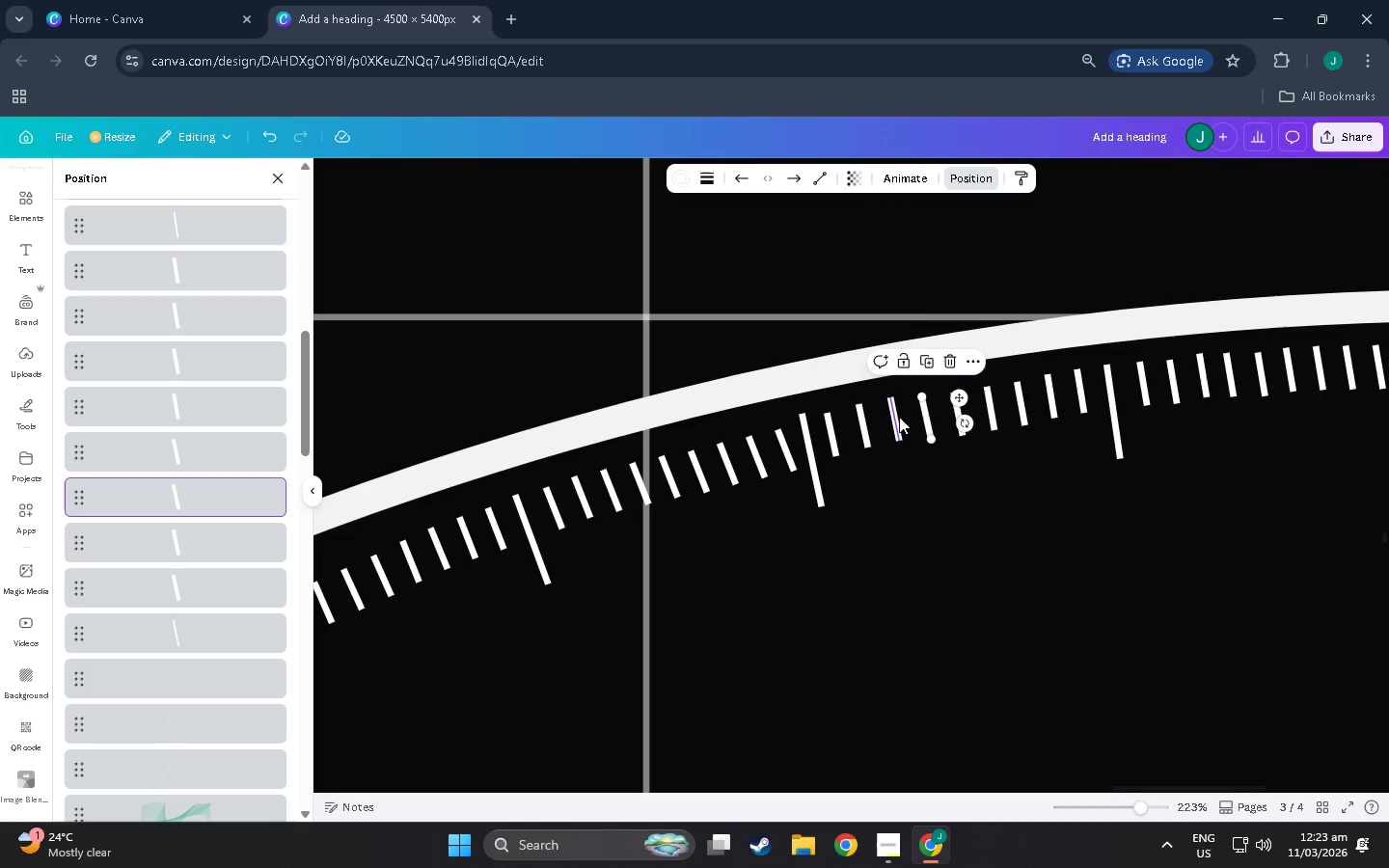 
left_click_drag(start_coordinate=[899, 417], to_coordinate=[900, 423])
 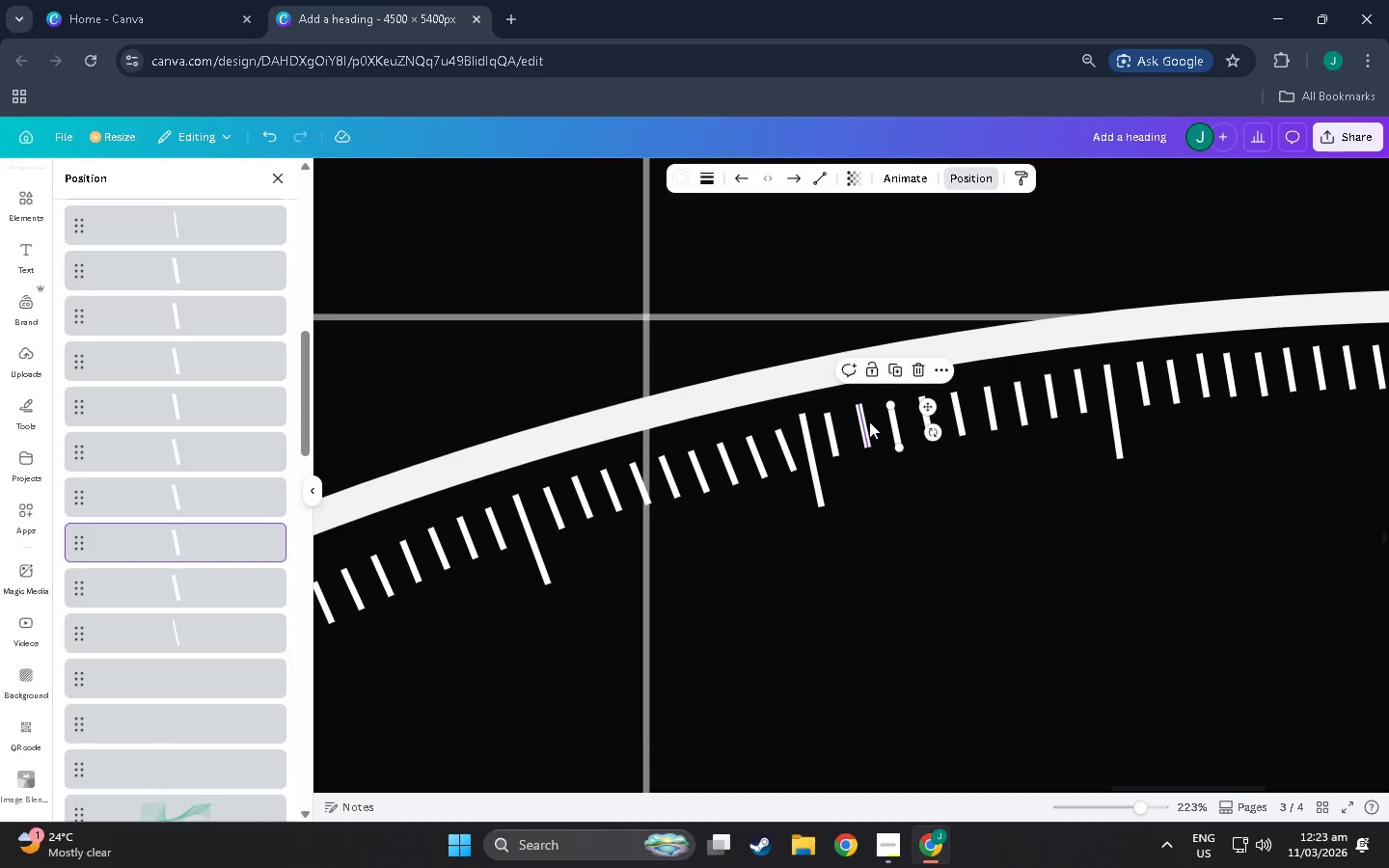 
left_click_drag(start_coordinate=[869, 421], to_coordinate=[869, 426])
 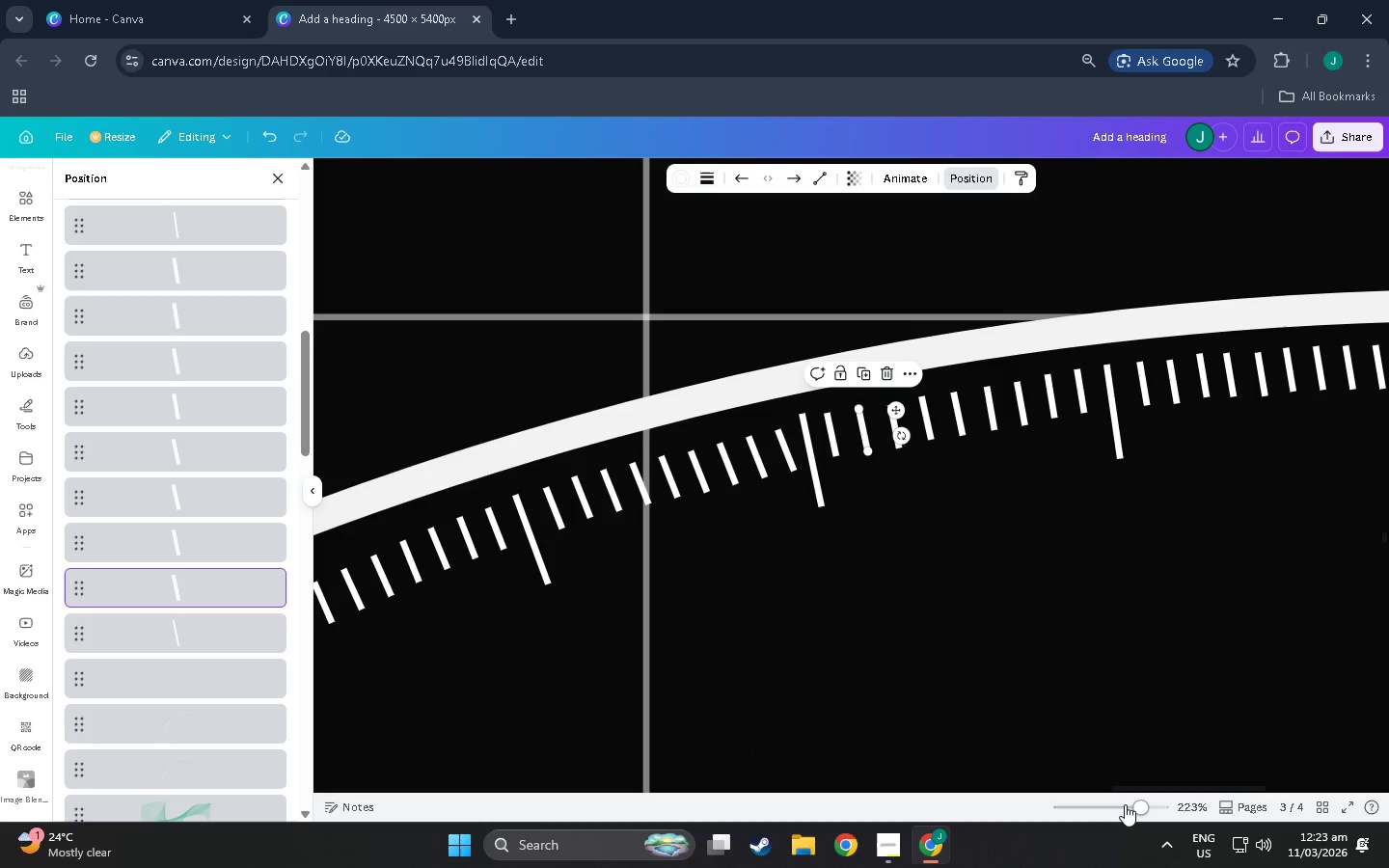 
left_click_drag(start_coordinate=[1108, 804], to_coordinate=[1127, 793])
 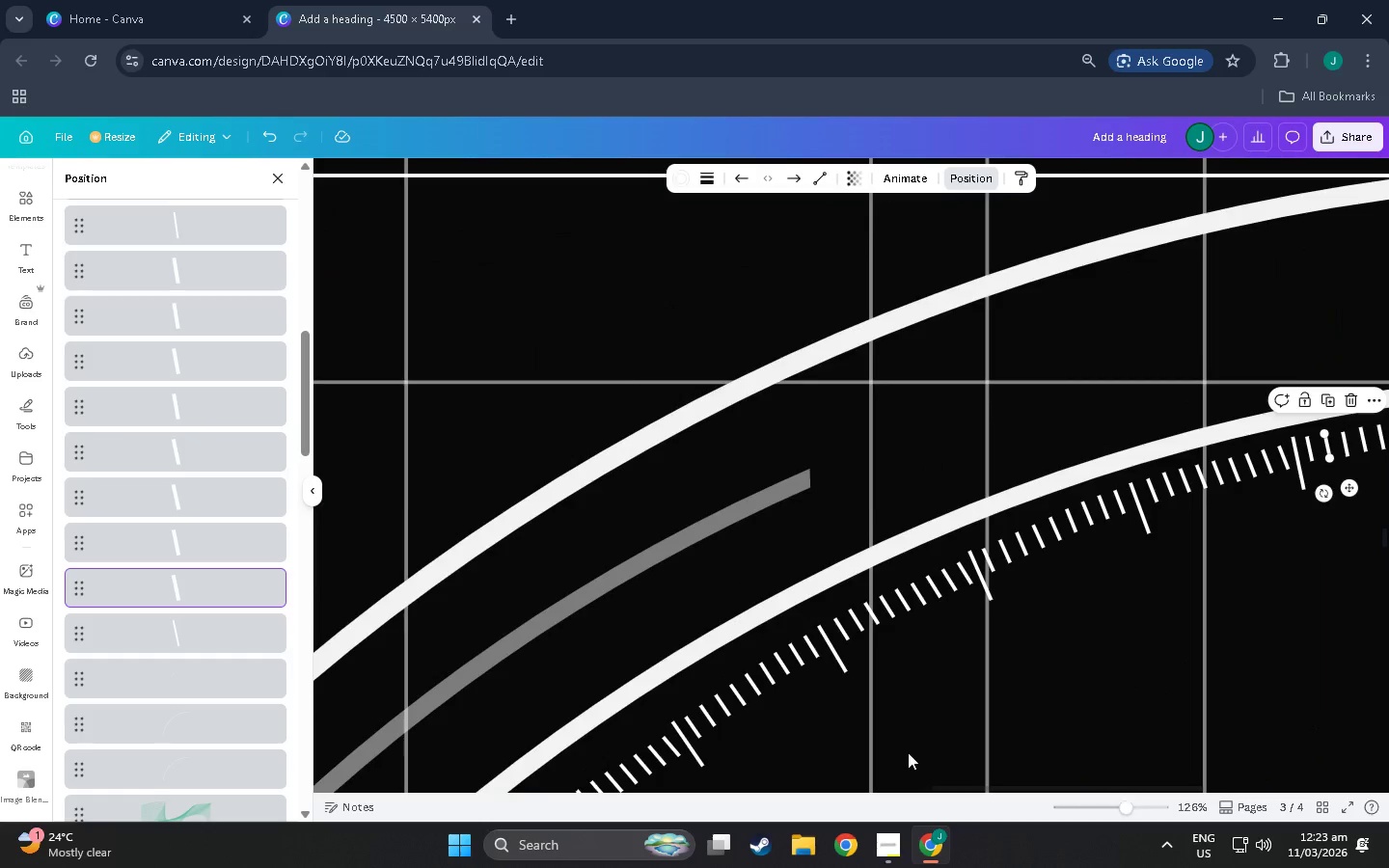 
scroll: coordinate [725, 654], scroll_direction: down, amount: 7.0
 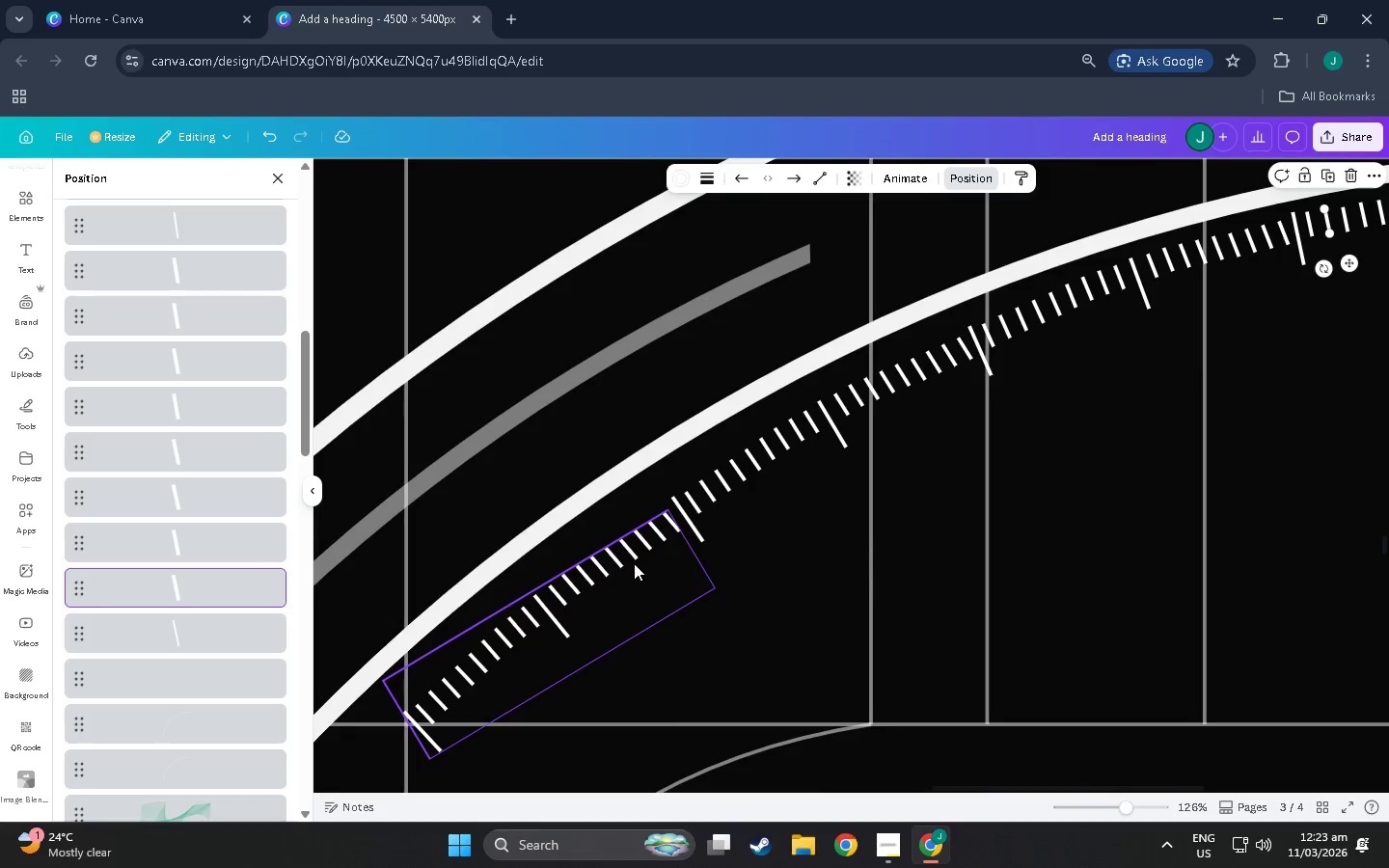 
left_click_drag(start_coordinate=[633, 563], to_coordinate=[619, 549])
 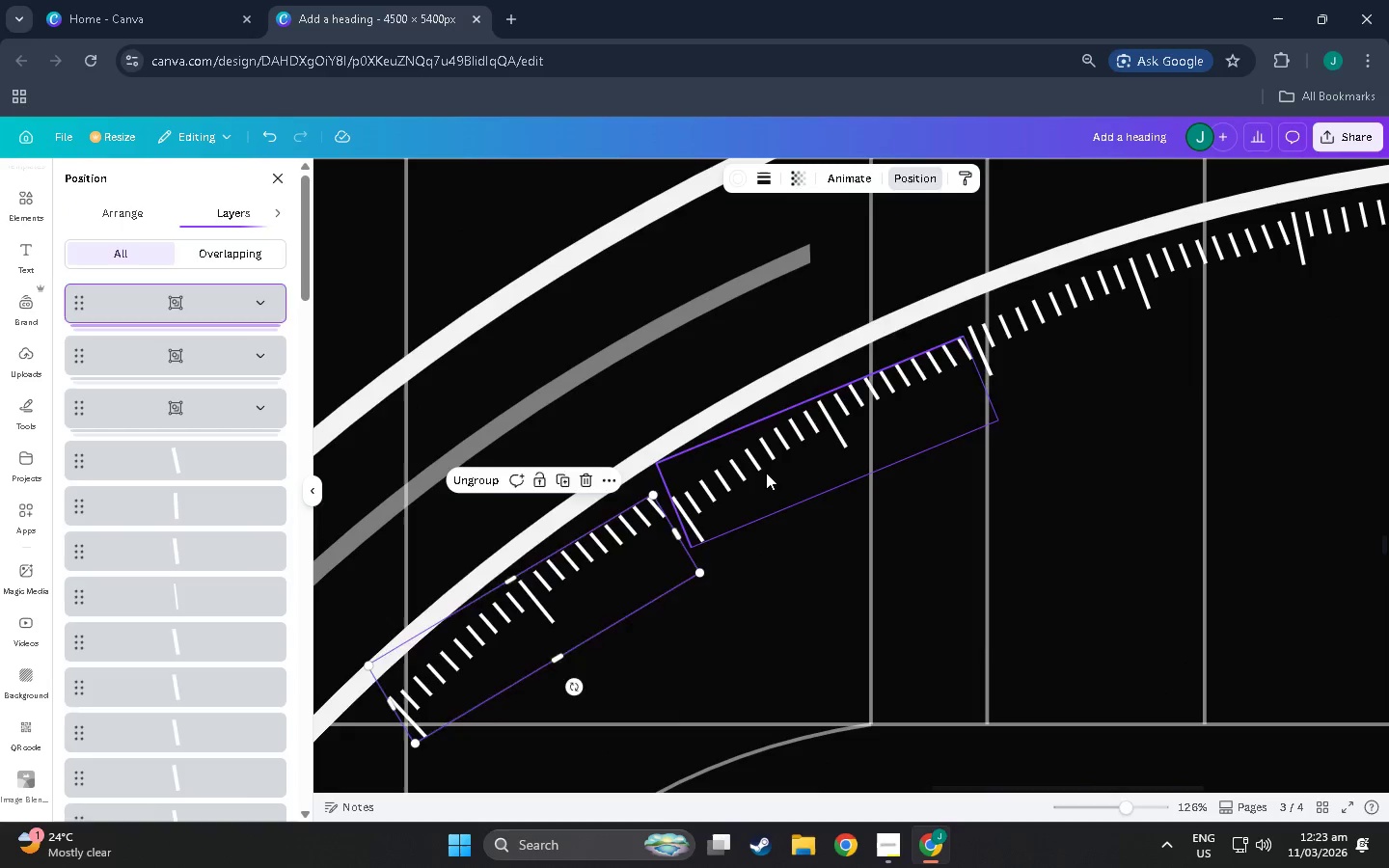 
left_click_drag(start_coordinate=[766, 473], to_coordinate=[762, 468])
 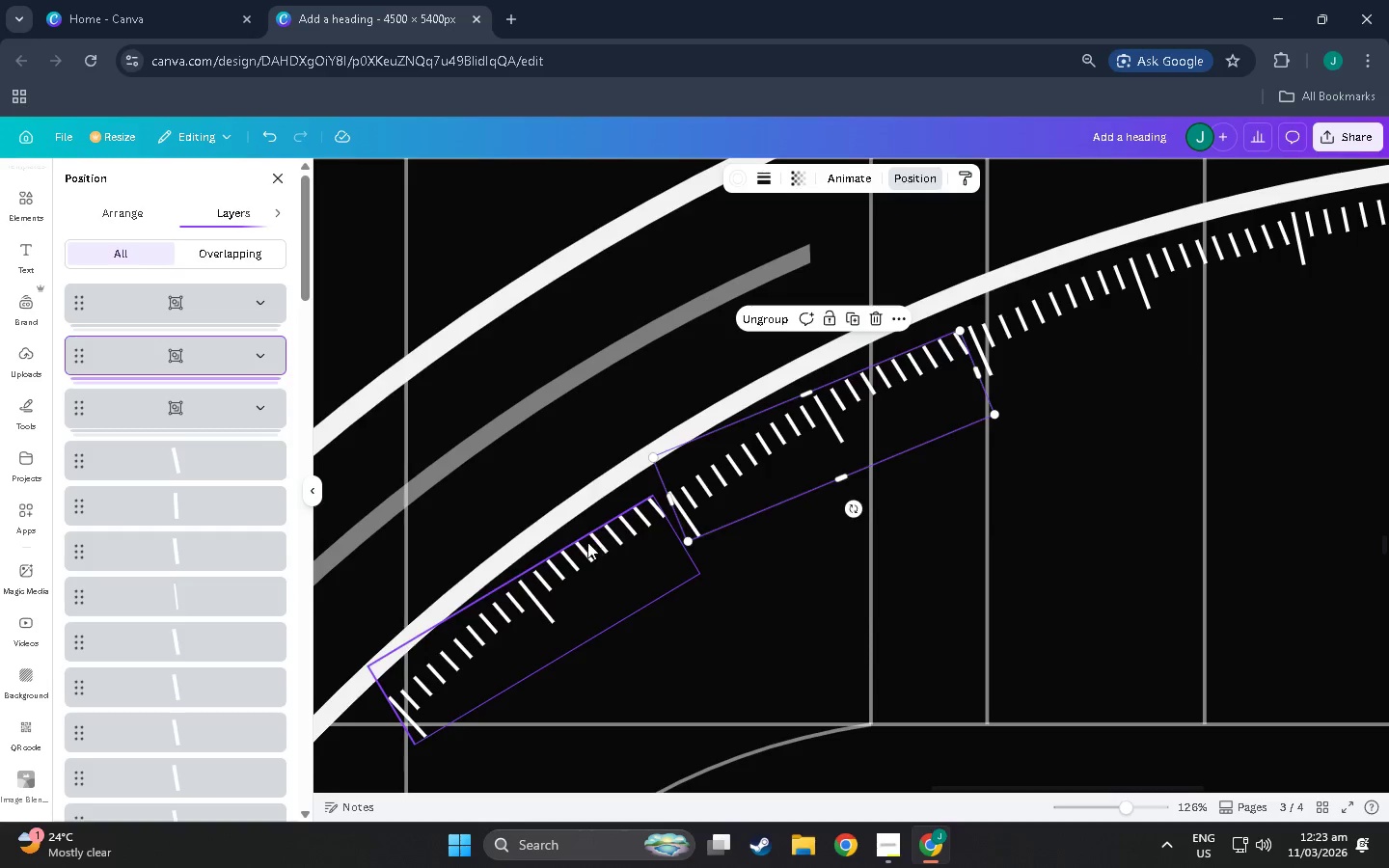 
left_click_drag(start_coordinate=[588, 542], to_coordinate=[596, 544])
 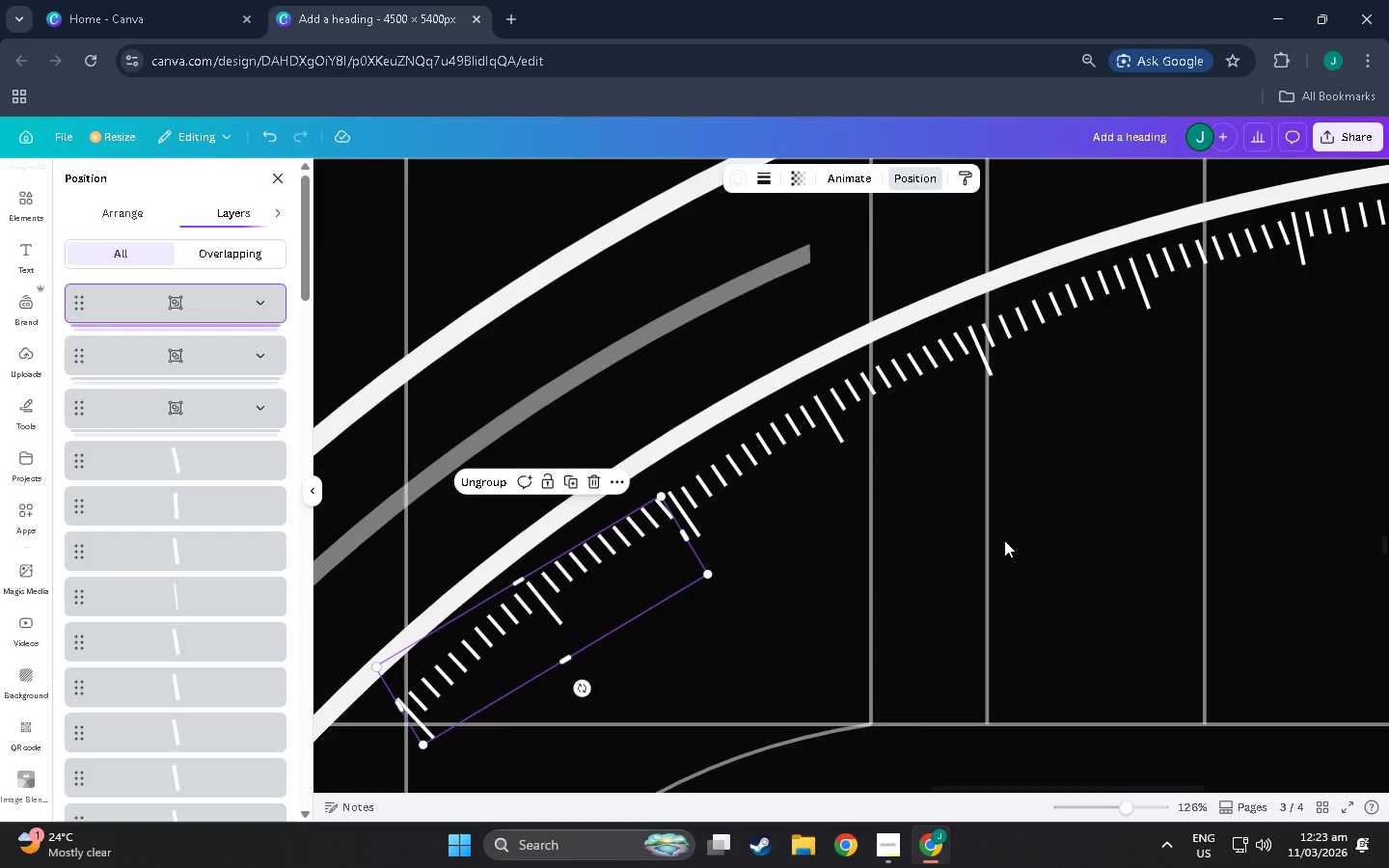 
key(Control+C)
 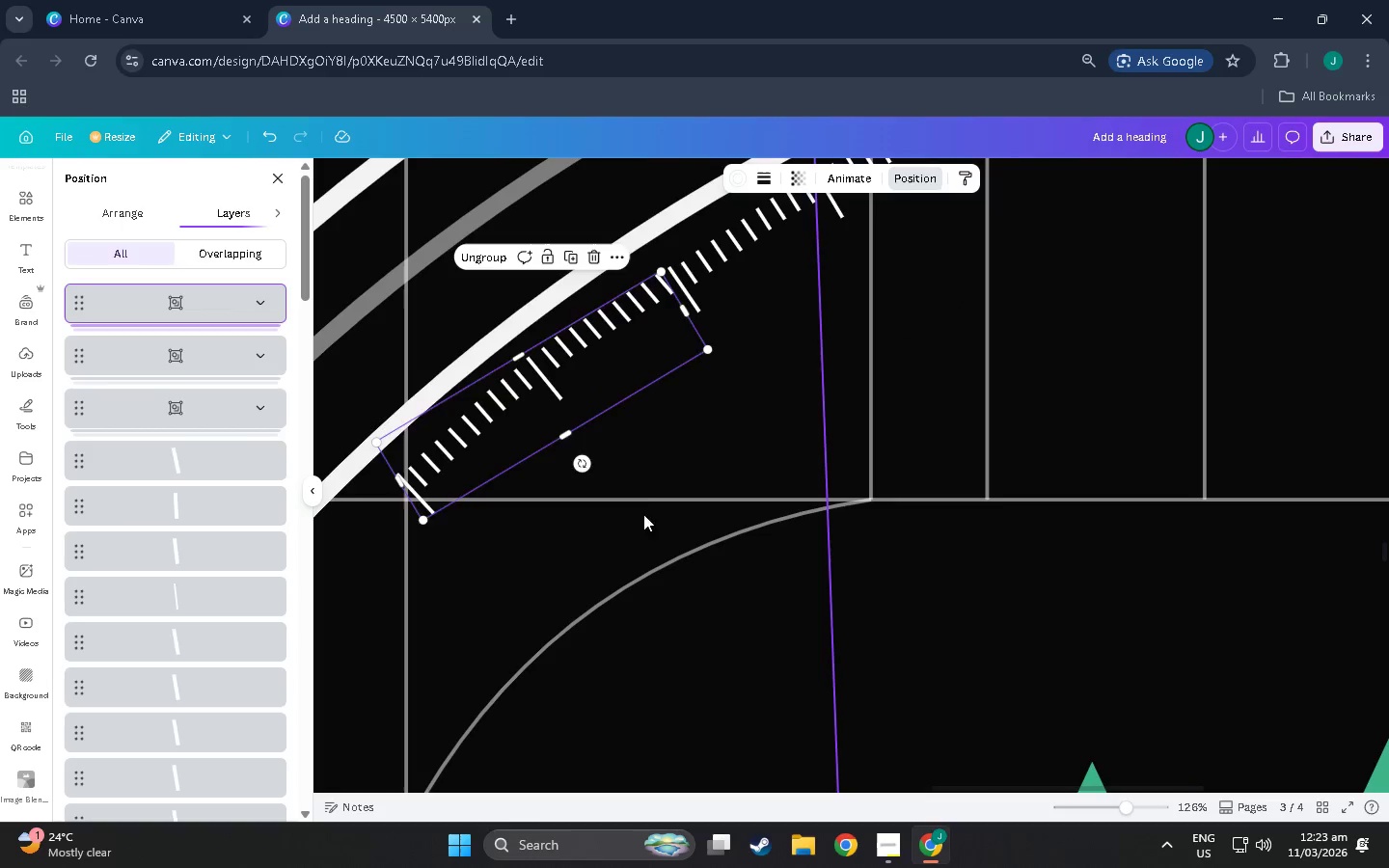 
scroll: coordinate [954, 575], scroll_direction: down, amount: 7.0
 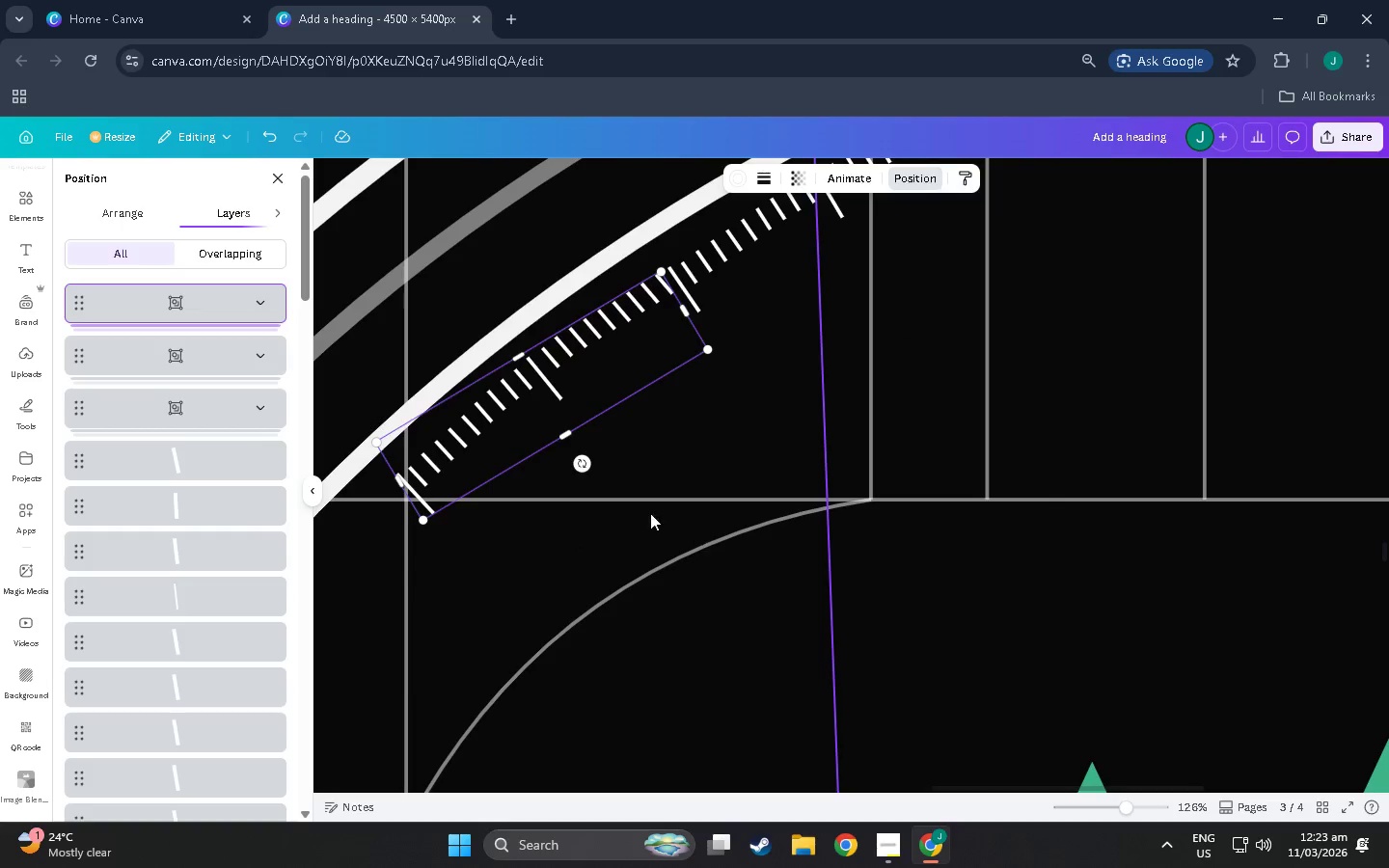 
key(Control+V)
 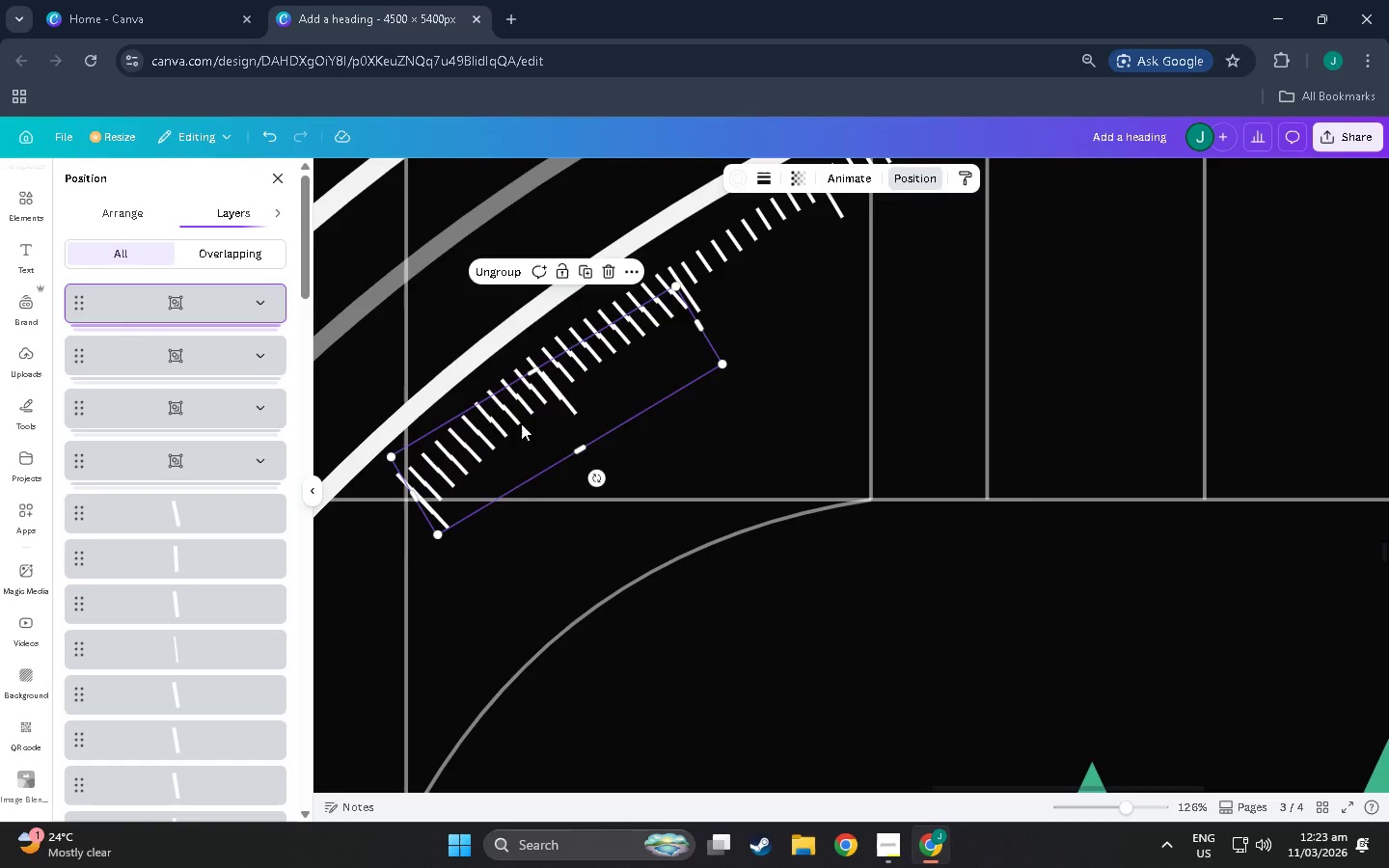 
left_click_drag(start_coordinate=[509, 435], to_coordinate=[259, 631])
 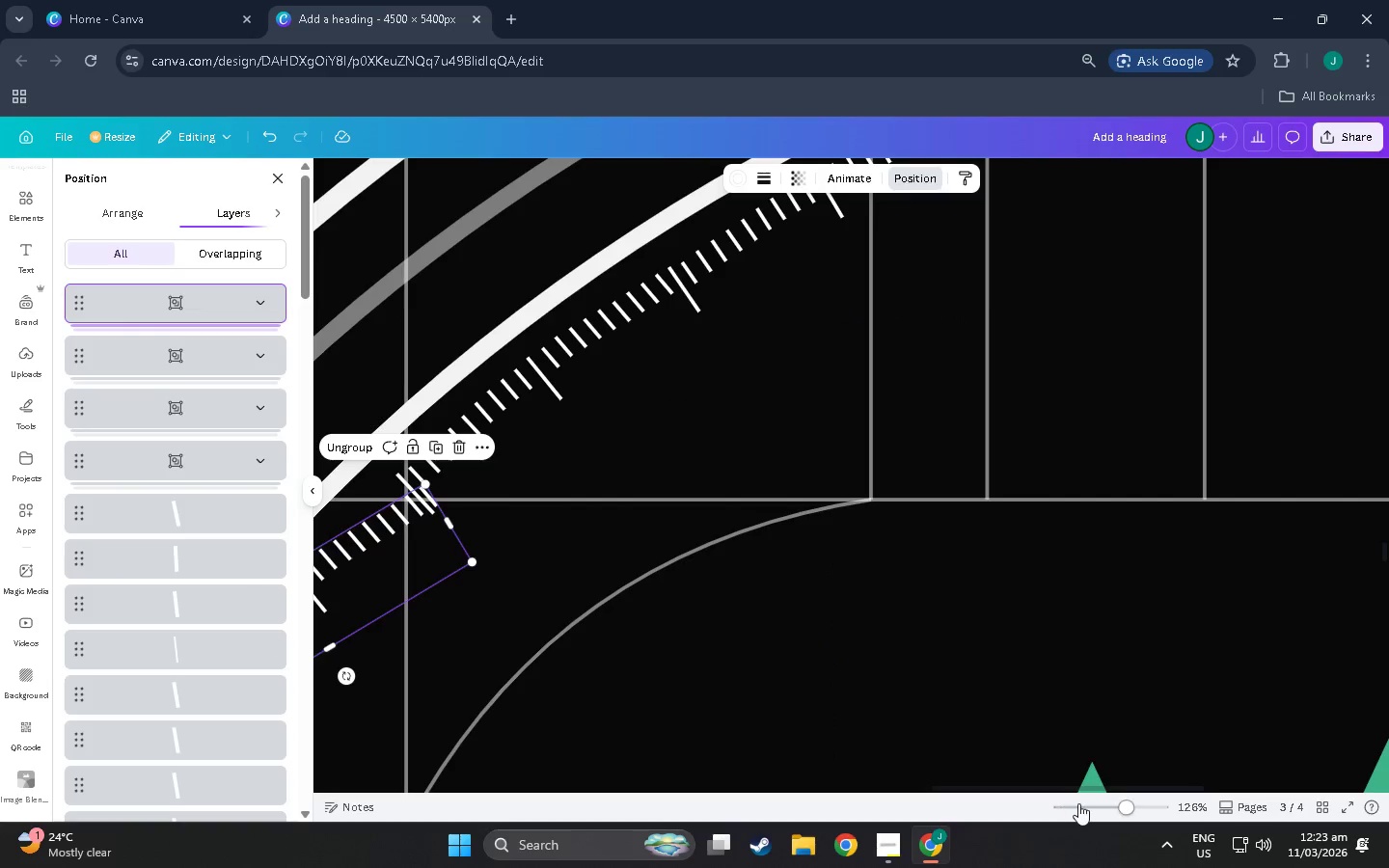 
left_click_drag(start_coordinate=[1102, 807], to_coordinate=[1116, 806])
 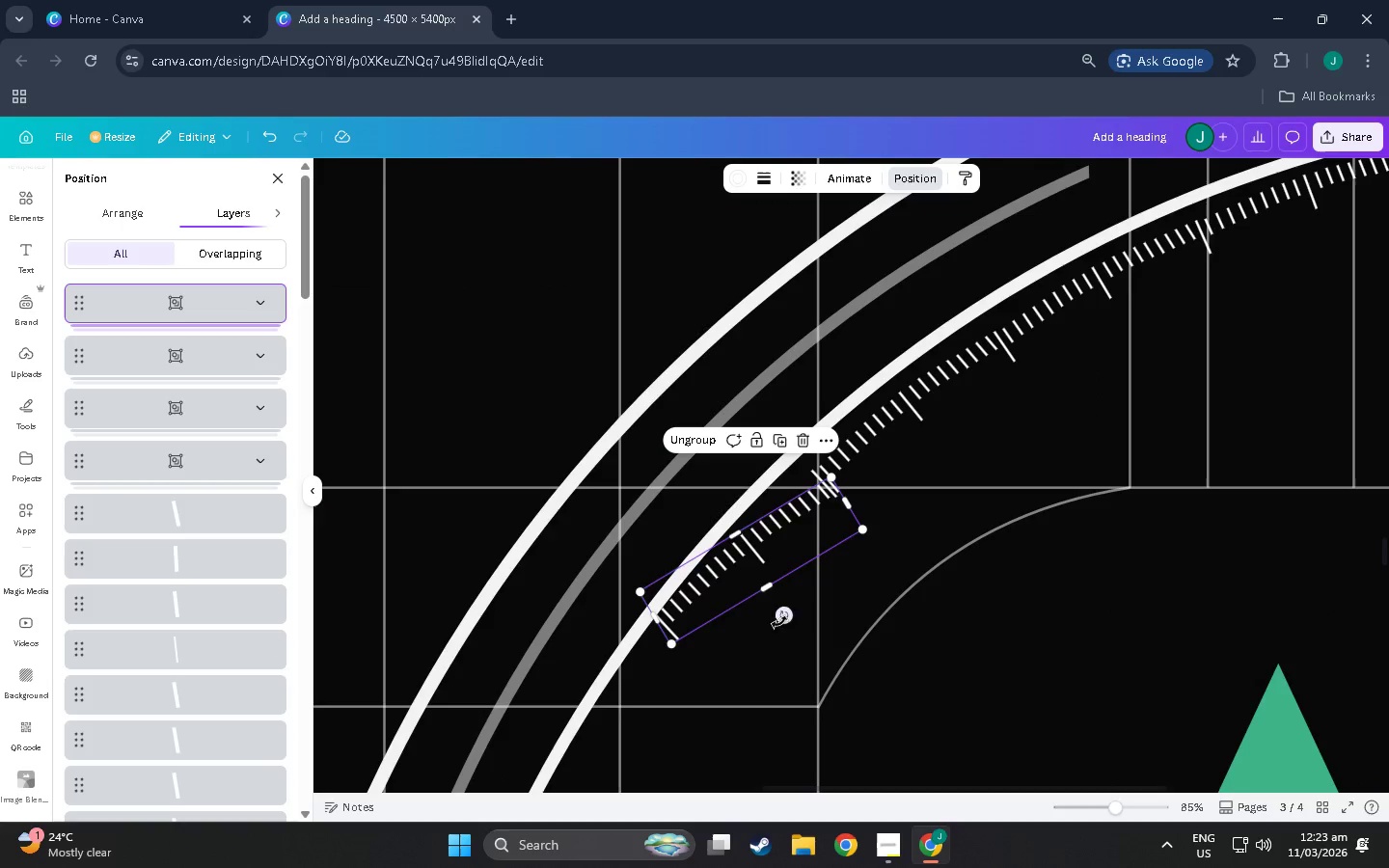 
left_click_drag(start_coordinate=[789, 624], to_coordinate=[794, 624])
 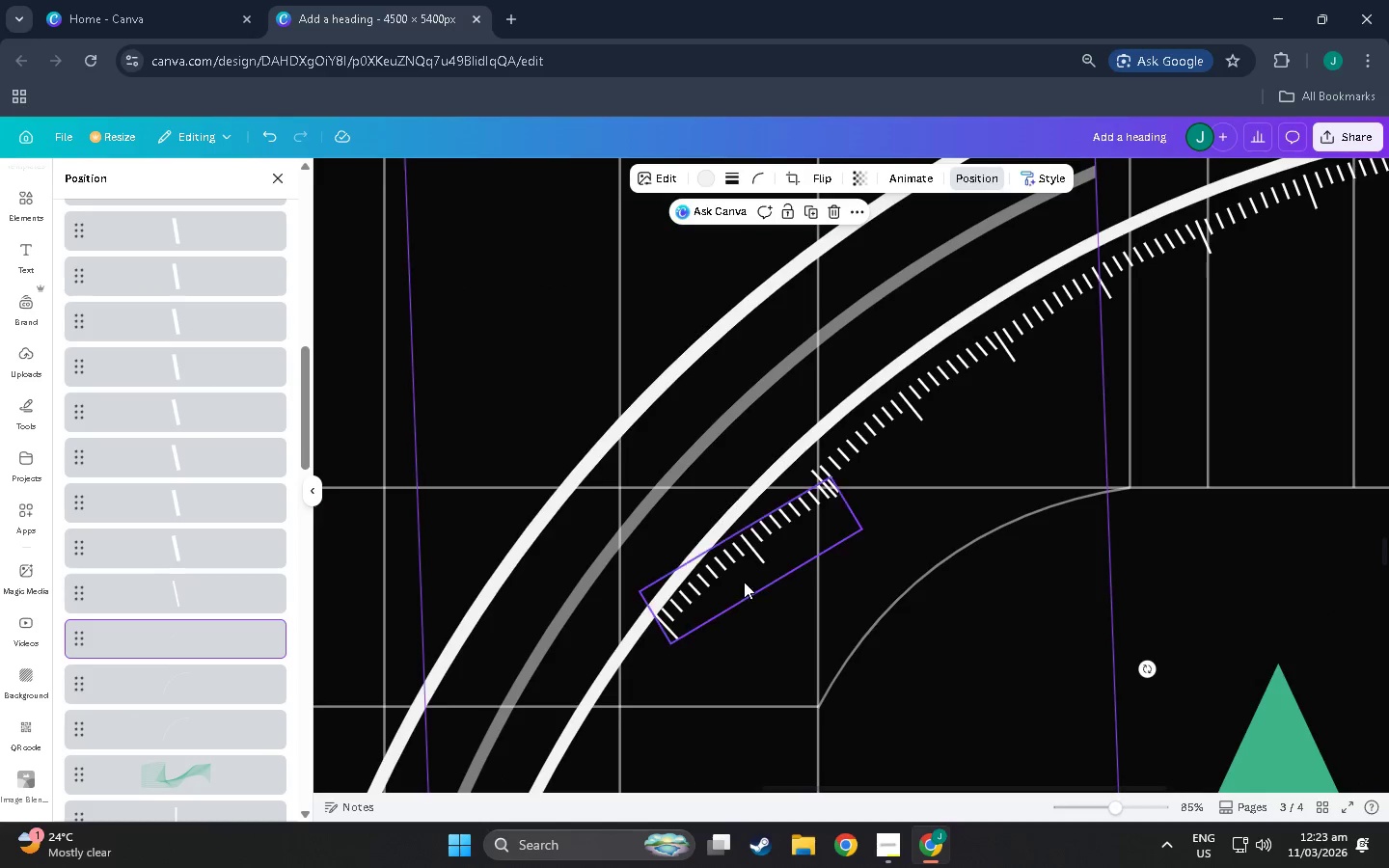 
key(Control+Z)
 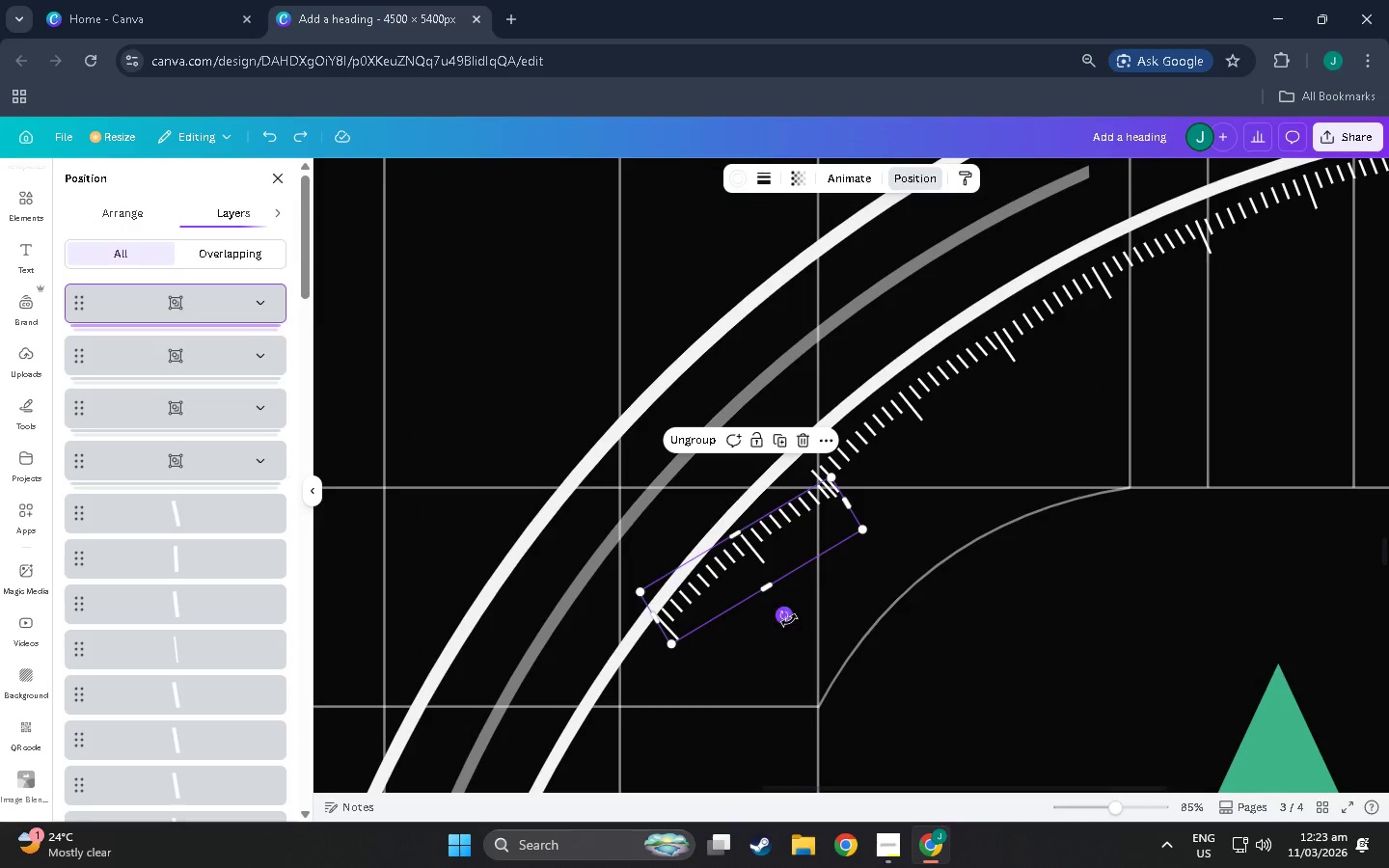 
left_click_drag(start_coordinate=[789, 620], to_coordinate=[807, 621])
 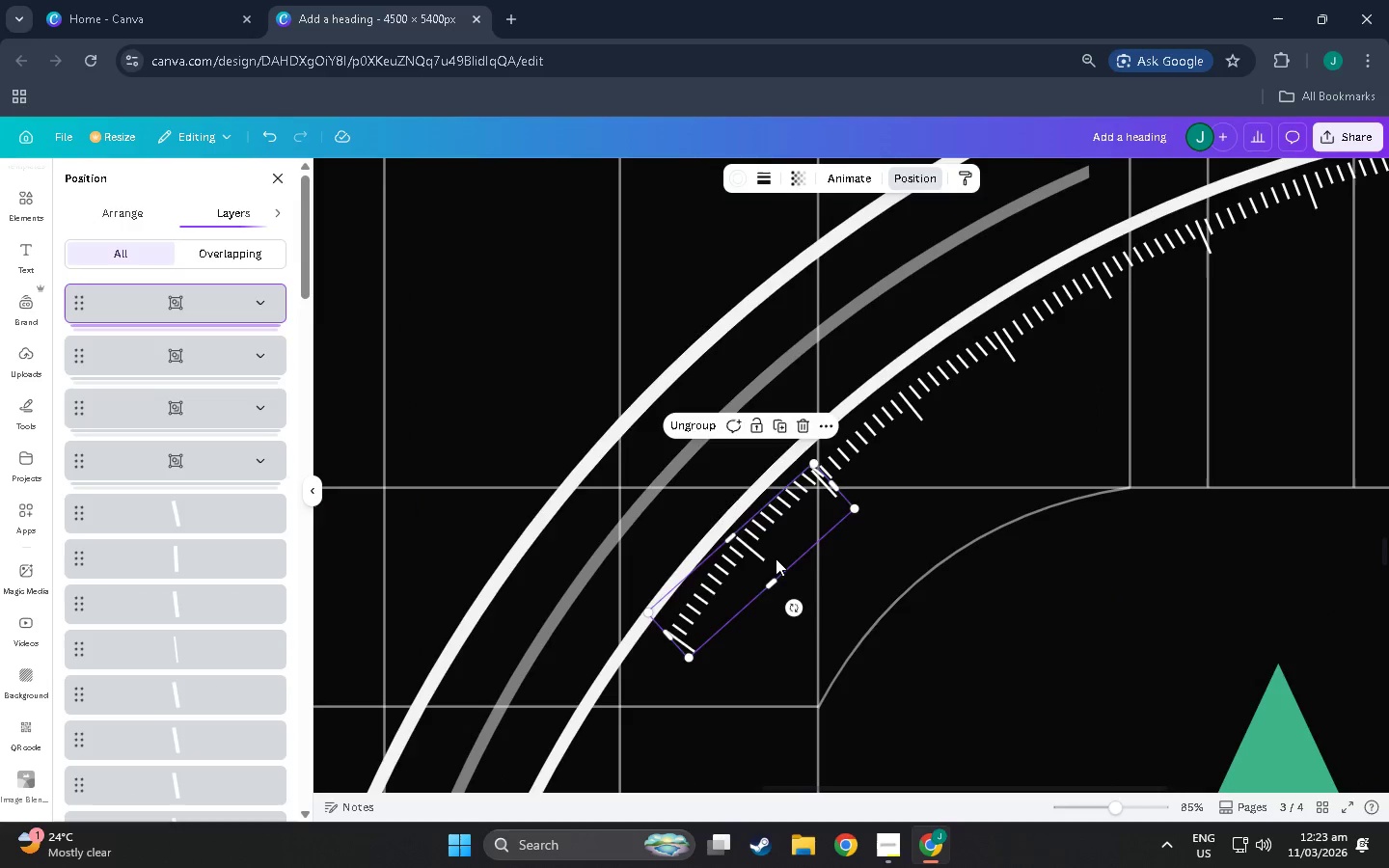 
left_click_drag(start_coordinate=[776, 558], to_coordinate=[770, 571])
 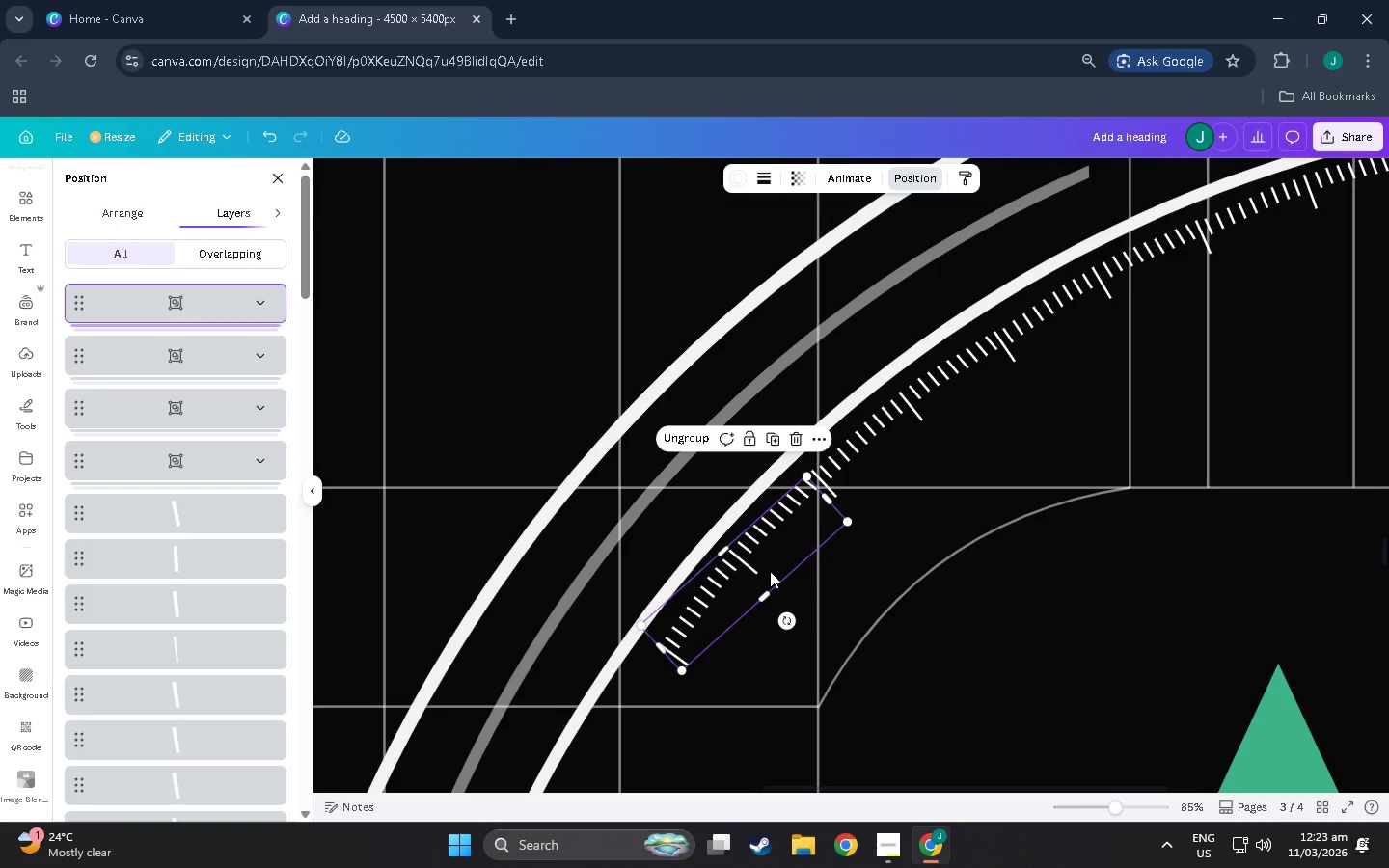 
key(Control+C)
 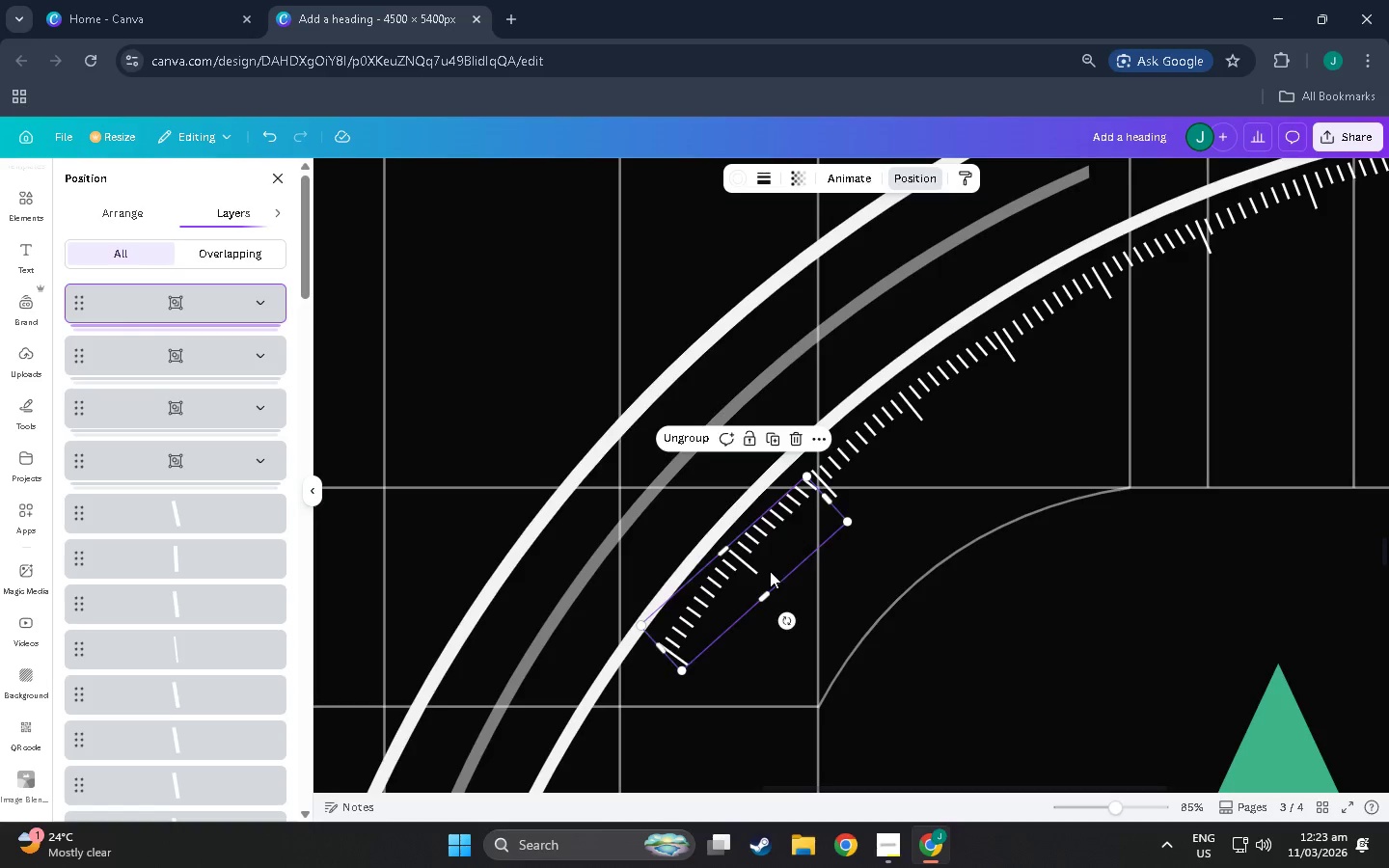 
key(Control+V)
 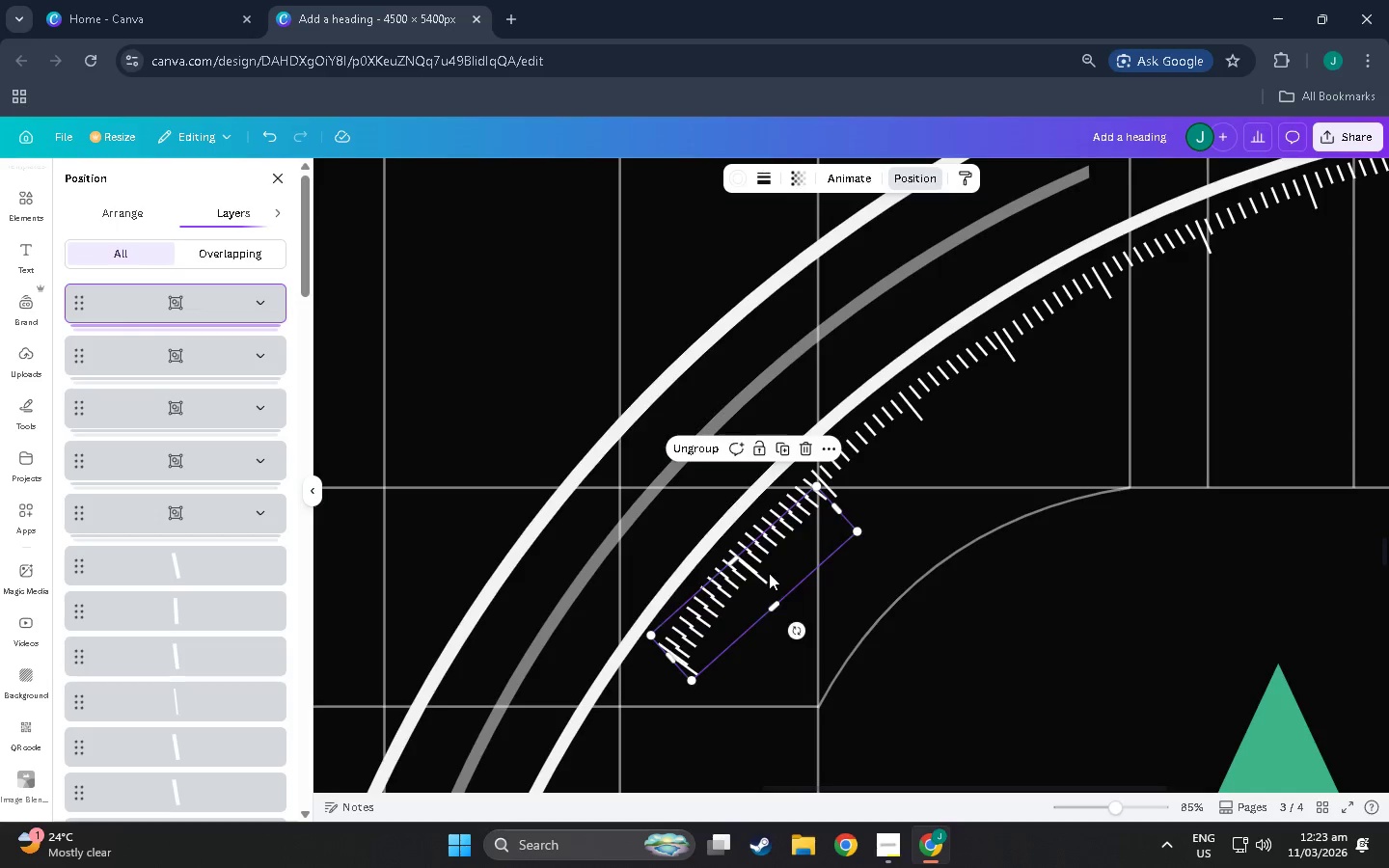 
left_click_drag(start_coordinate=[770, 572], to_coordinate=[662, 713])
 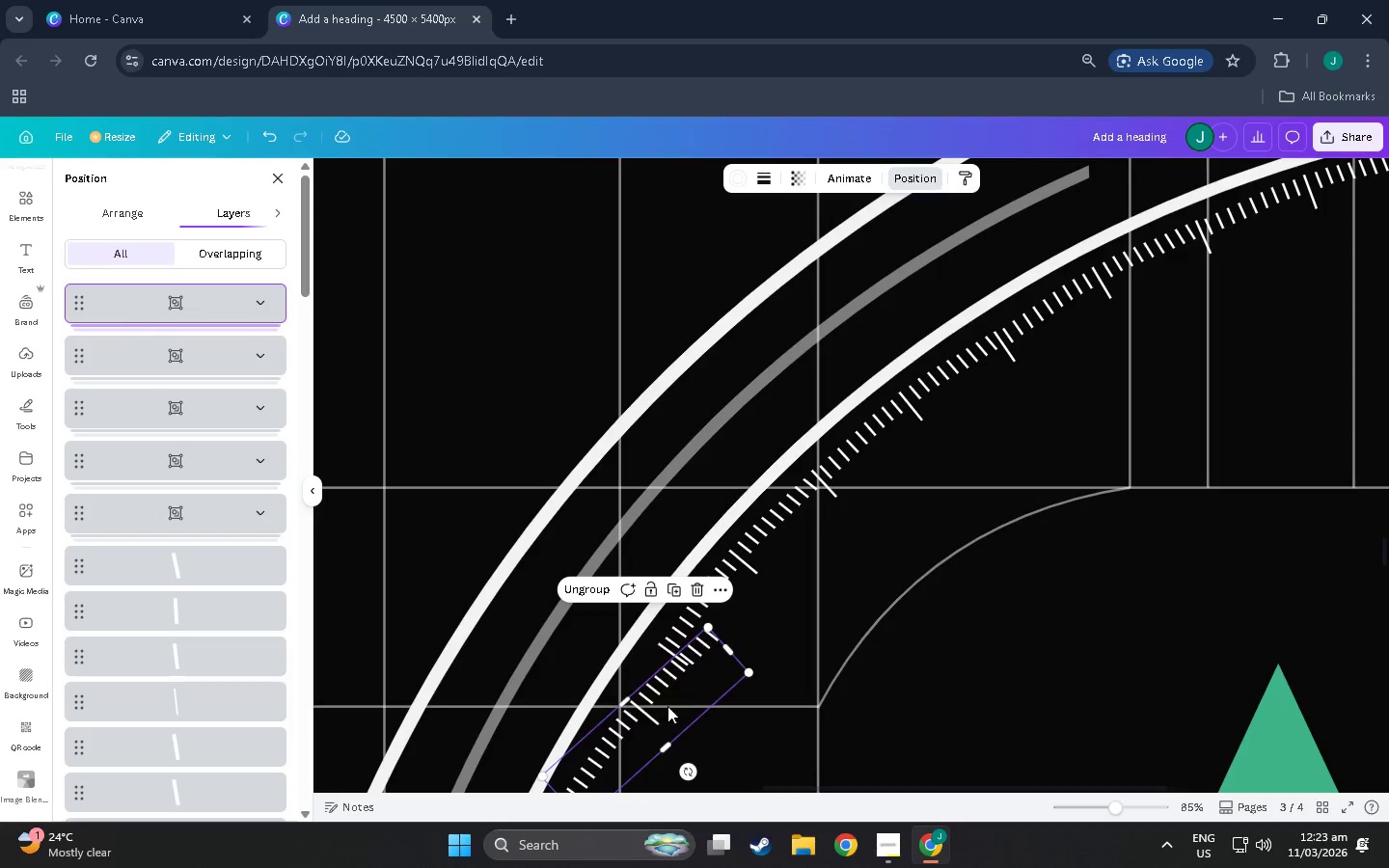 
scroll: coordinate [595, 605], scroll_direction: down, amount: 12.0
 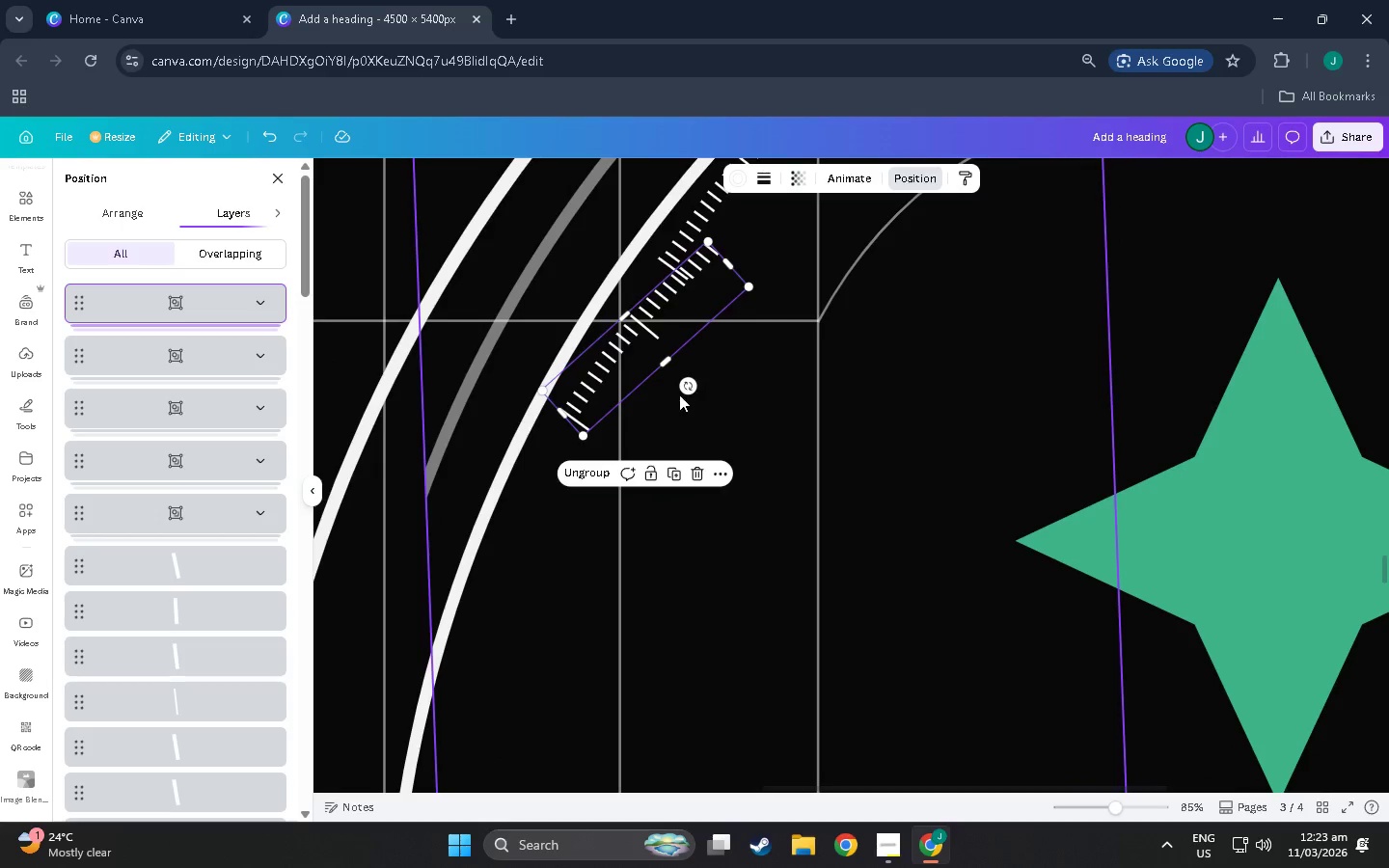 
left_click_drag(start_coordinate=[693, 391], to_coordinate=[712, 389])
 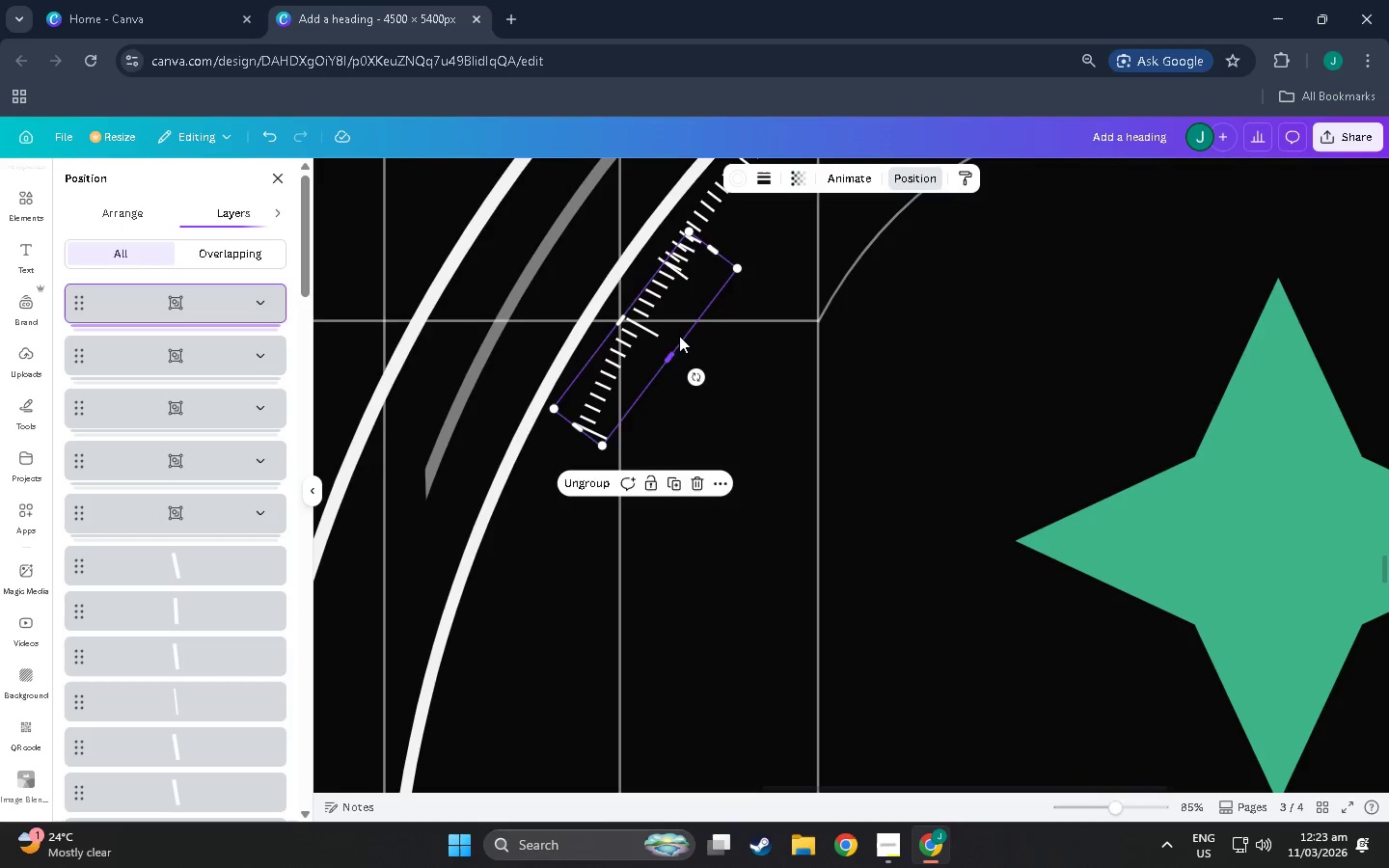 
left_click_drag(start_coordinate=[679, 336], to_coordinate=[649, 371])
 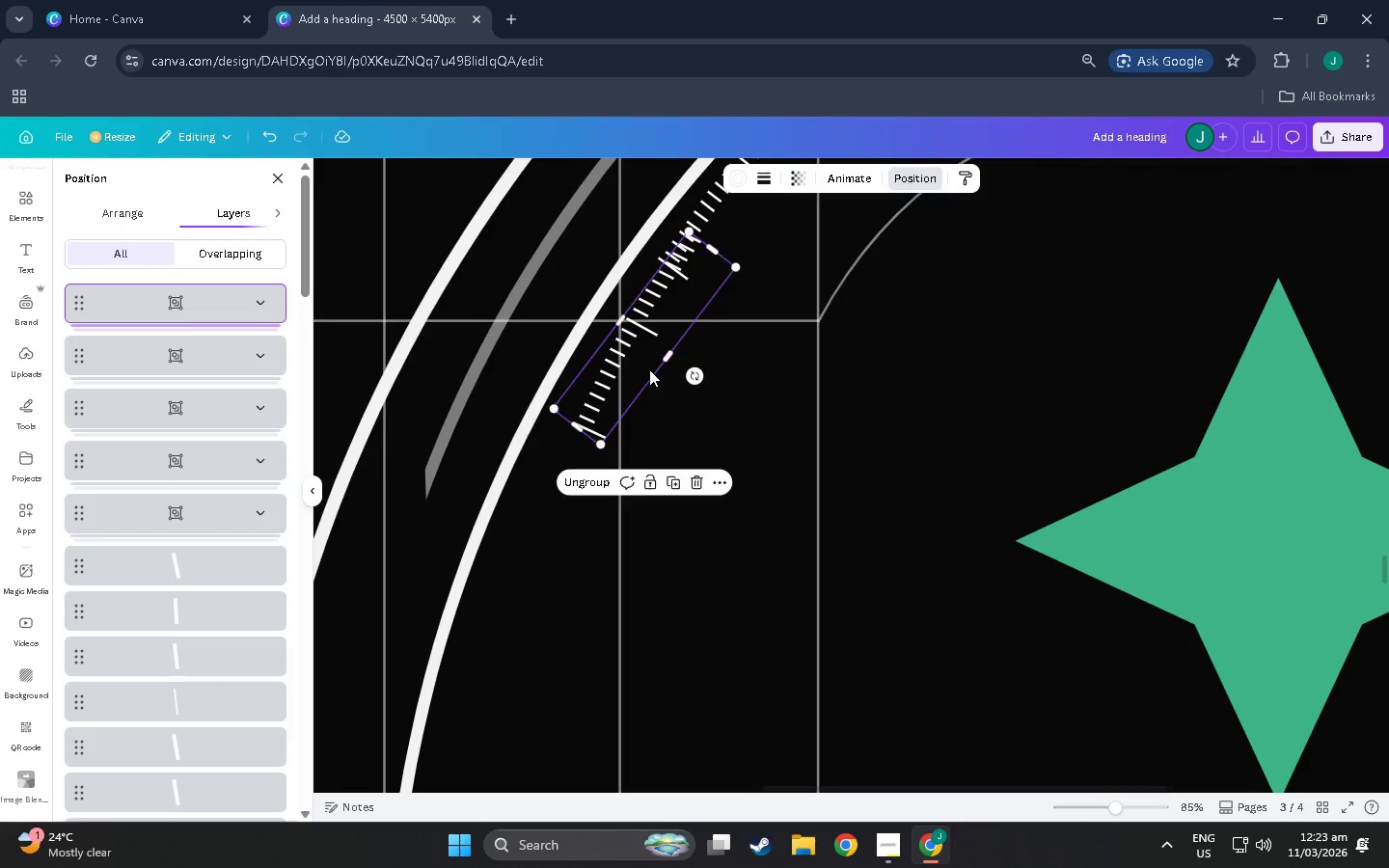 
key(Control+Z)
 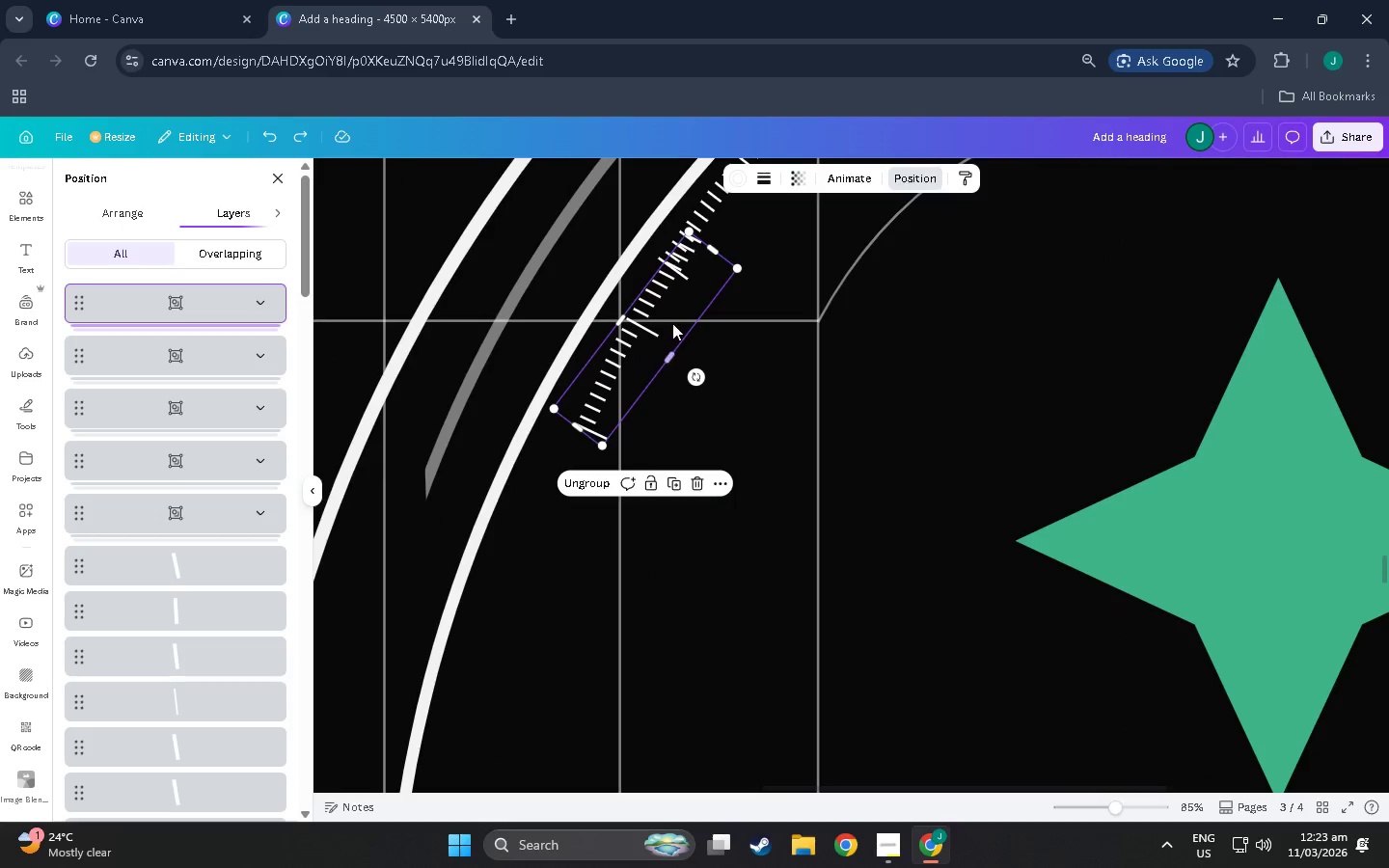 
left_click_drag(start_coordinate=[672, 321], to_coordinate=[640, 355])
 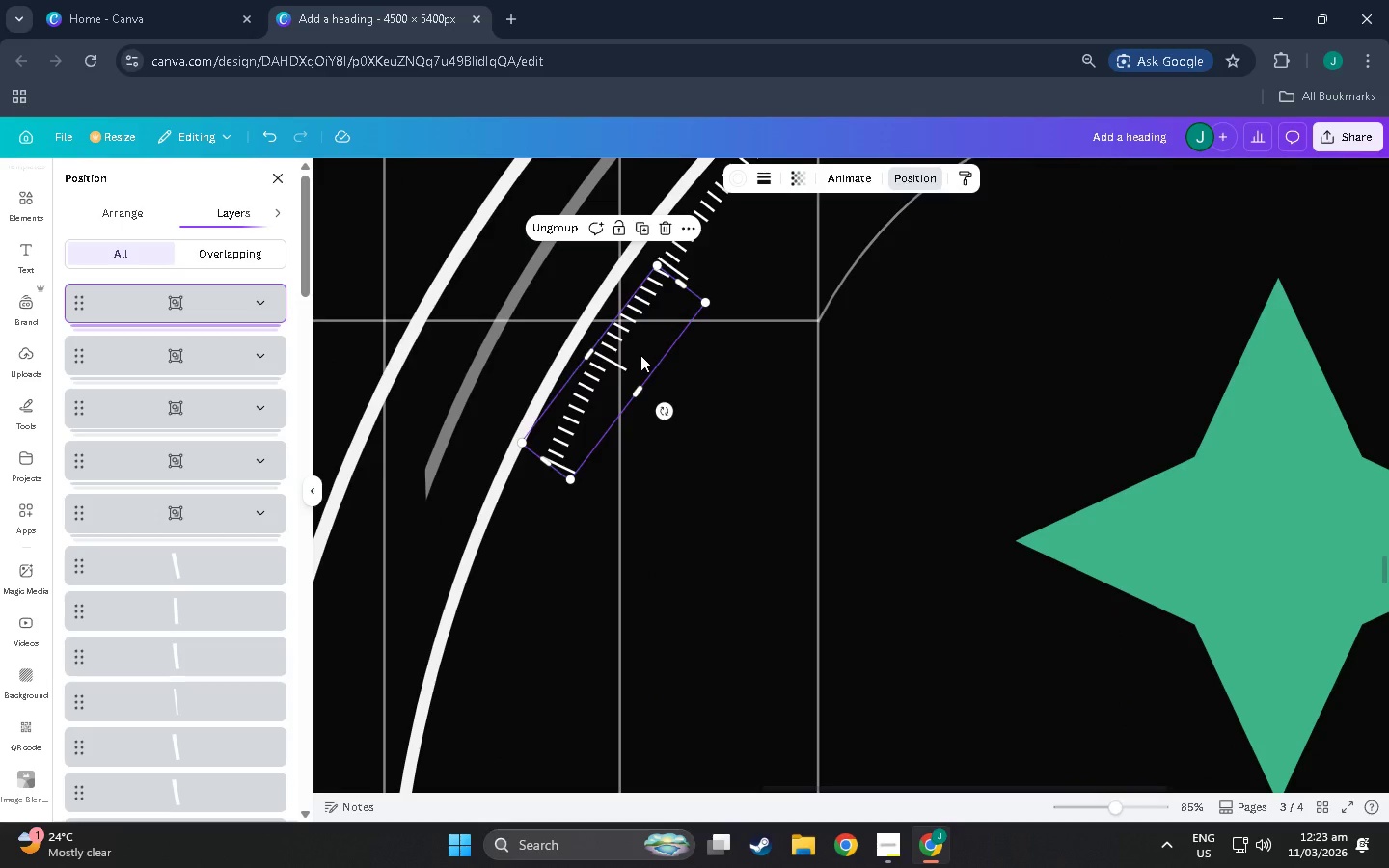 
key(Control+C)
 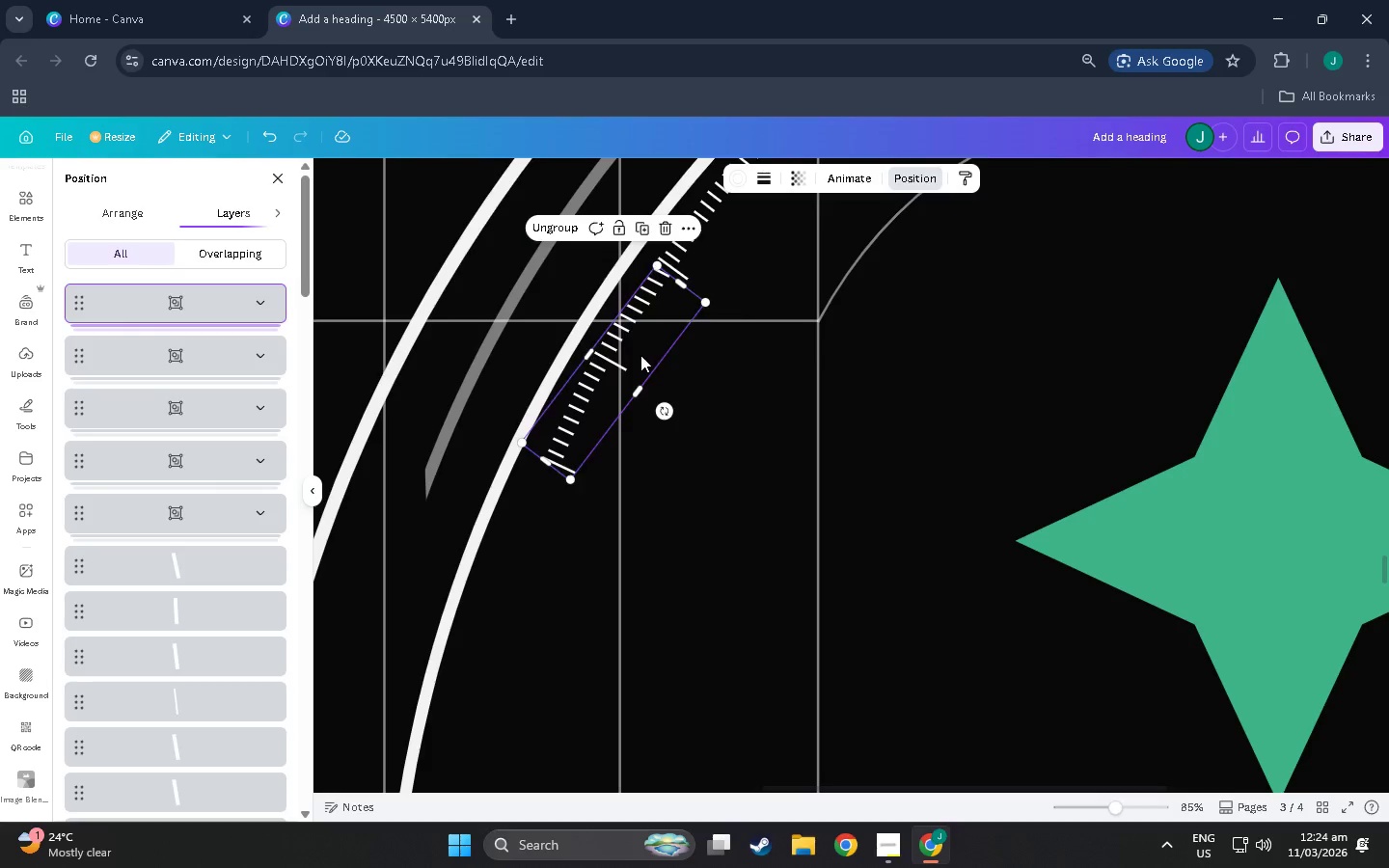 
key(Control+V)
 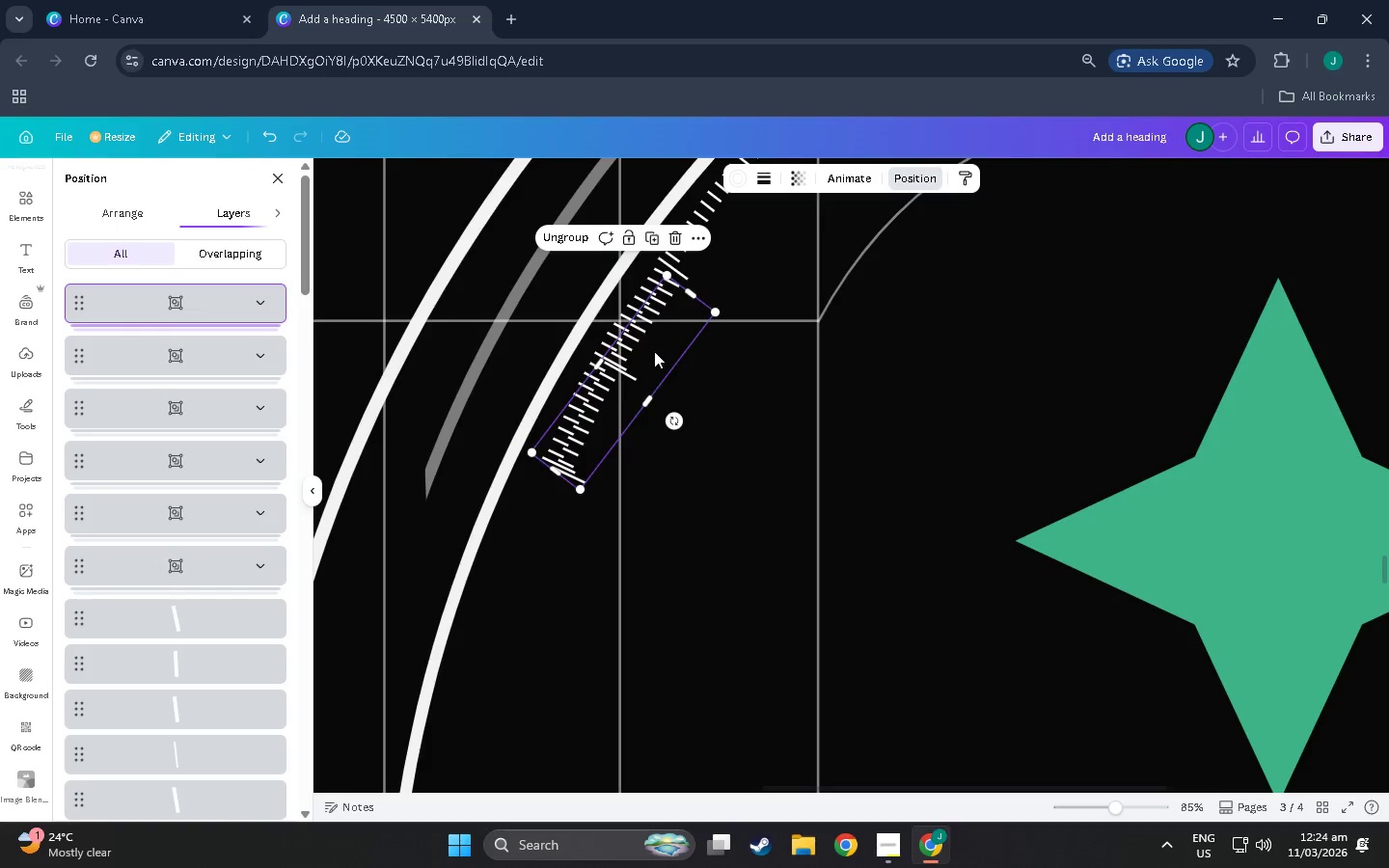 
left_click_drag(start_coordinate=[657, 347], to_coordinate=[554, 529])
 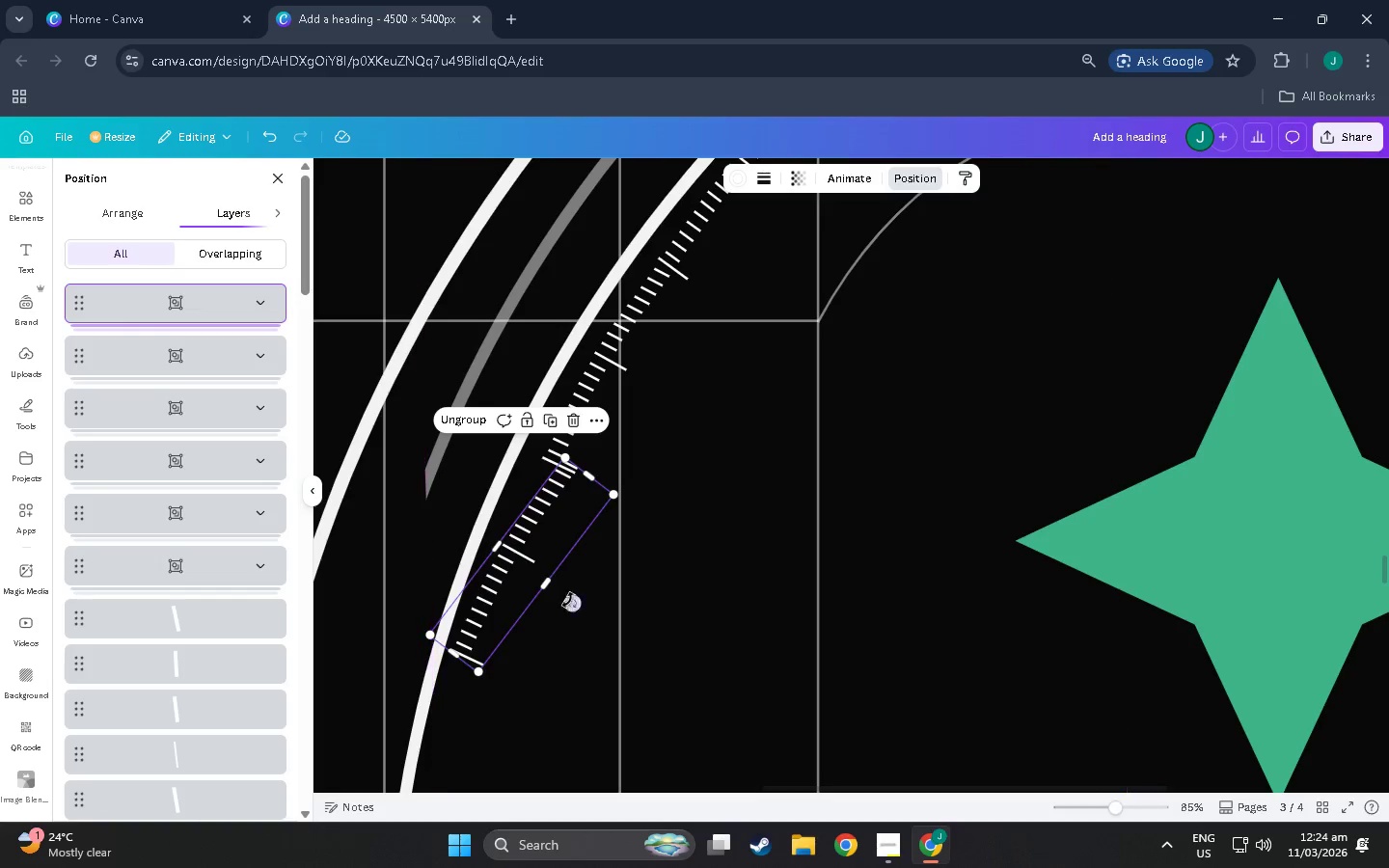 
left_click_drag(start_coordinate=[570, 600], to_coordinate=[594, 598])
 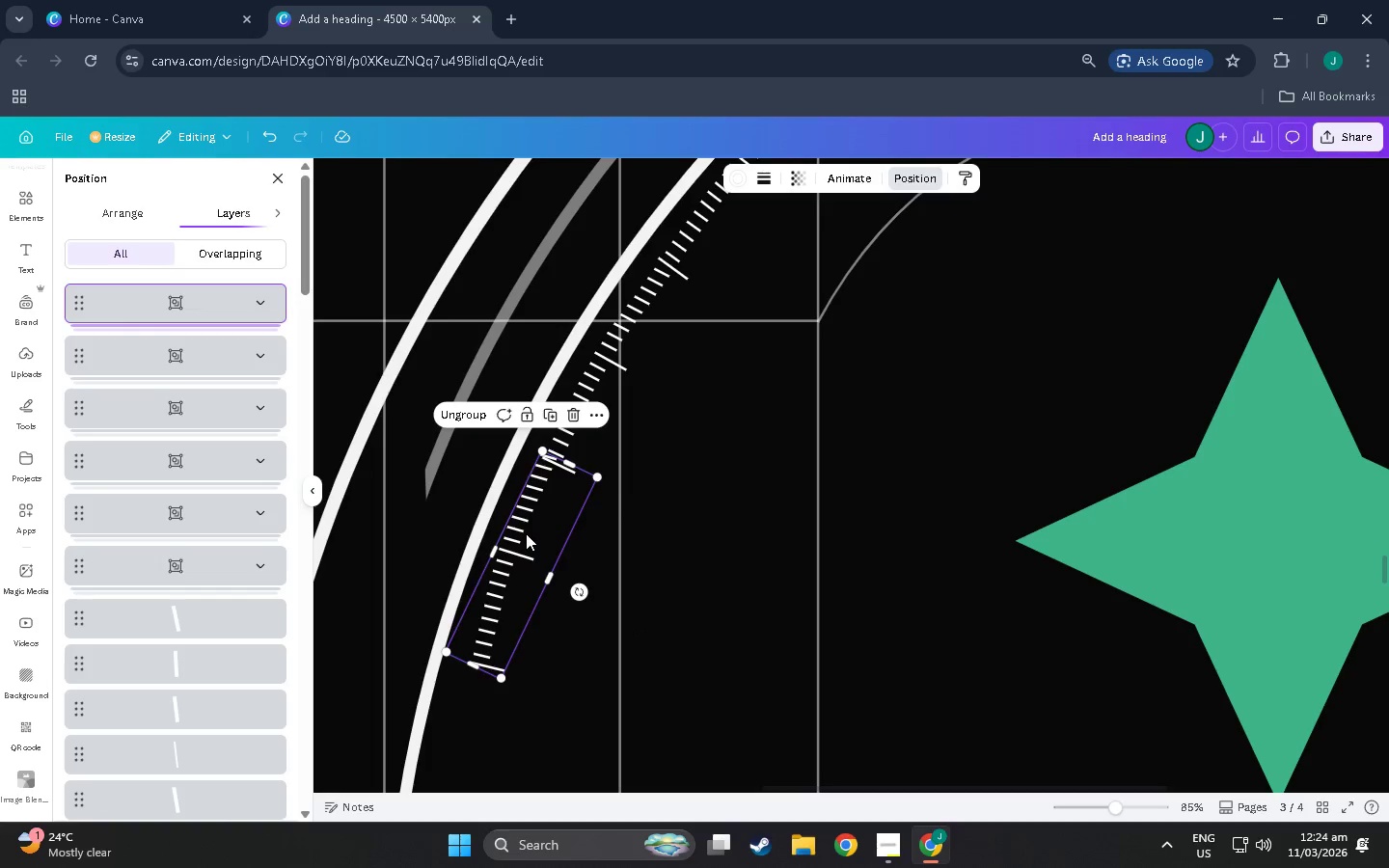 
left_click_drag(start_coordinate=[526, 533], to_coordinate=[523, 550])
 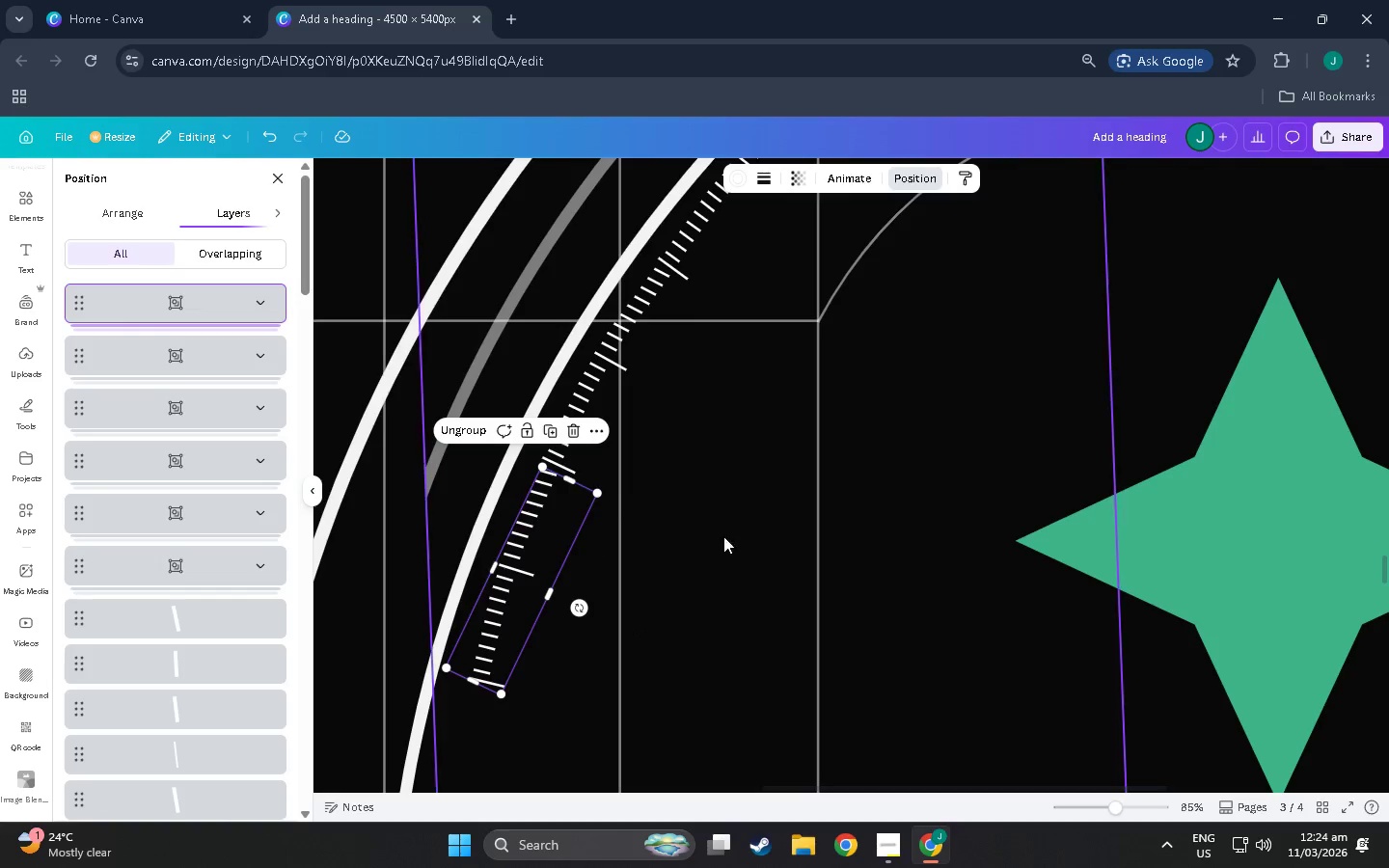 
left_click([732, 536])
 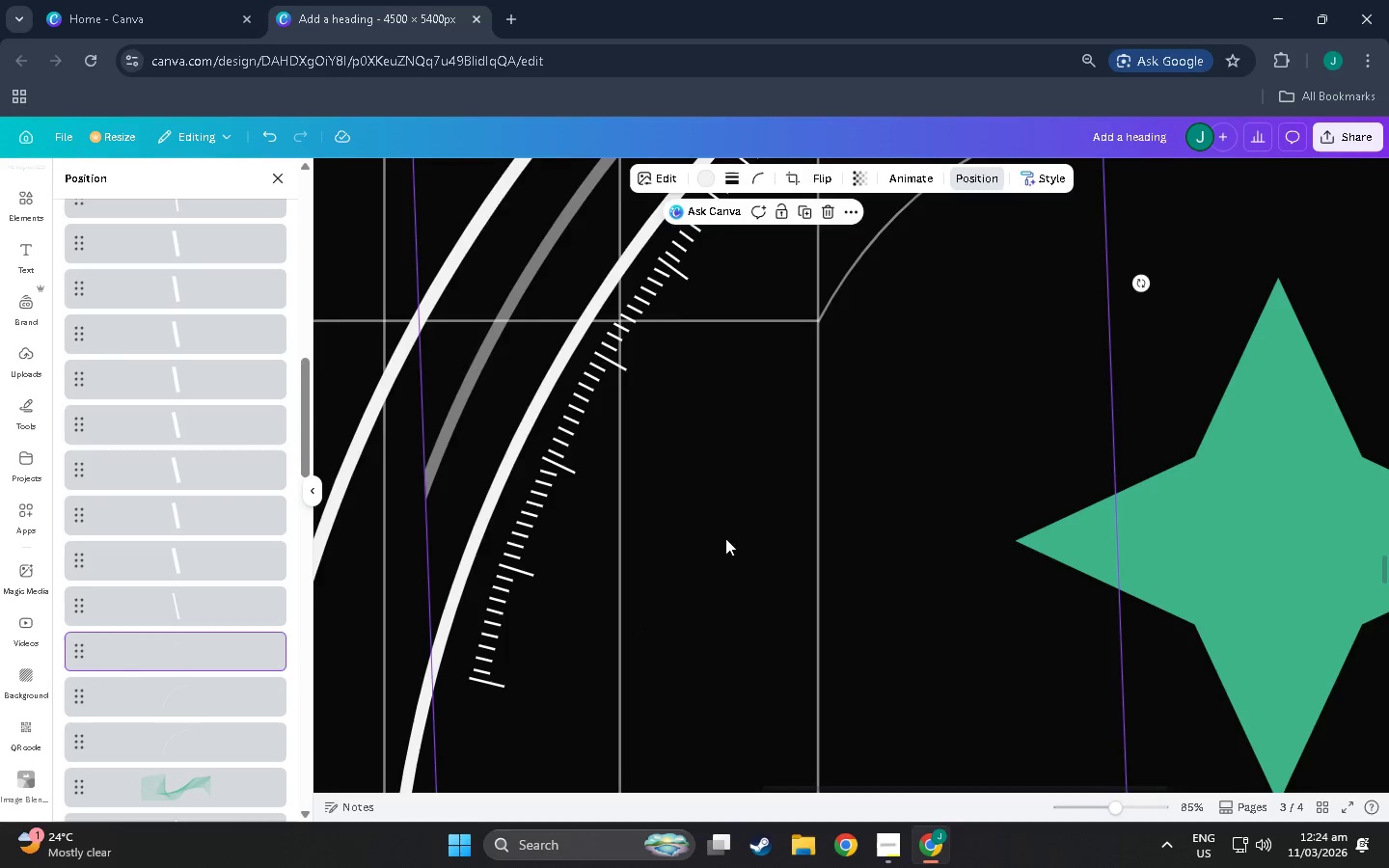 
scroll: coordinate [716, 542], scroll_direction: down, amount: 8.0
 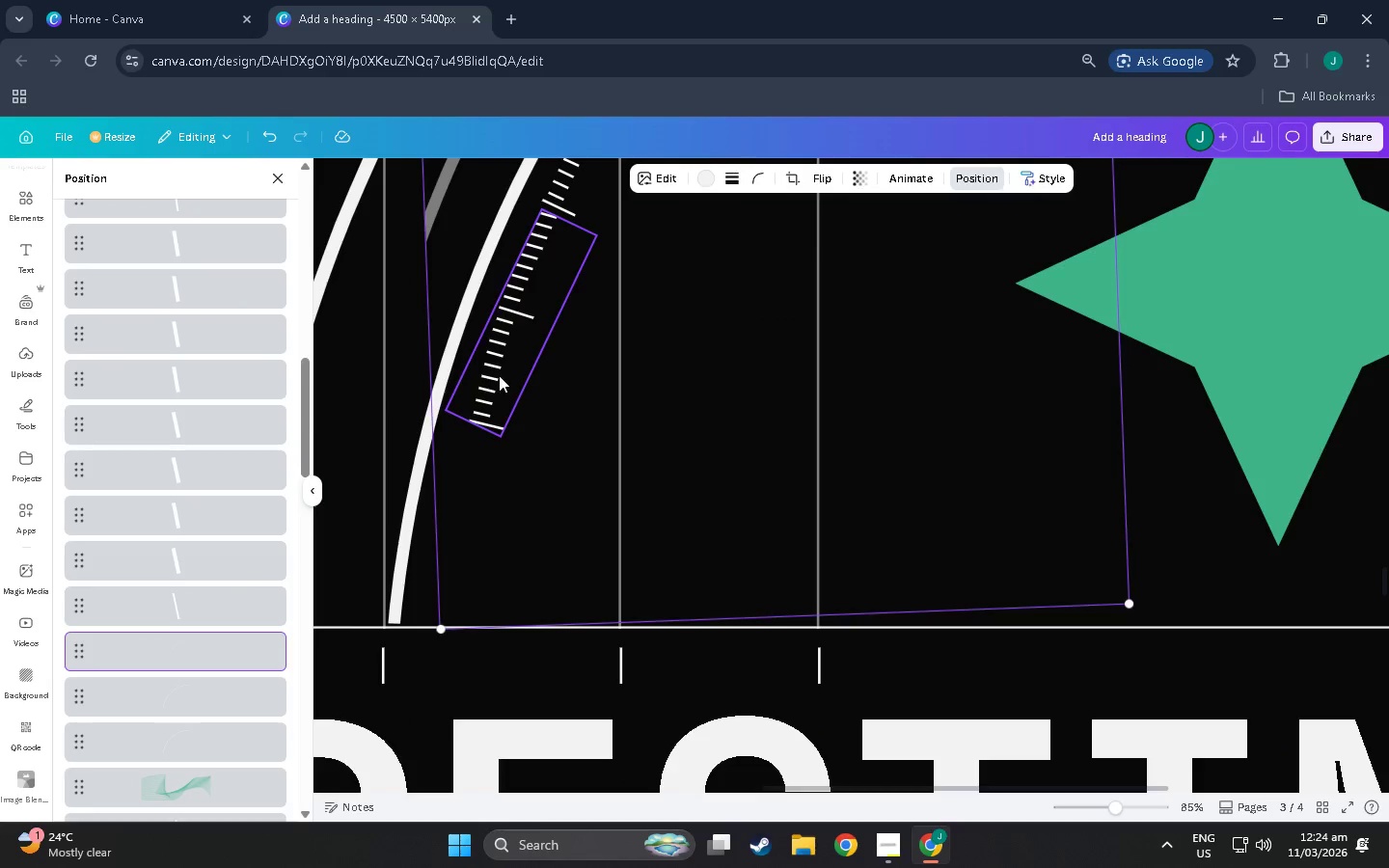 
left_click([498, 374])
 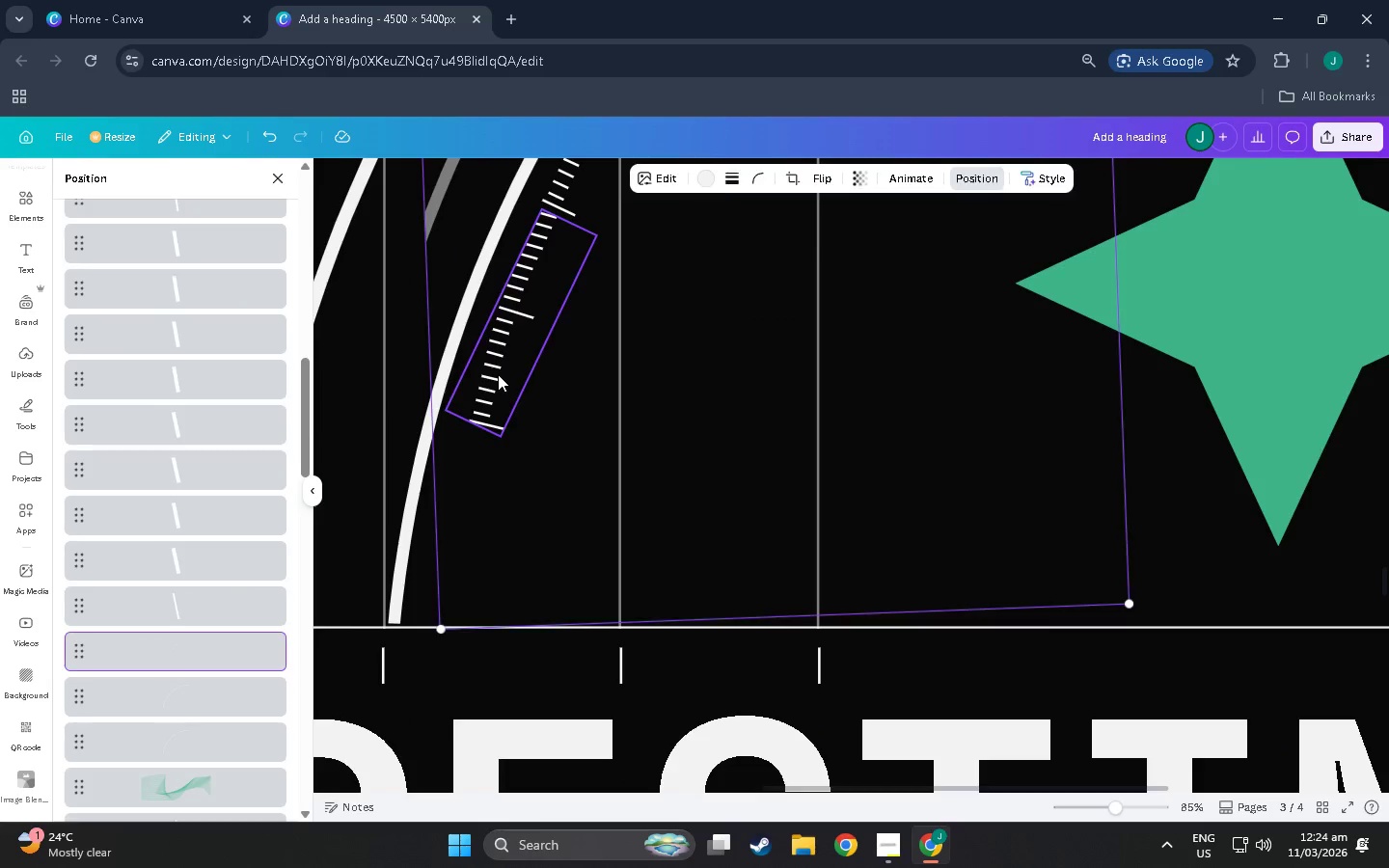 
hold_key(key=ControlLeft, duration=0.55)
 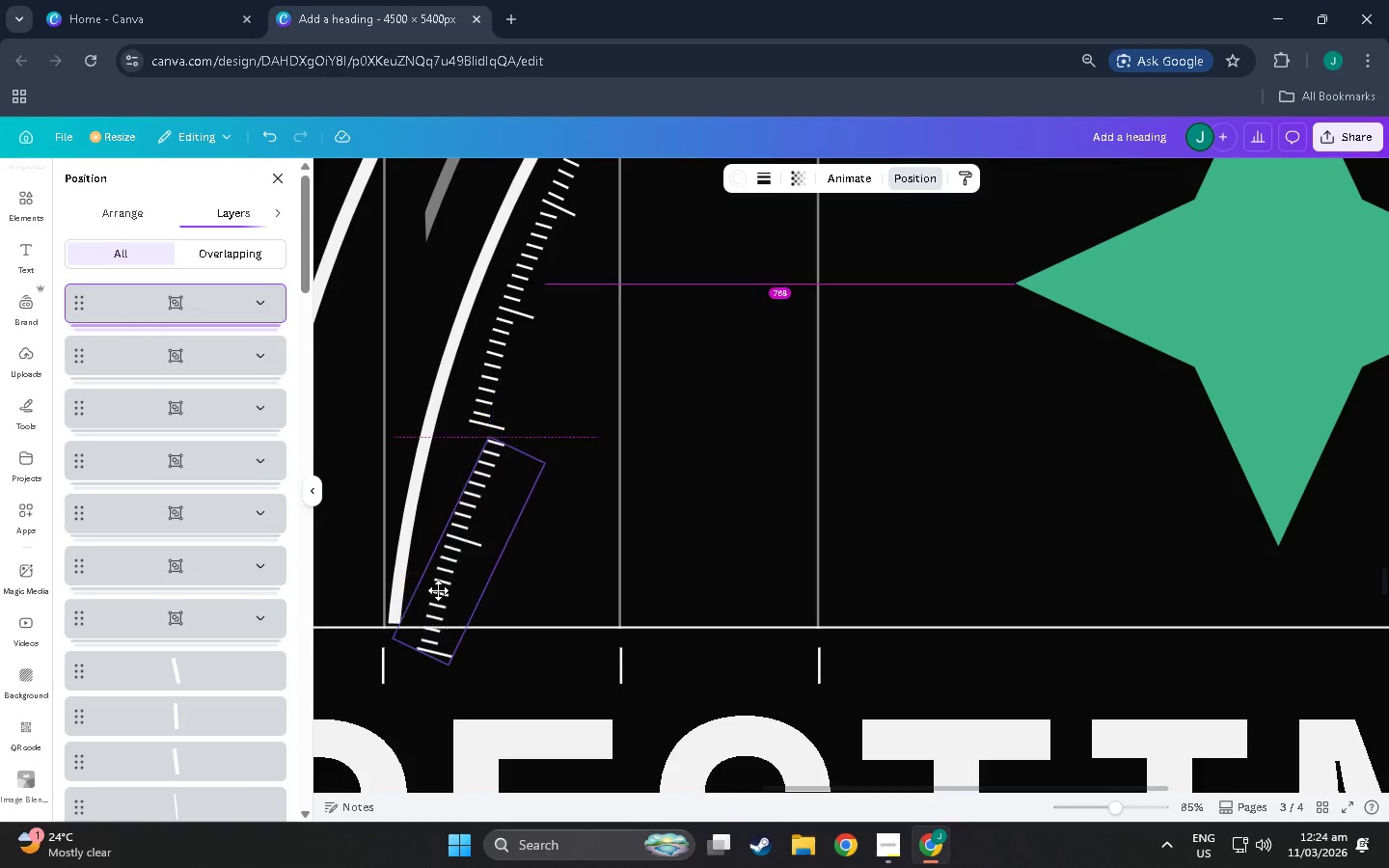 
type(cv)
 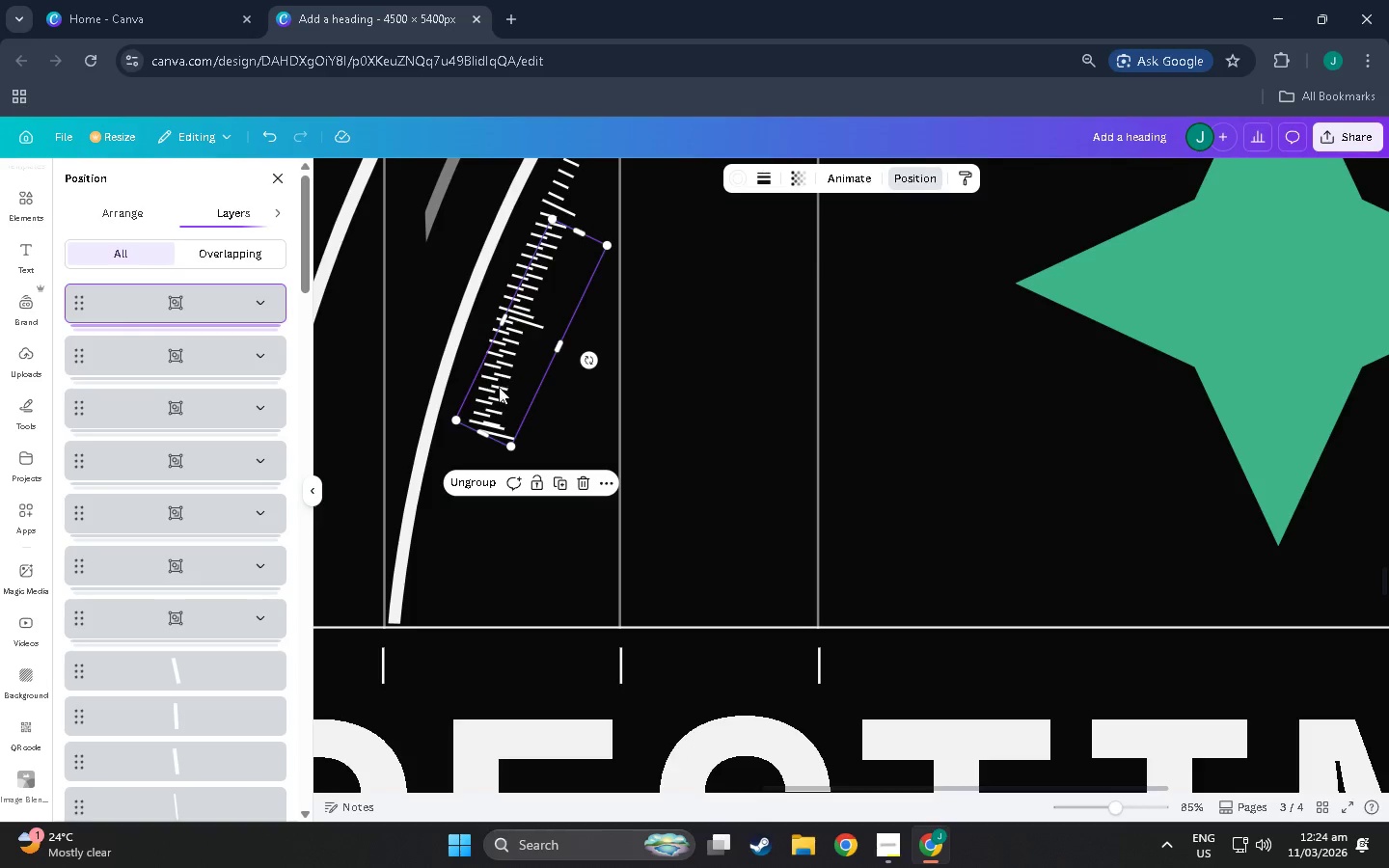 
left_click_drag(start_coordinate=[501, 371], to_coordinate=[429, 582])
 